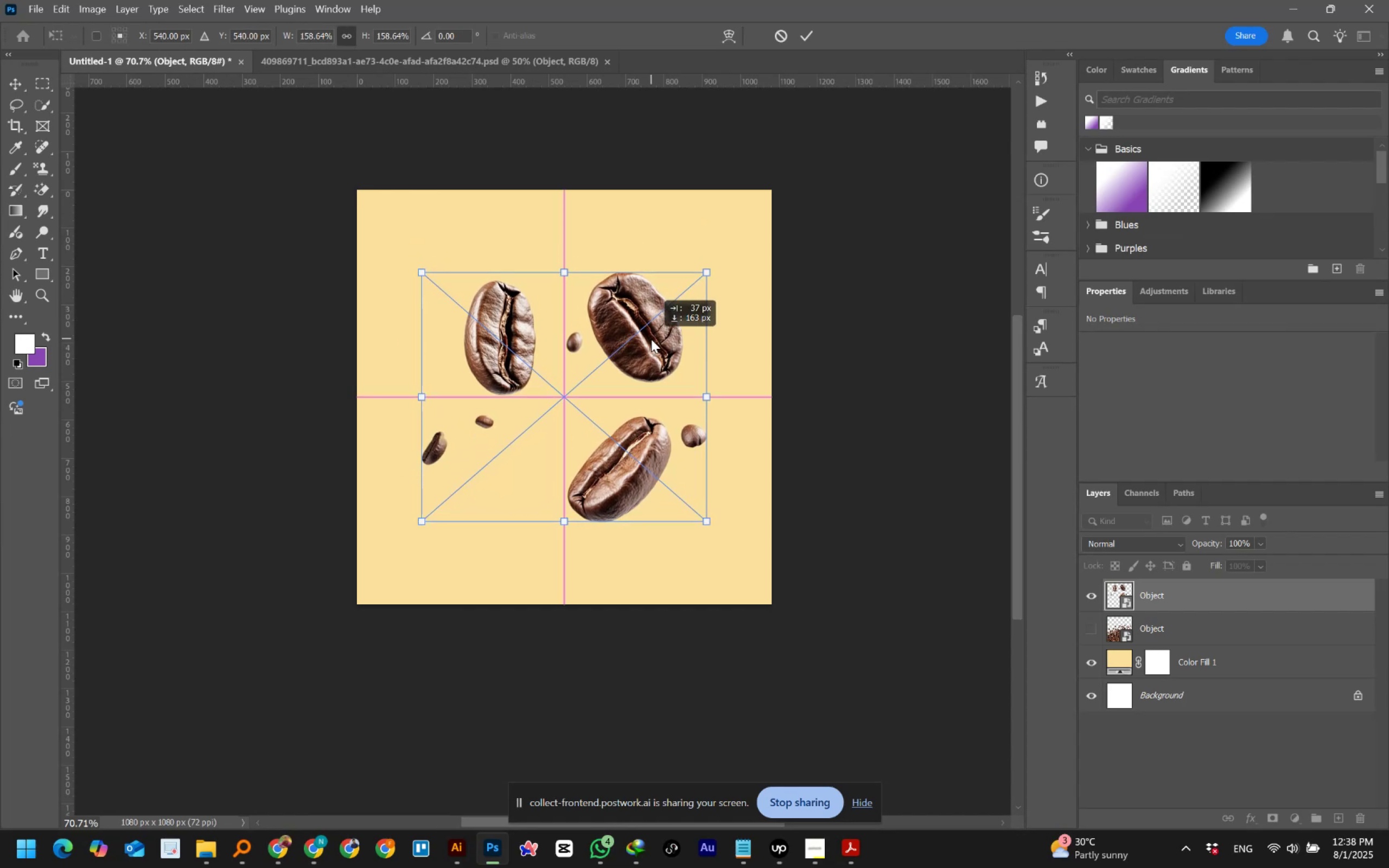 
left_click([804, 32])
 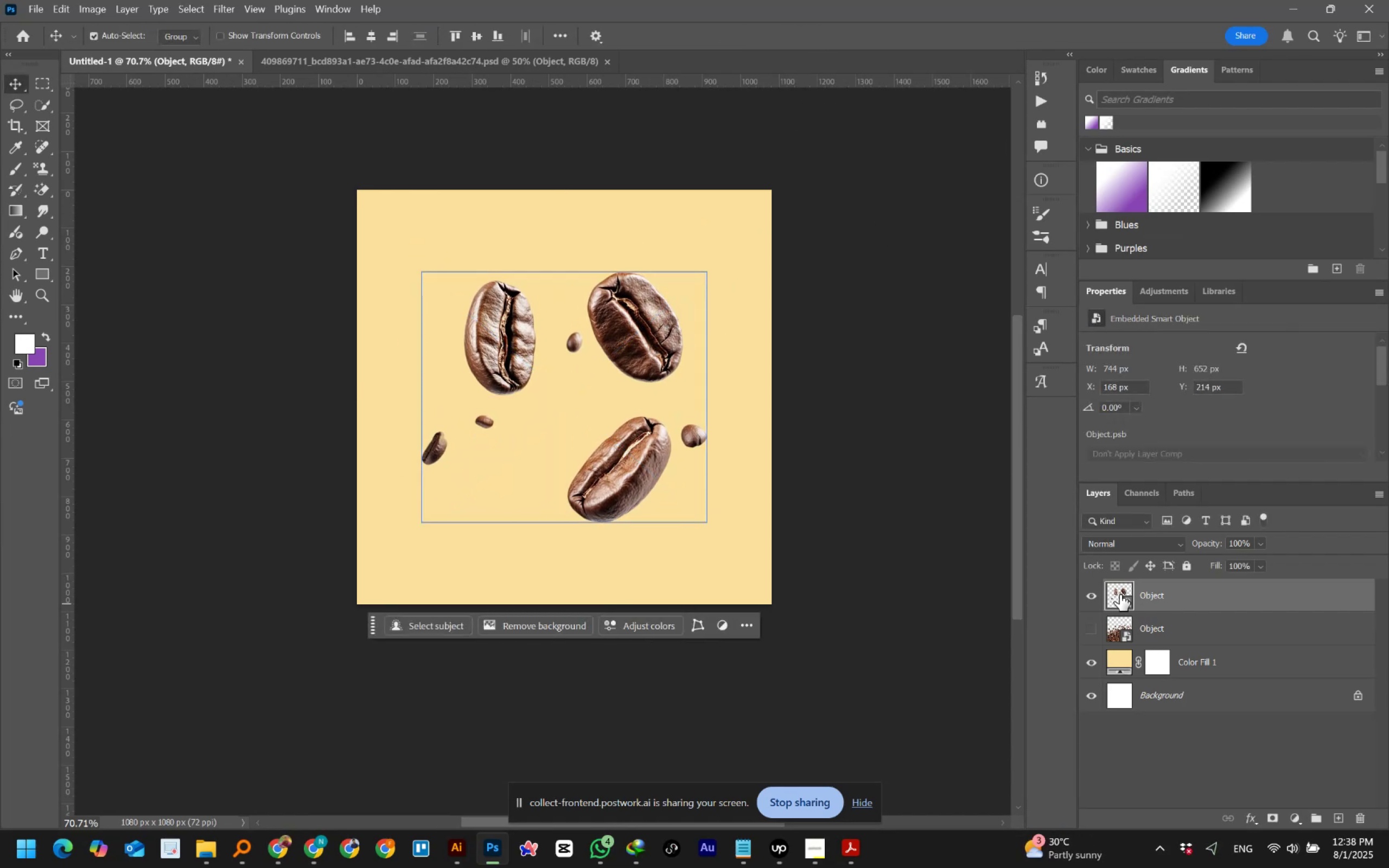 
right_click([1120, 595])
 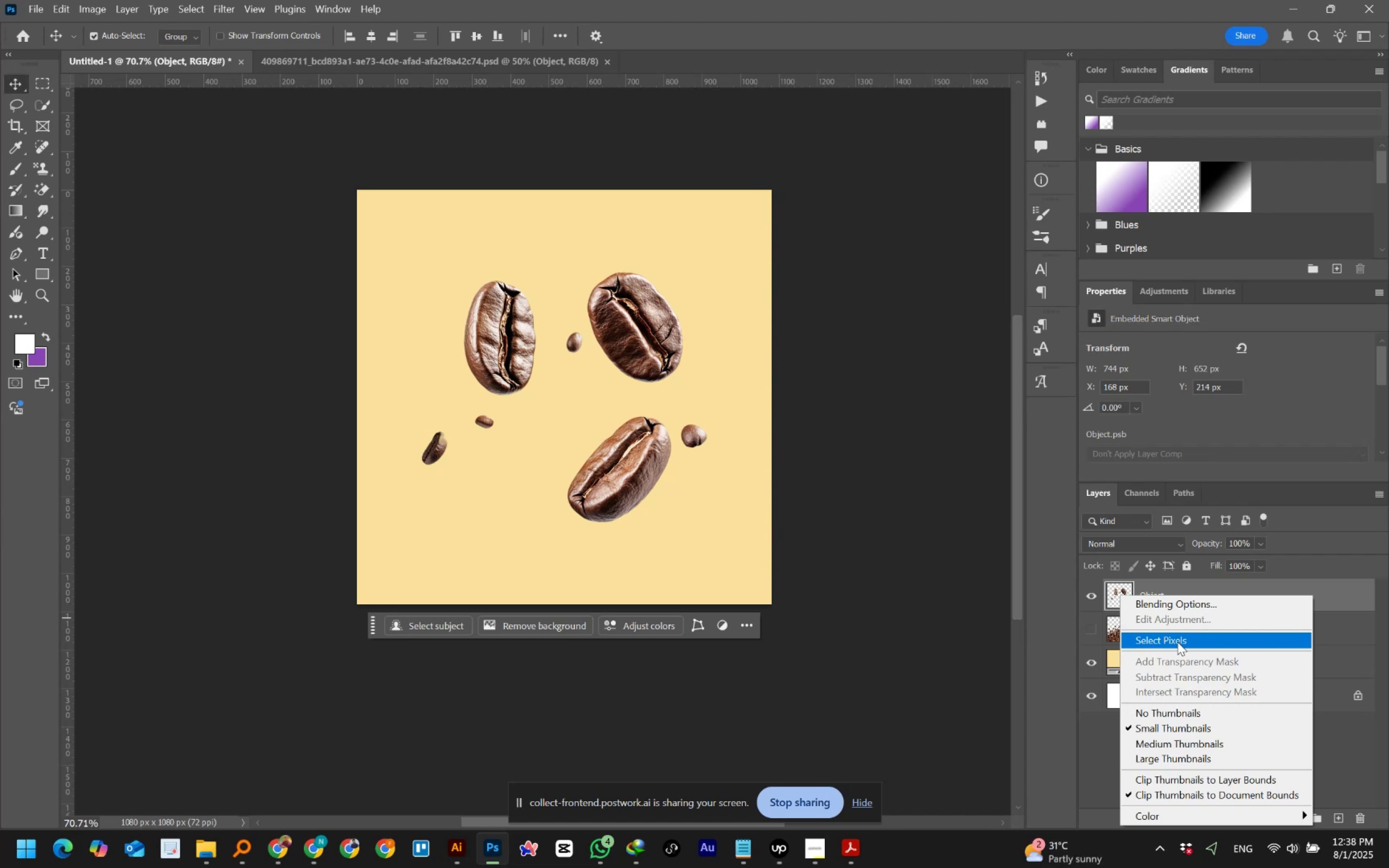 
wait(5.66)
 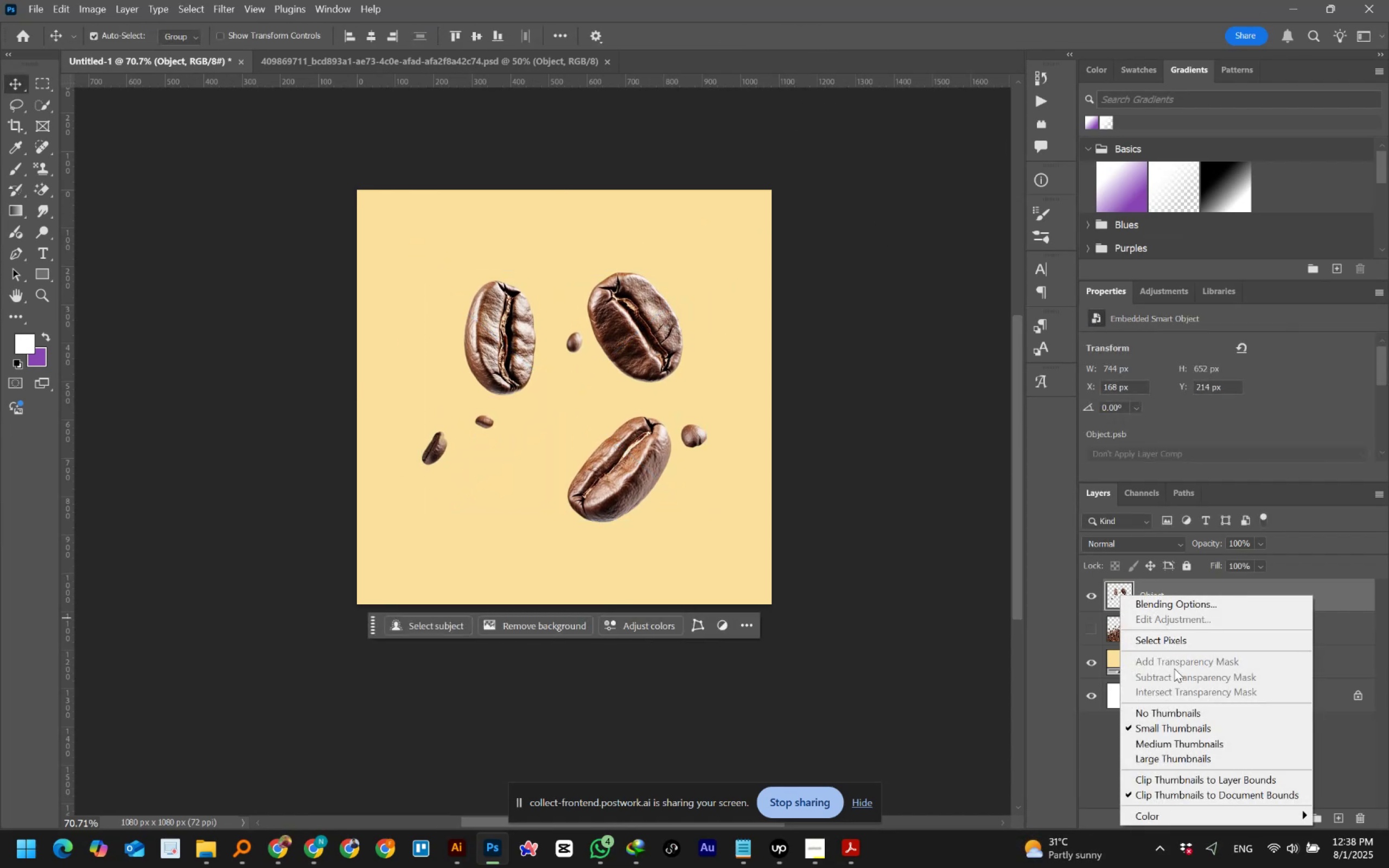 
double_click([1180, 754])
 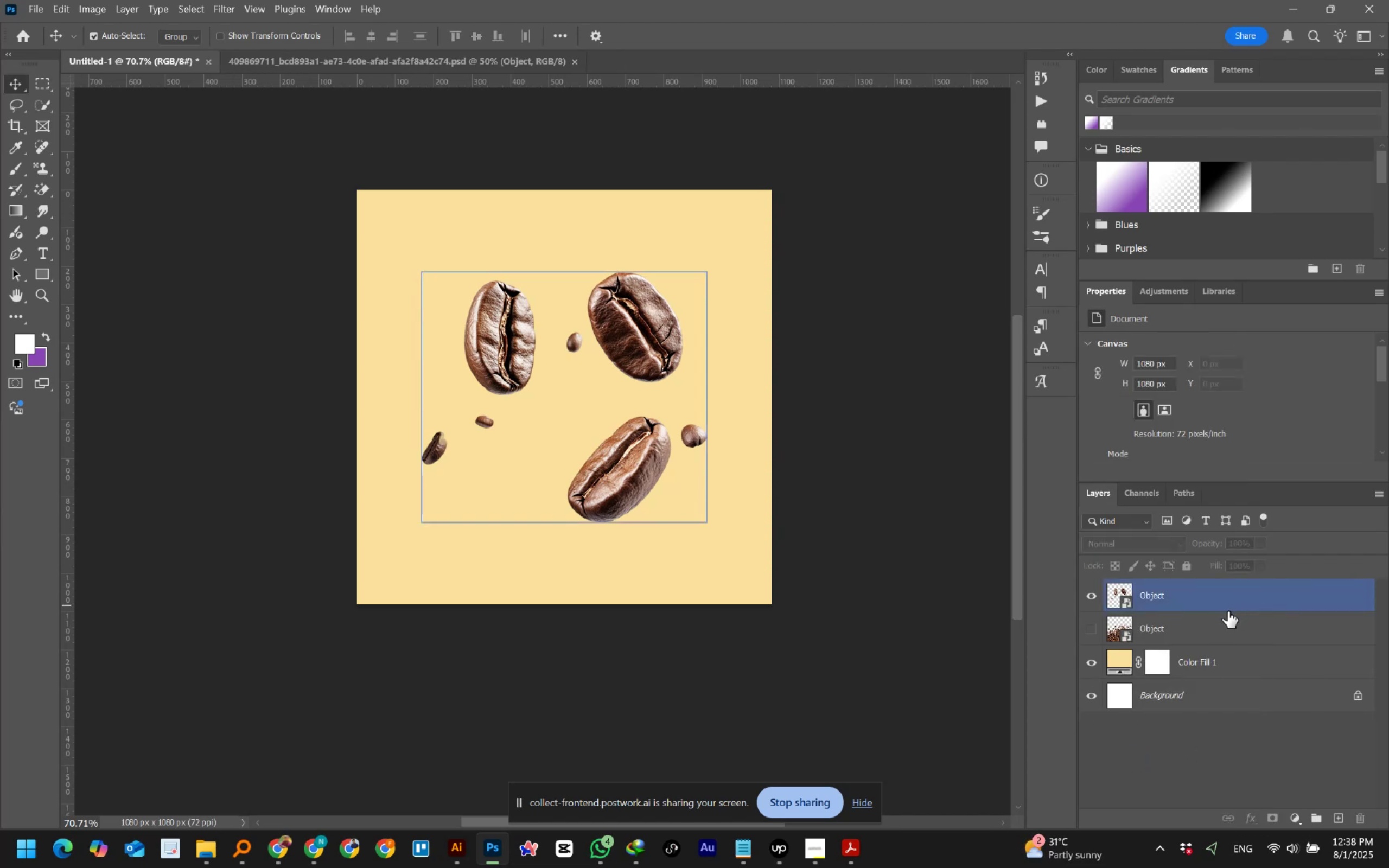 
left_click([1240, 595])
 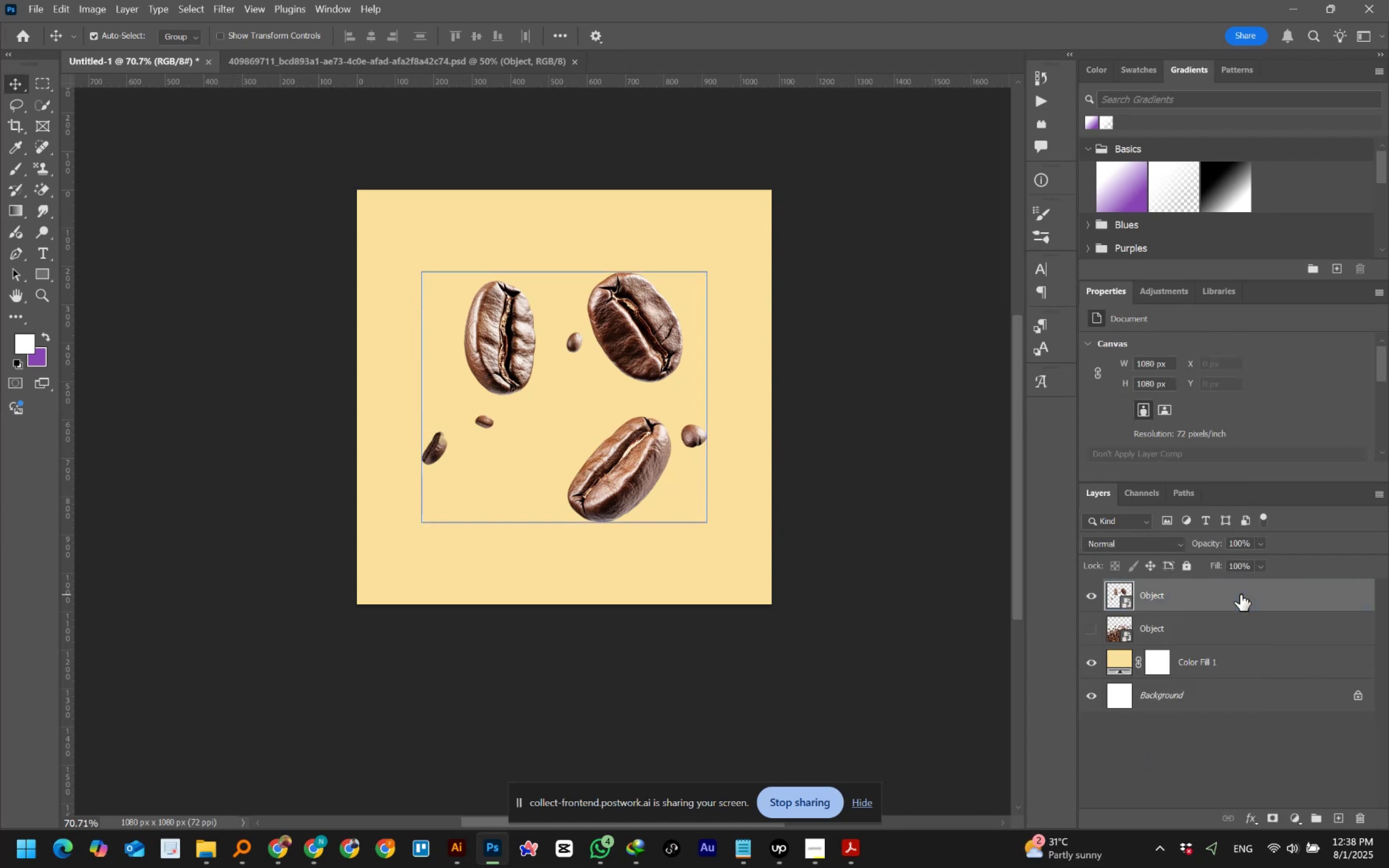 
right_click([1240, 595])
 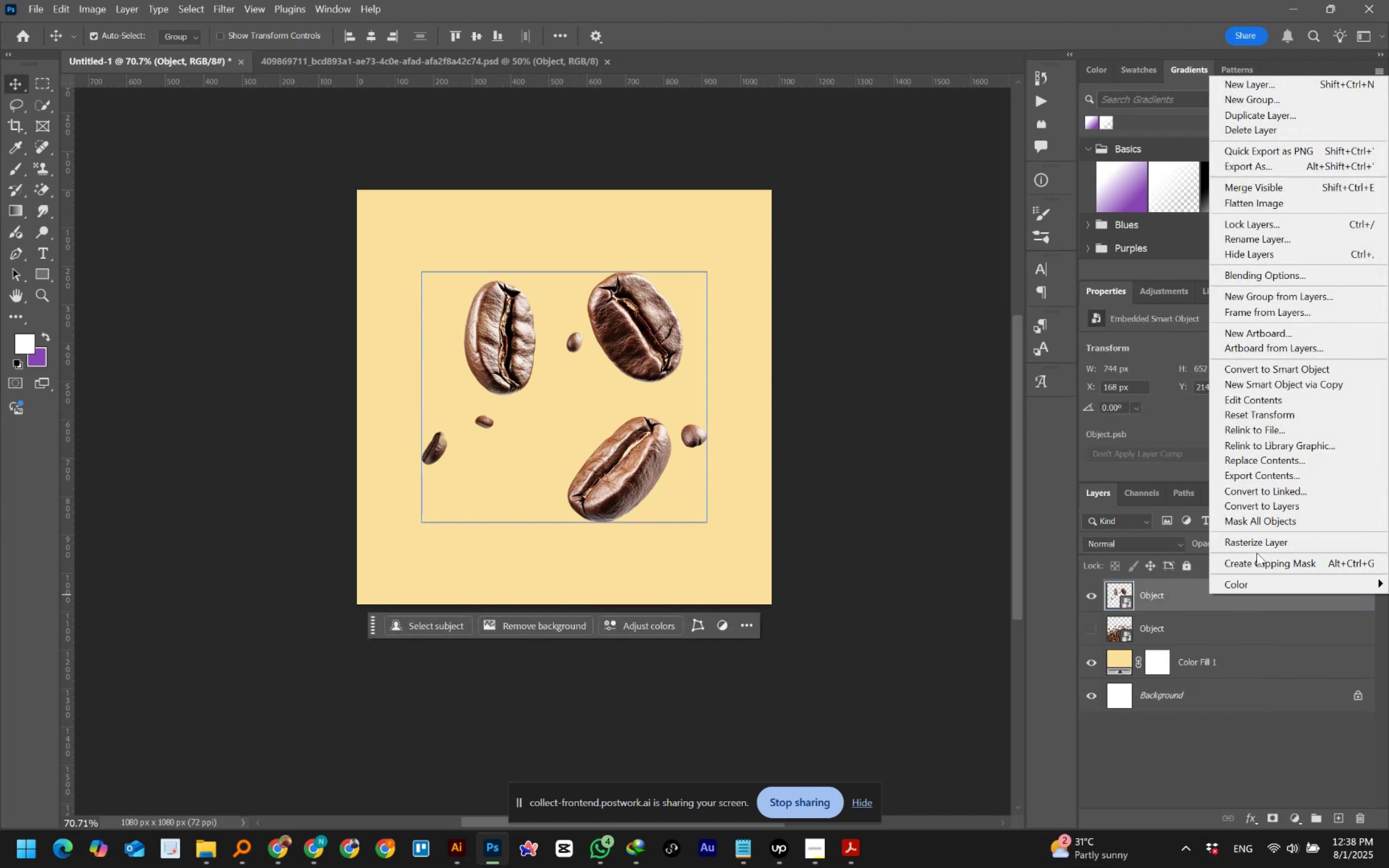 
left_click([1259, 538])
 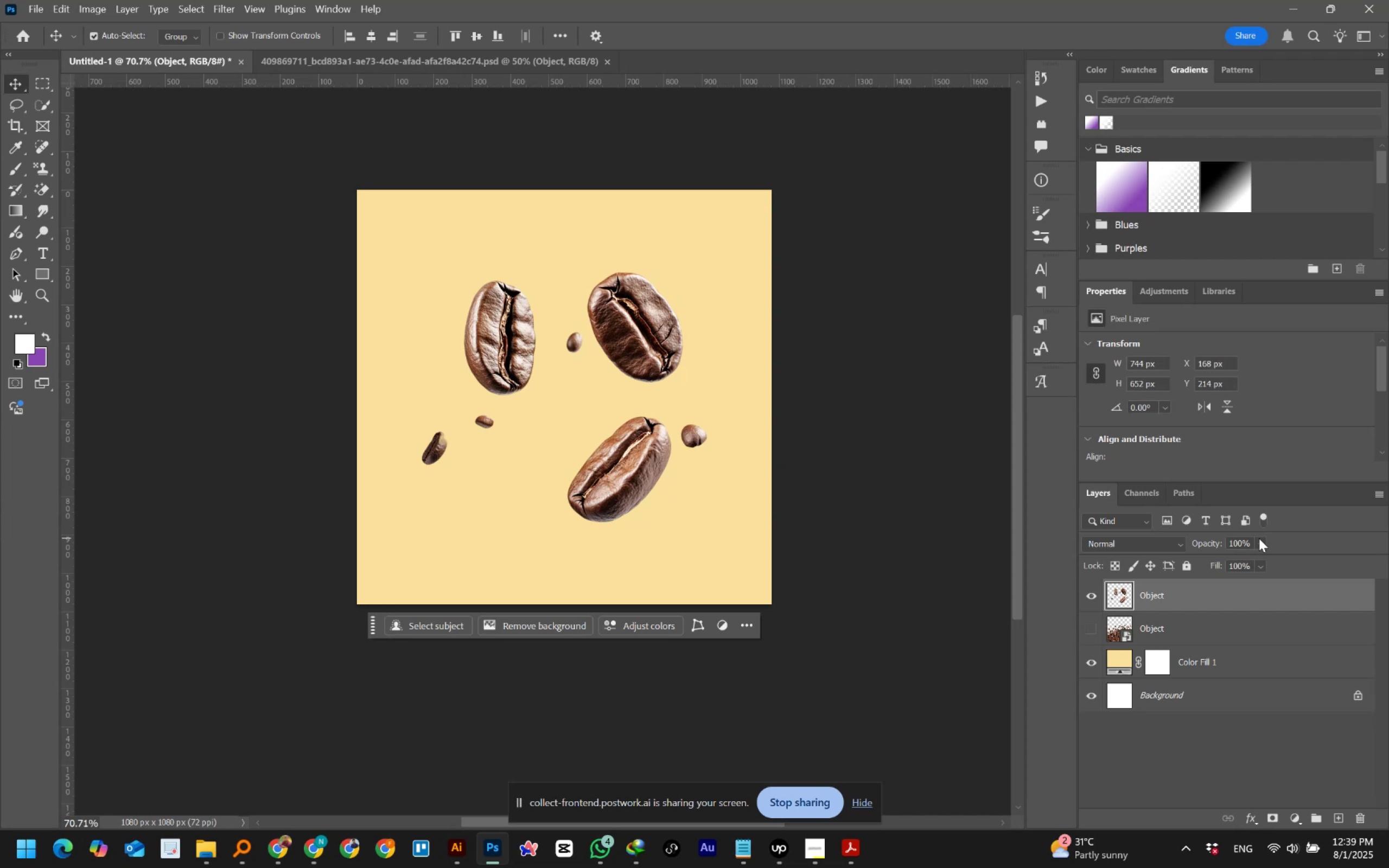 
wait(46.4)
 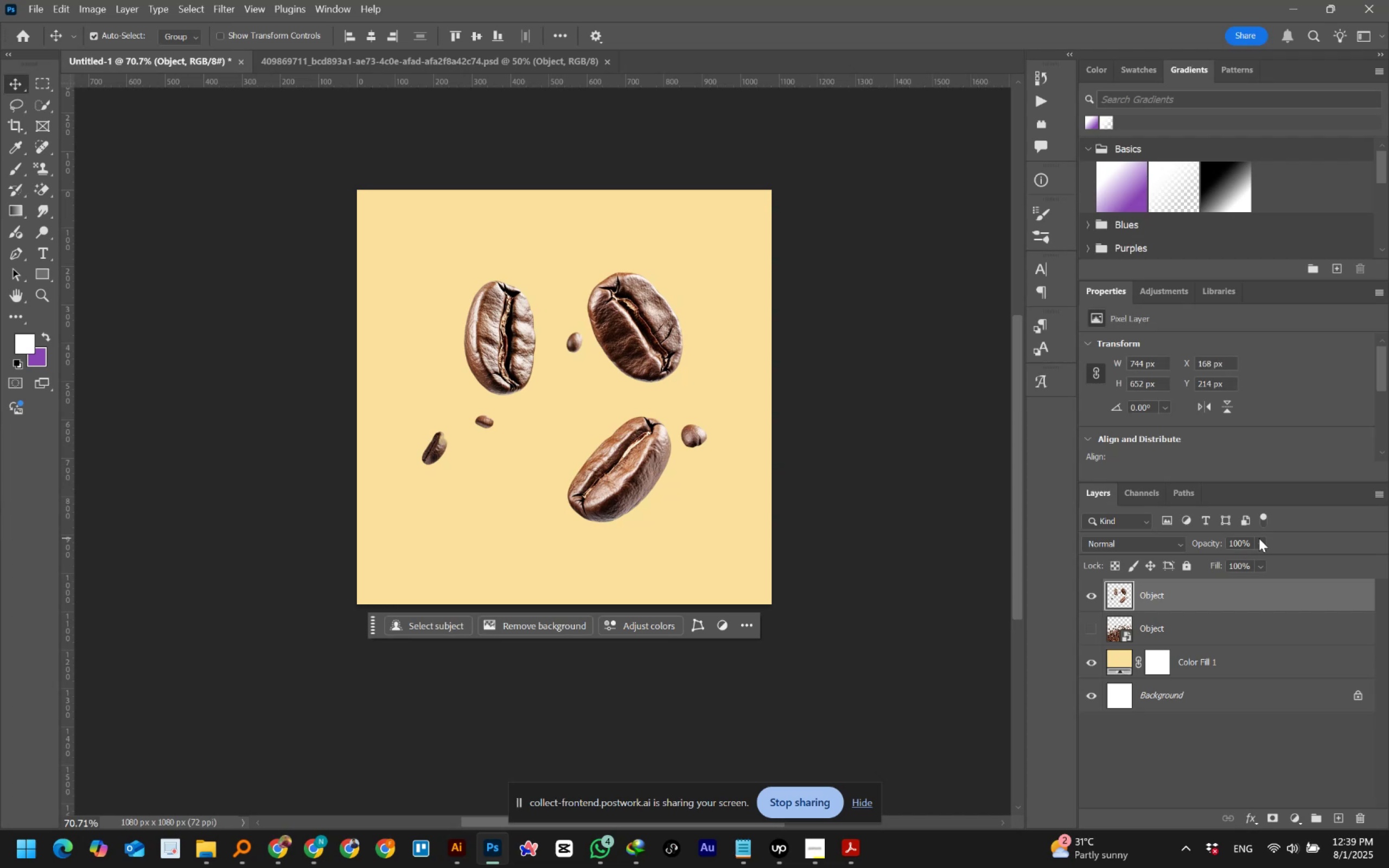 
hold_key(key=AltLeft, duration=0.3)
scroll: coordinate [658, 395], scroll_direction: up, amount: 2.0
 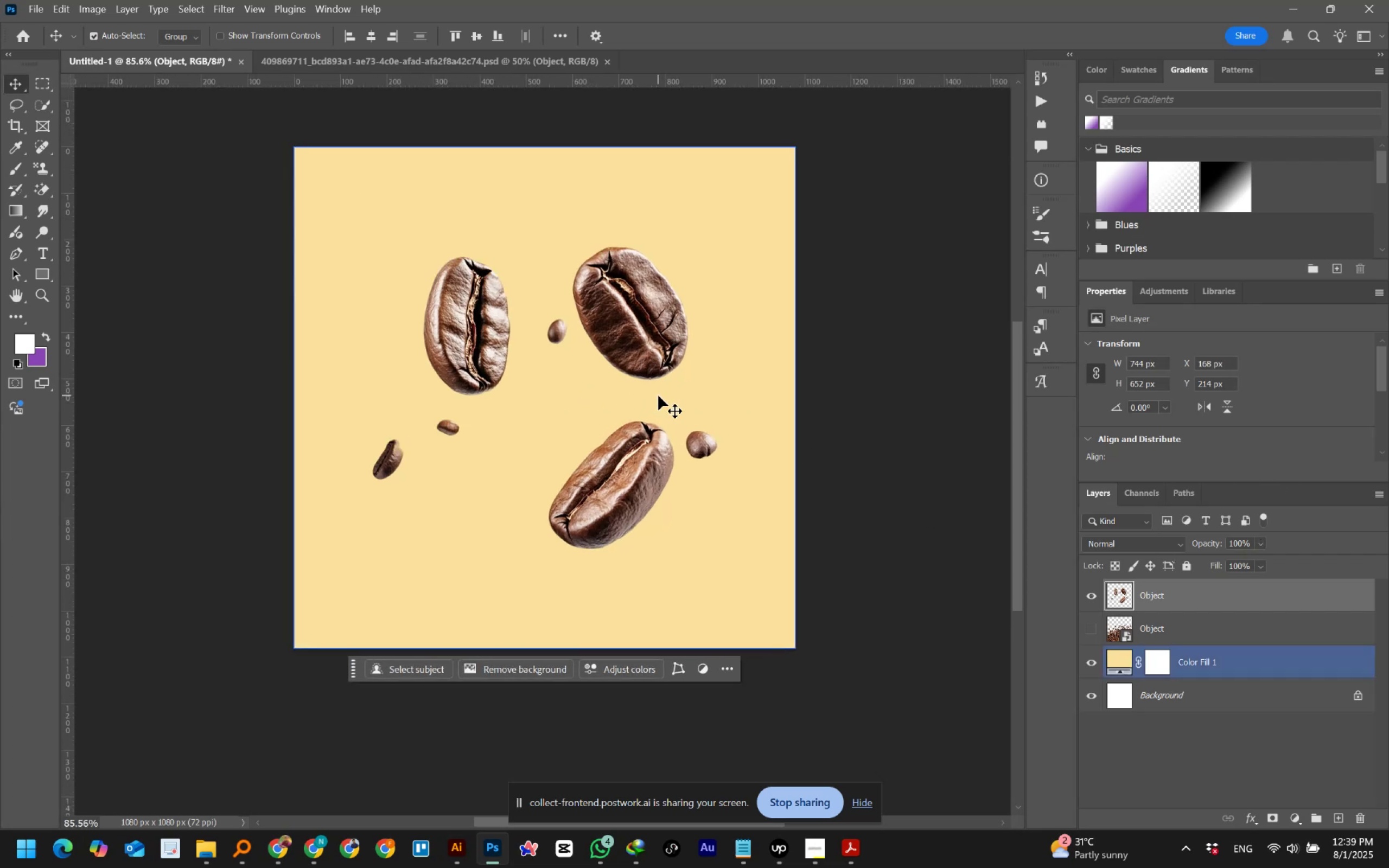 
hold_key(key=ControlLeft, duration=1.07)
left_click([1120, 586])
 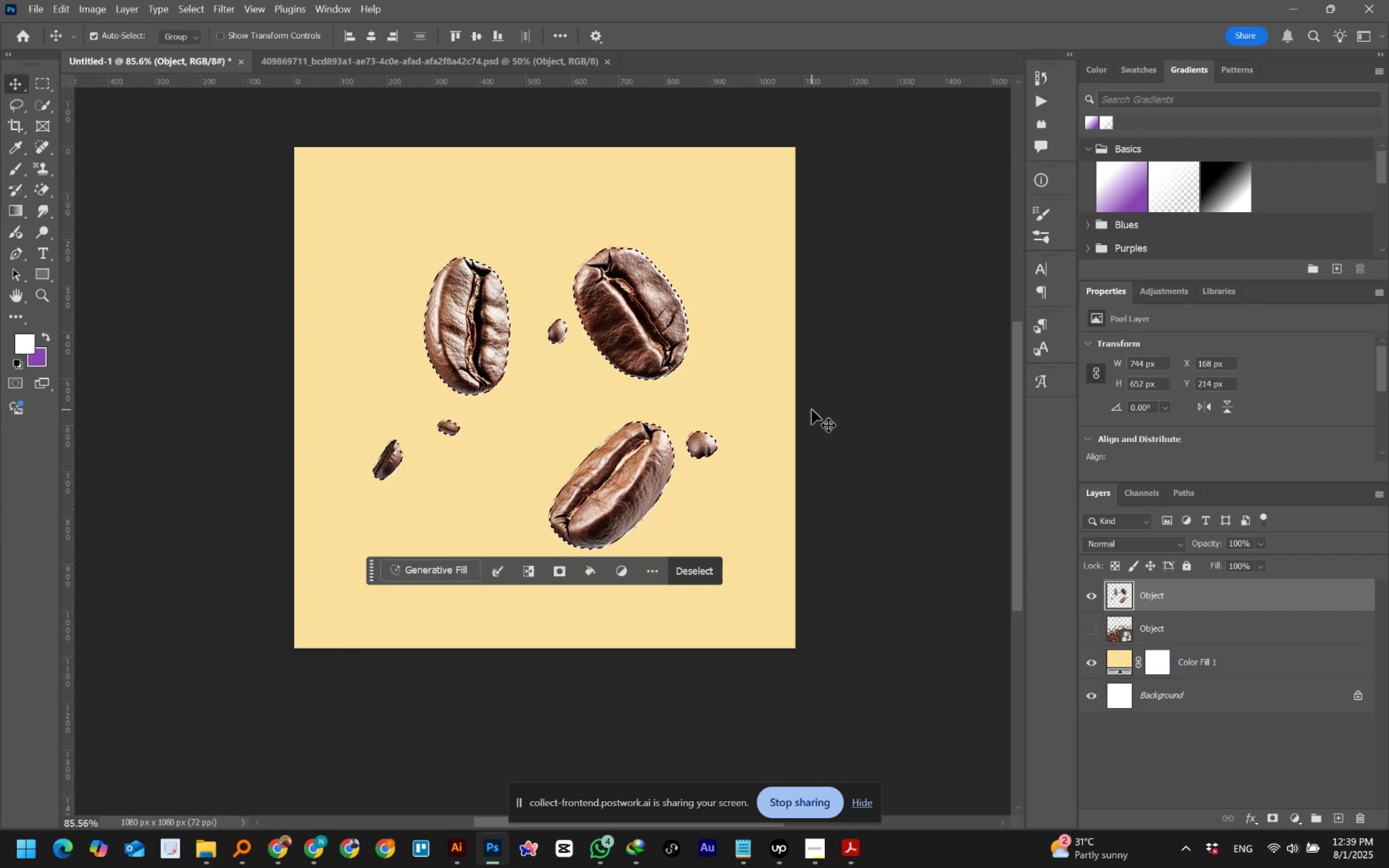 
key(Control+D)
 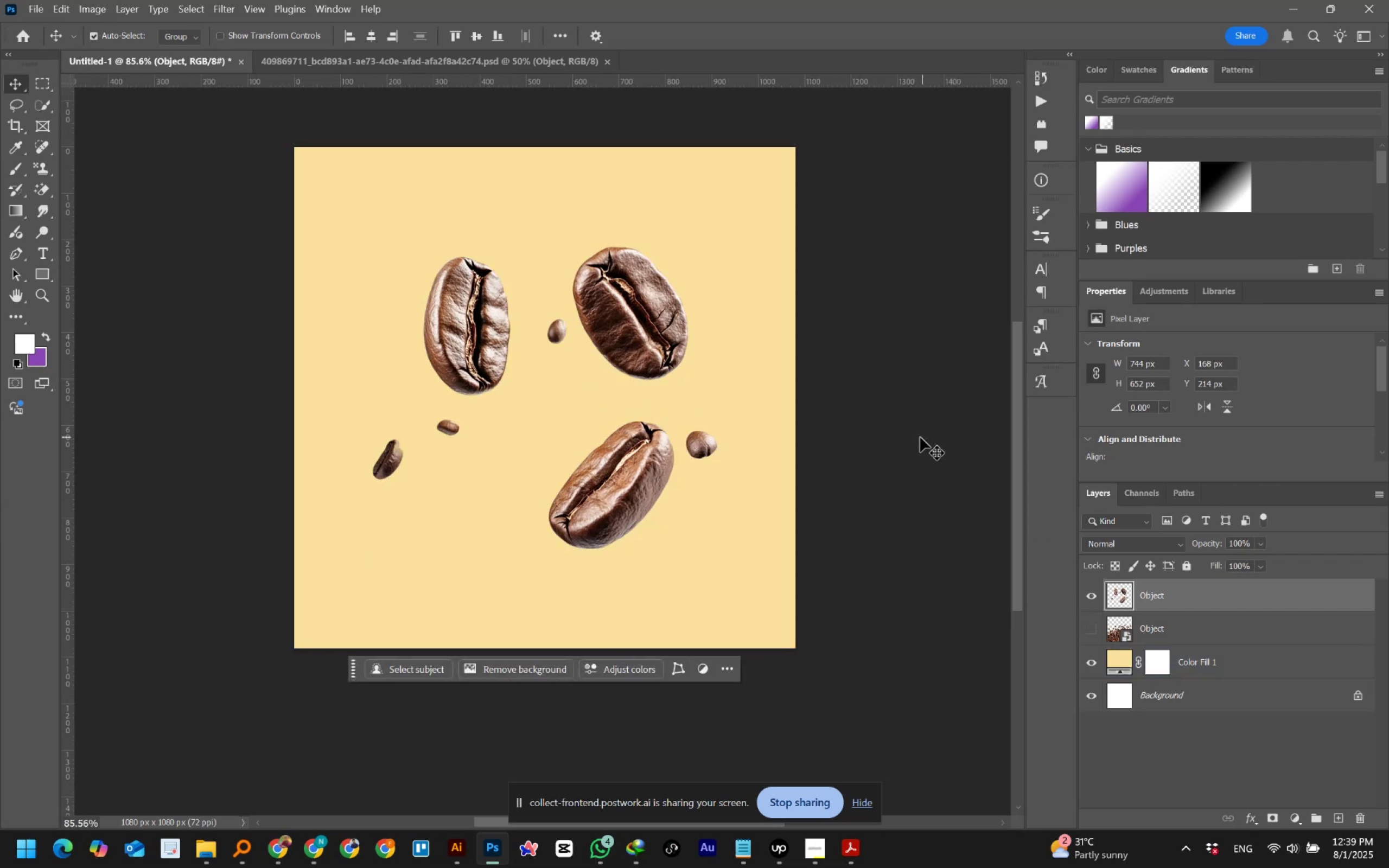 
key(Alt+AltLeft)
 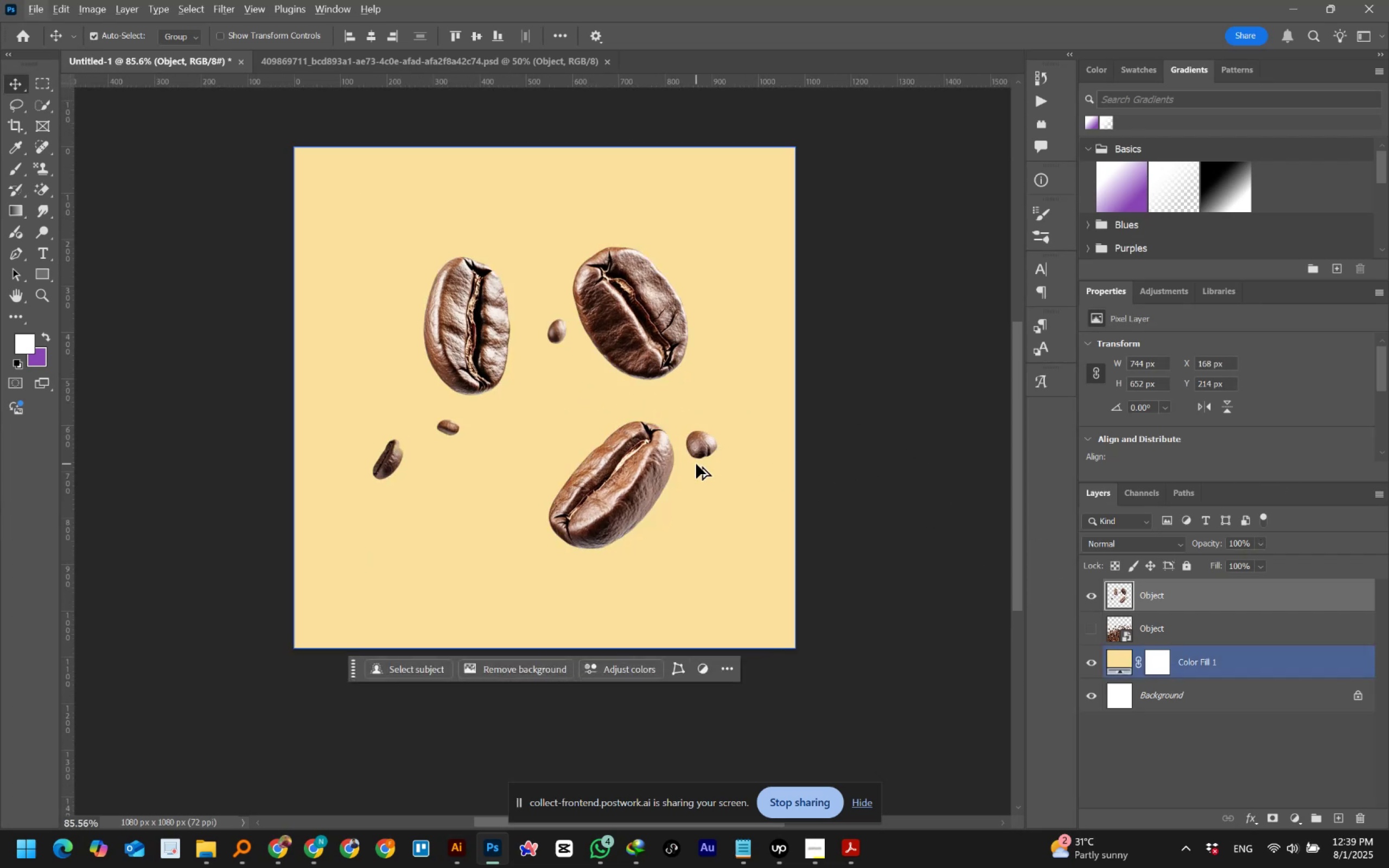 
hold_key(key=AltLeft, duration=0.71)
scroll: coordinate [685, 438], scroll_direction: up, amount: 1.0
 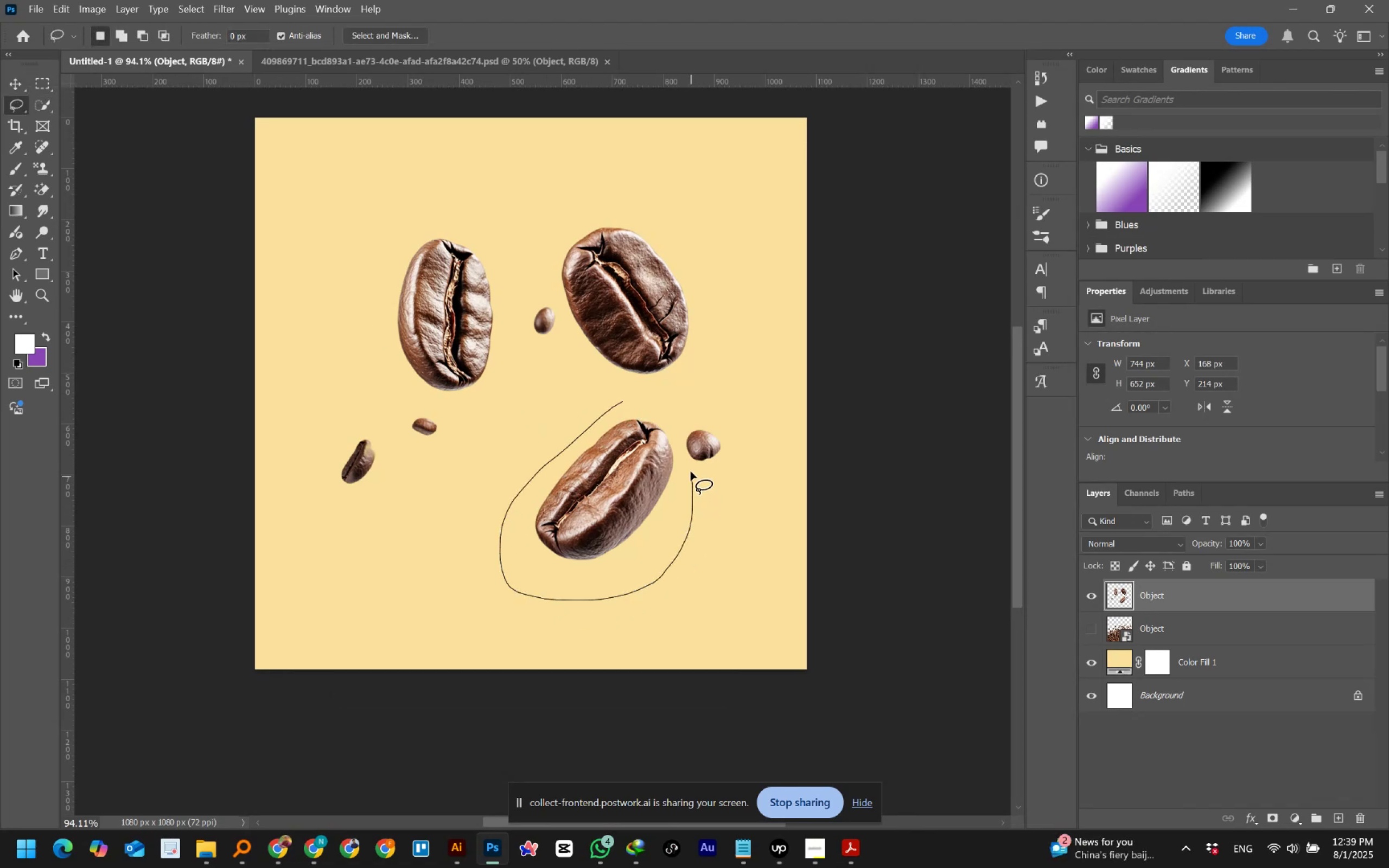 
wait(6.62)
 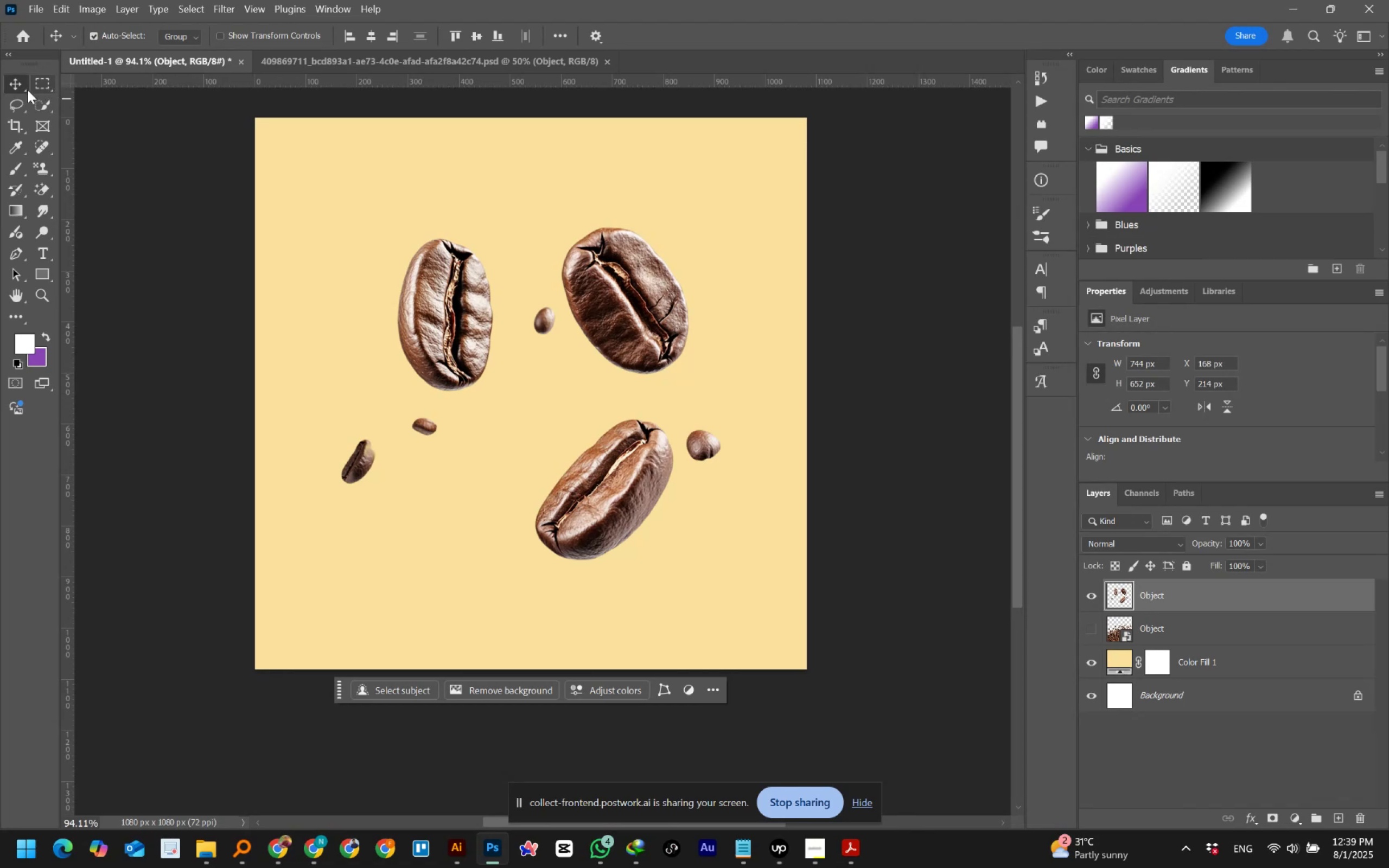 
key(Control+X)
 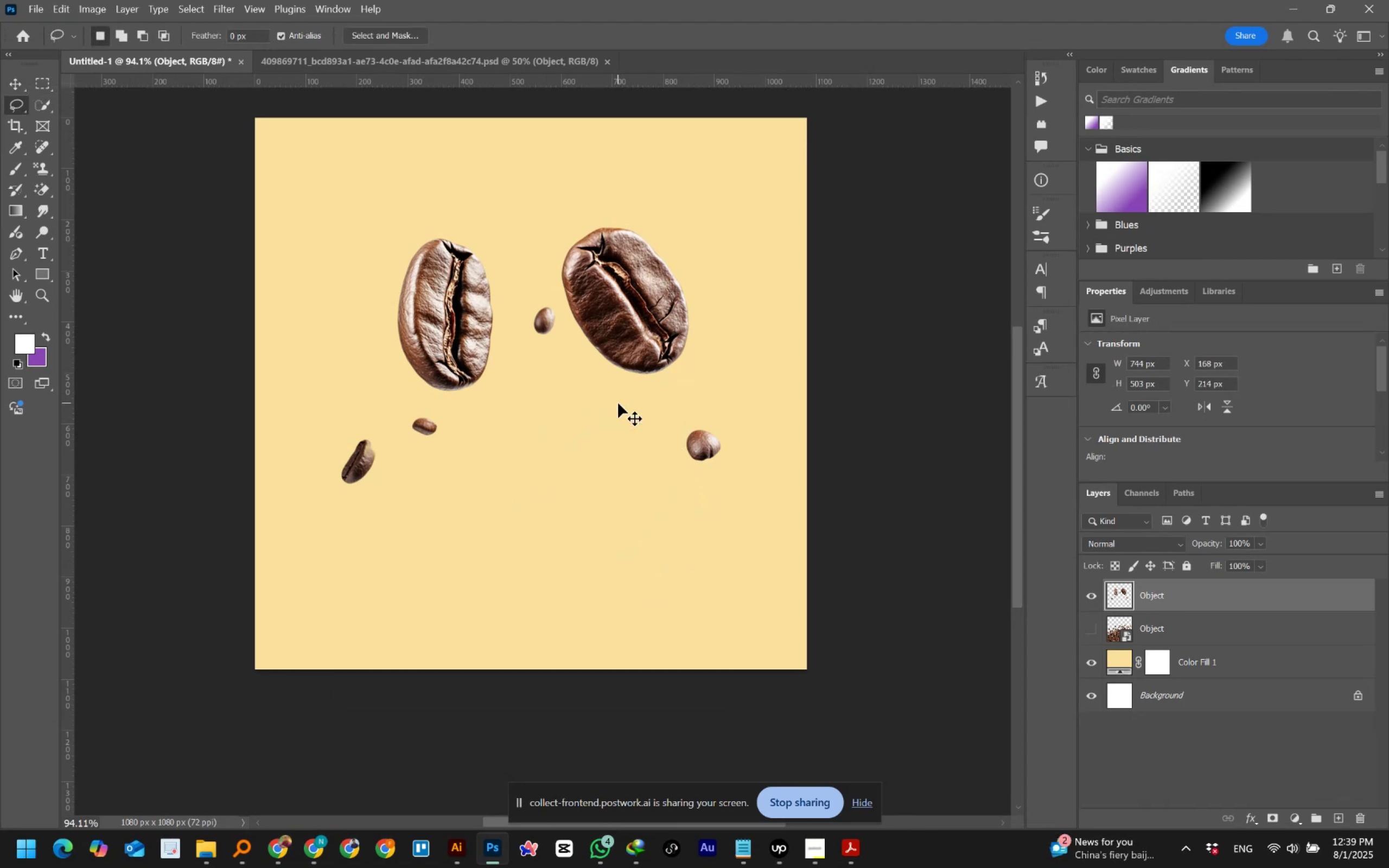 
key(Control+Shift+V)
 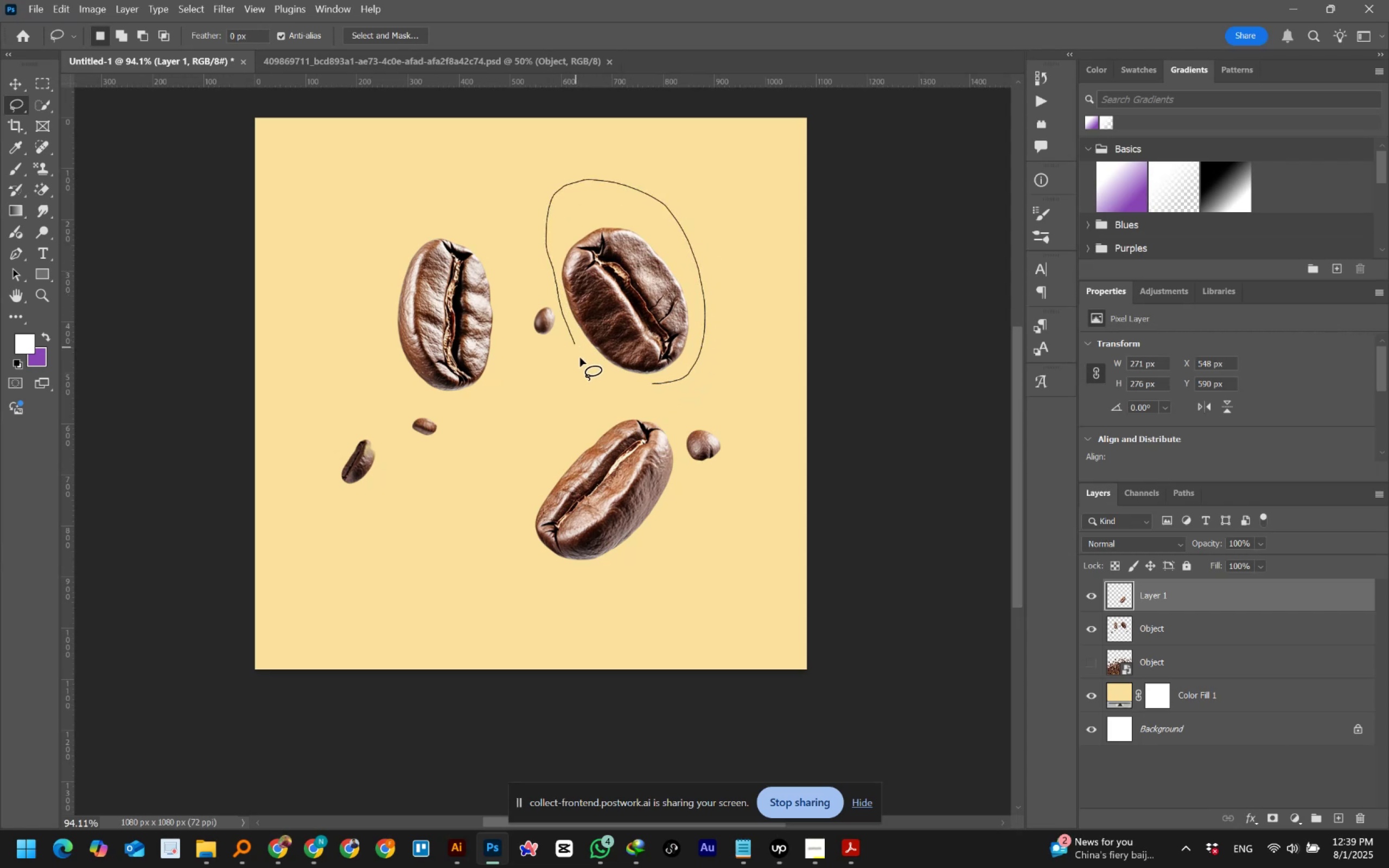 
wait(7.85)
 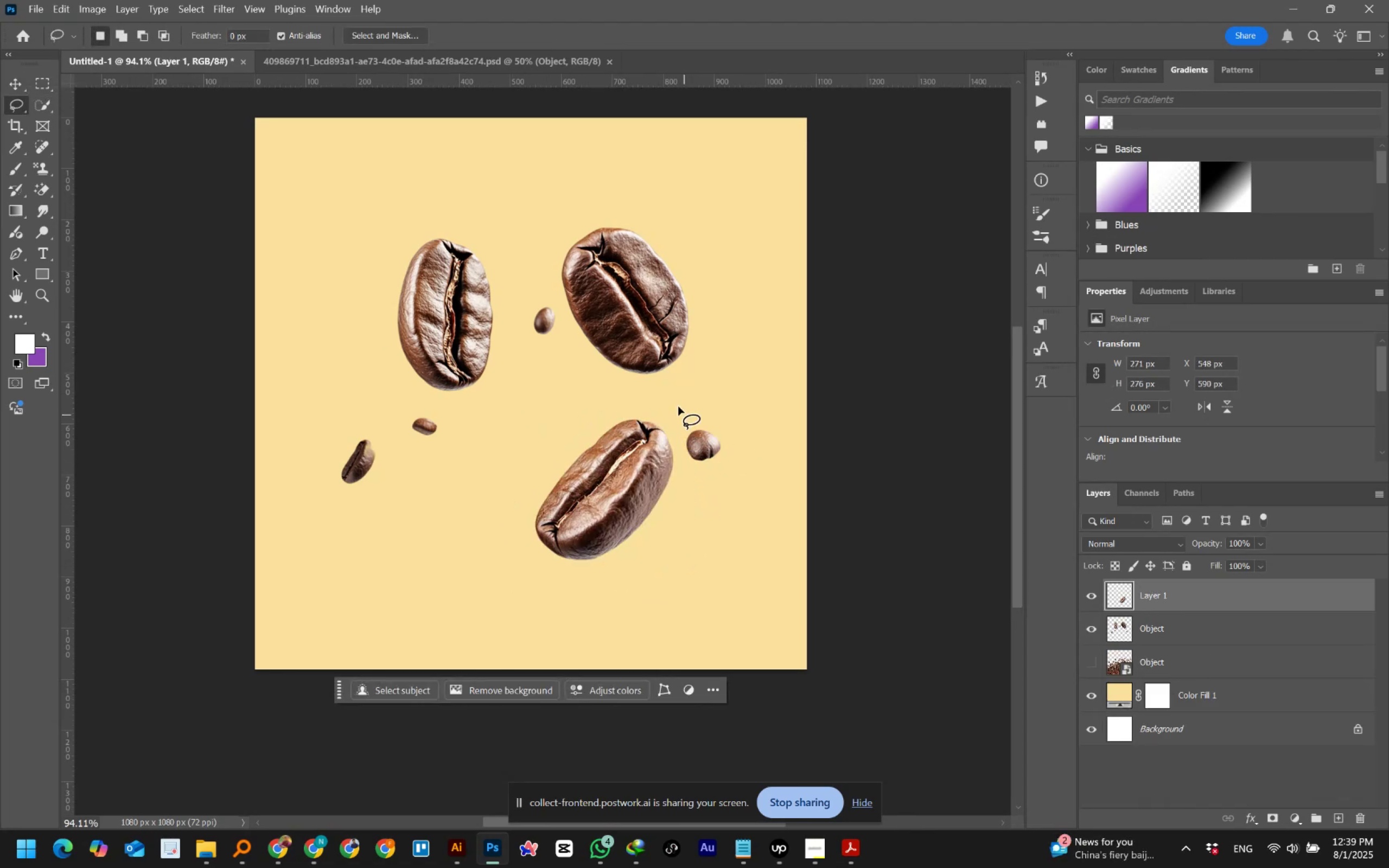 
hold_key(key=ControlLeft, duration=1.09)
 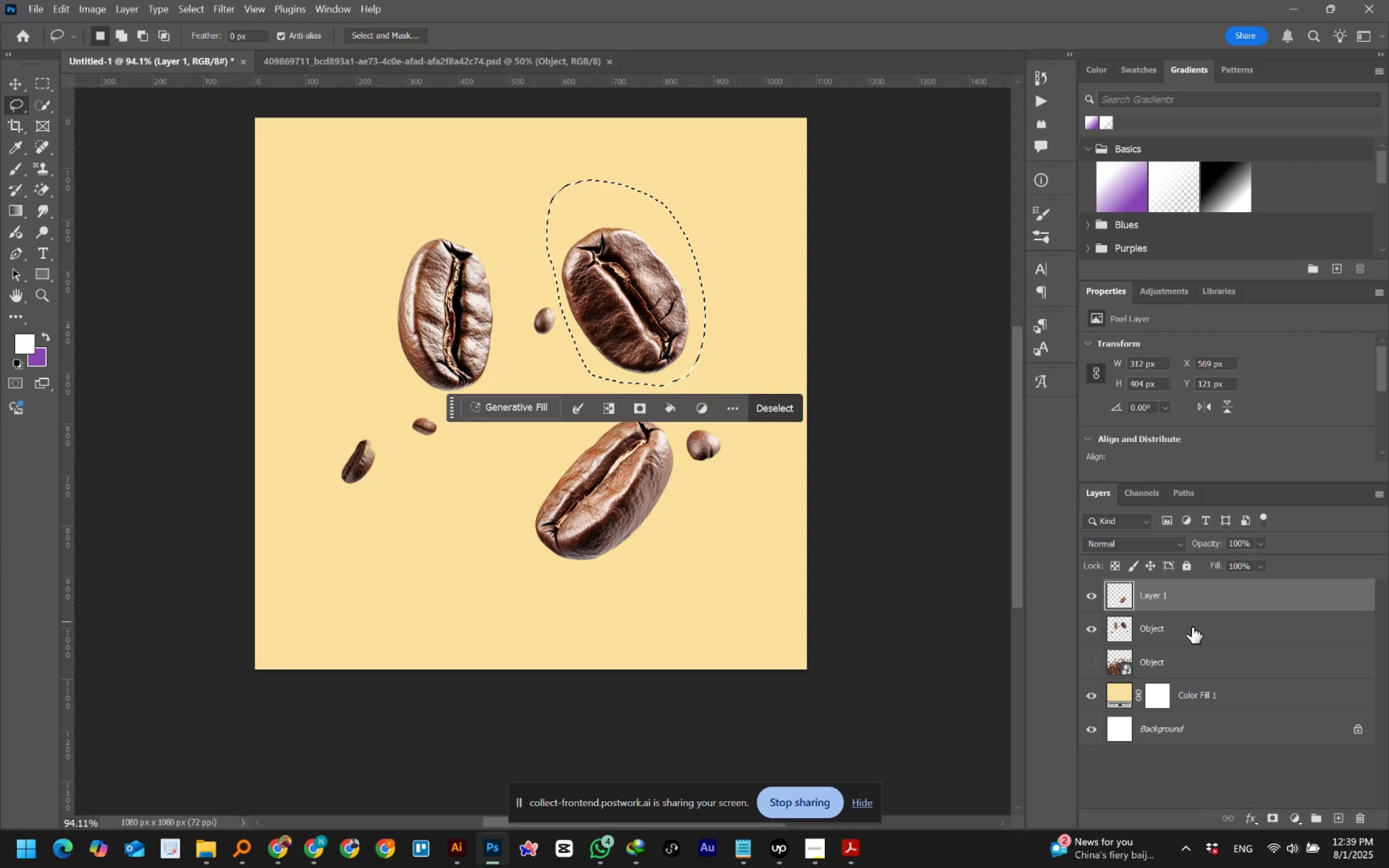 
left_click([1177, 627])
 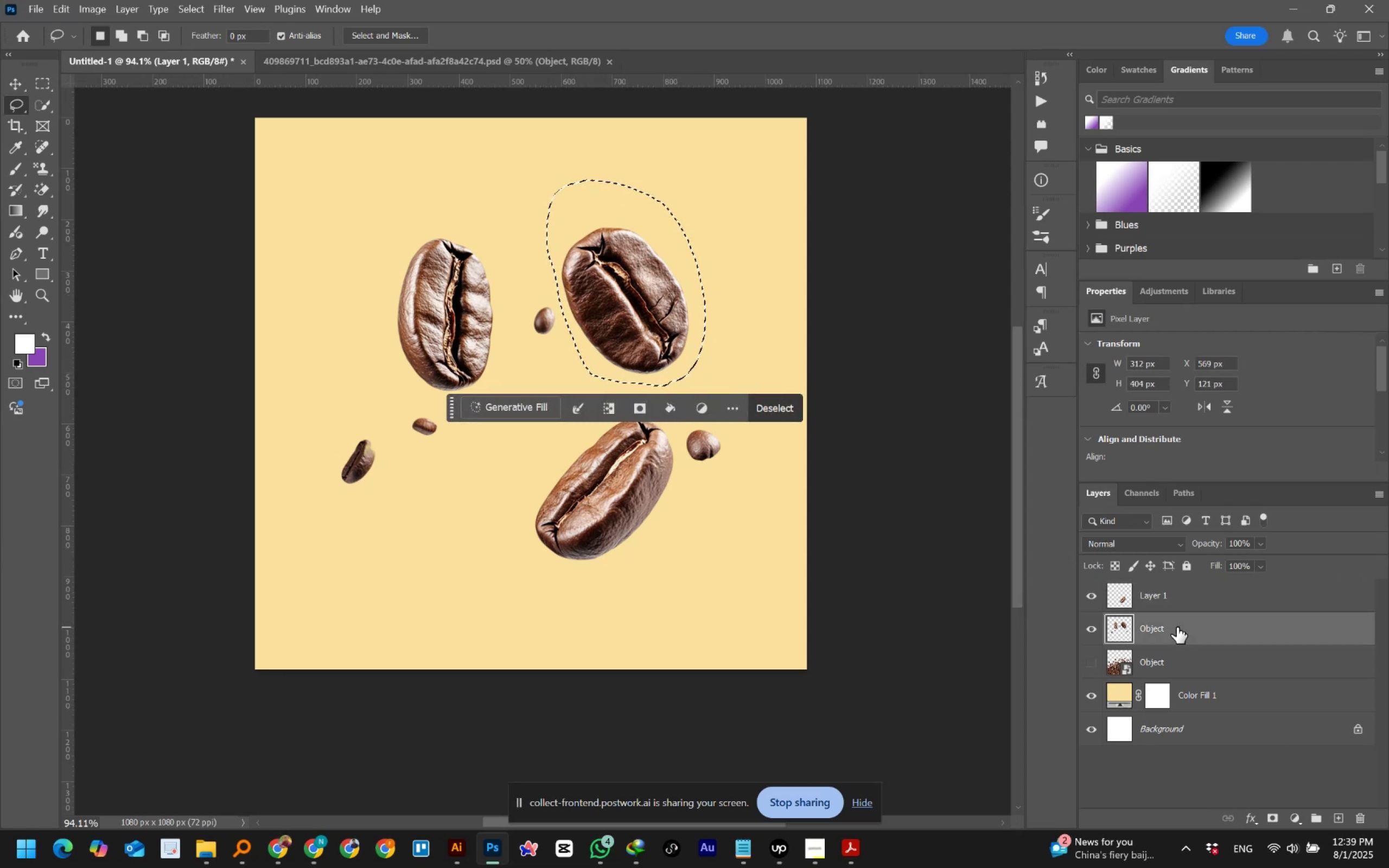 
key(Control+X)
 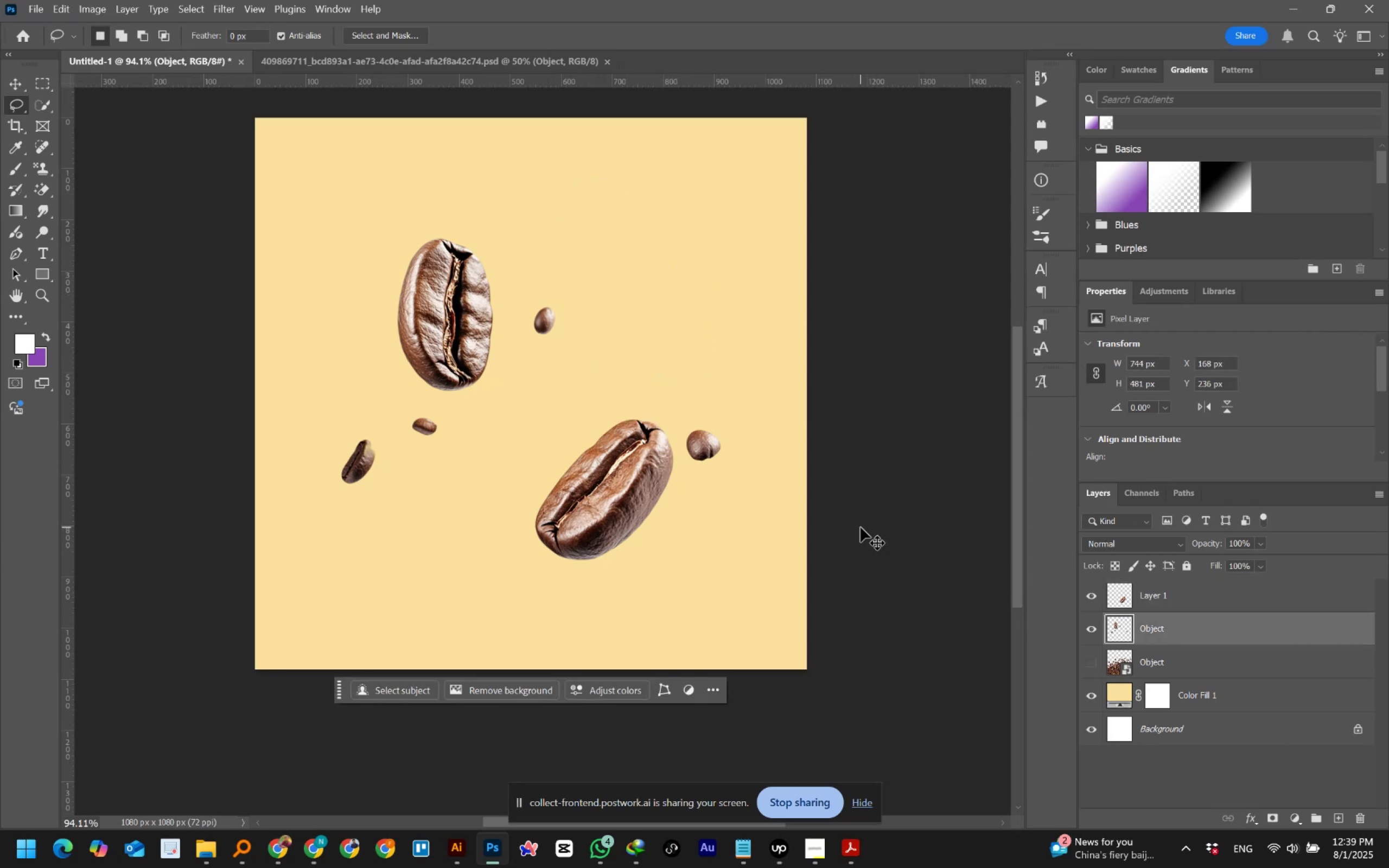 
key(Control+Shift+V)
 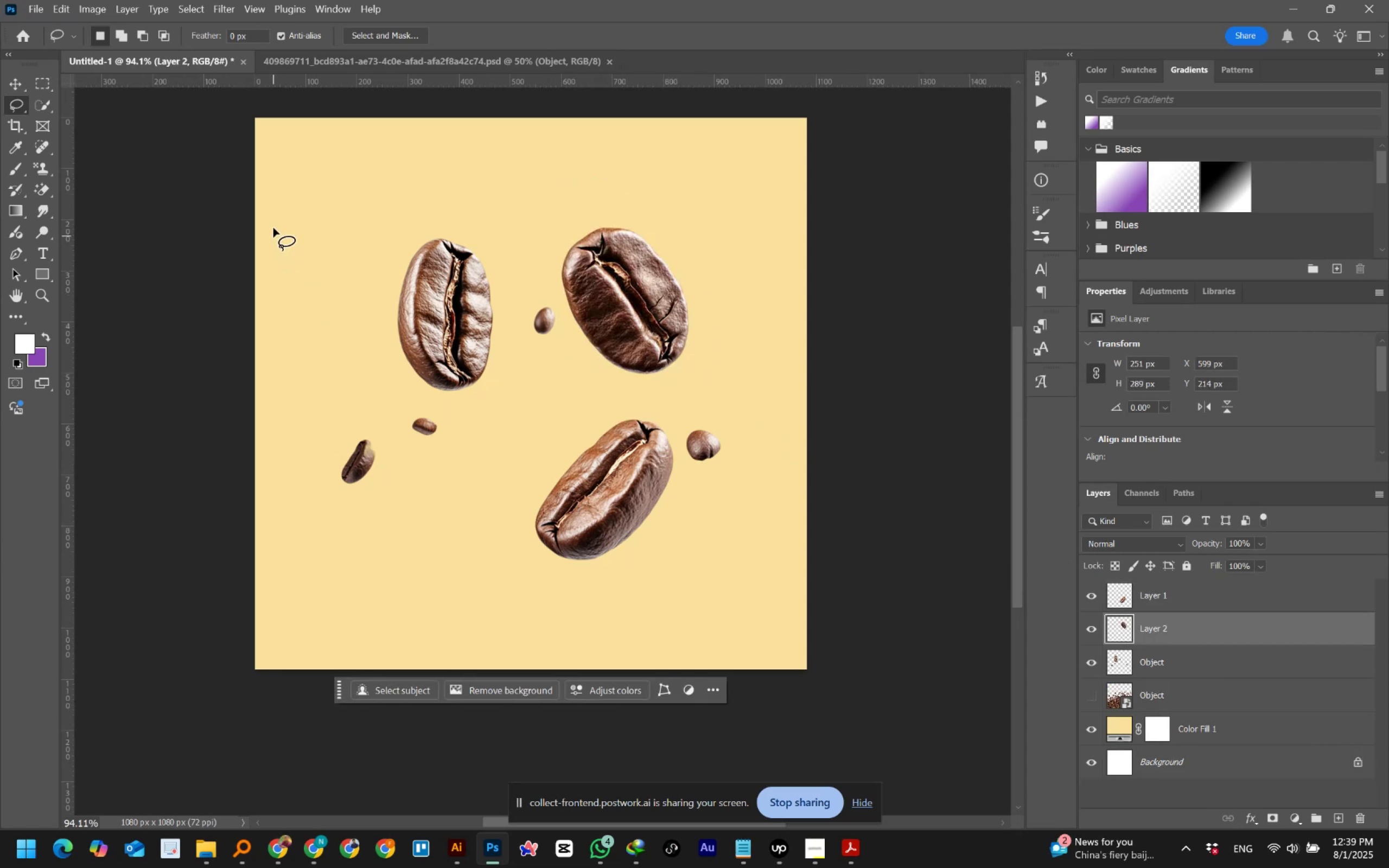 
left_click([18, 80])
 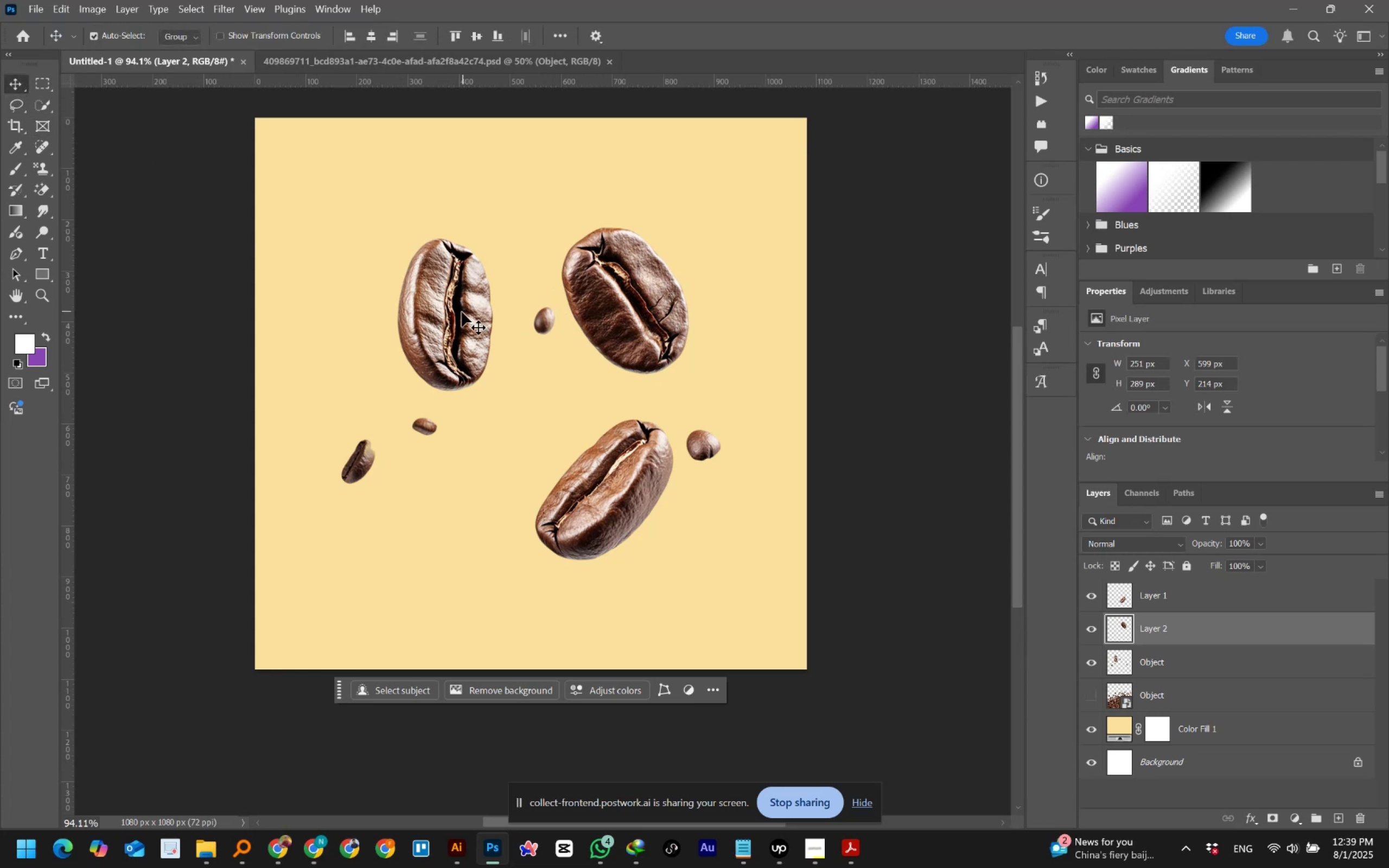 
left_click([462, 312])
 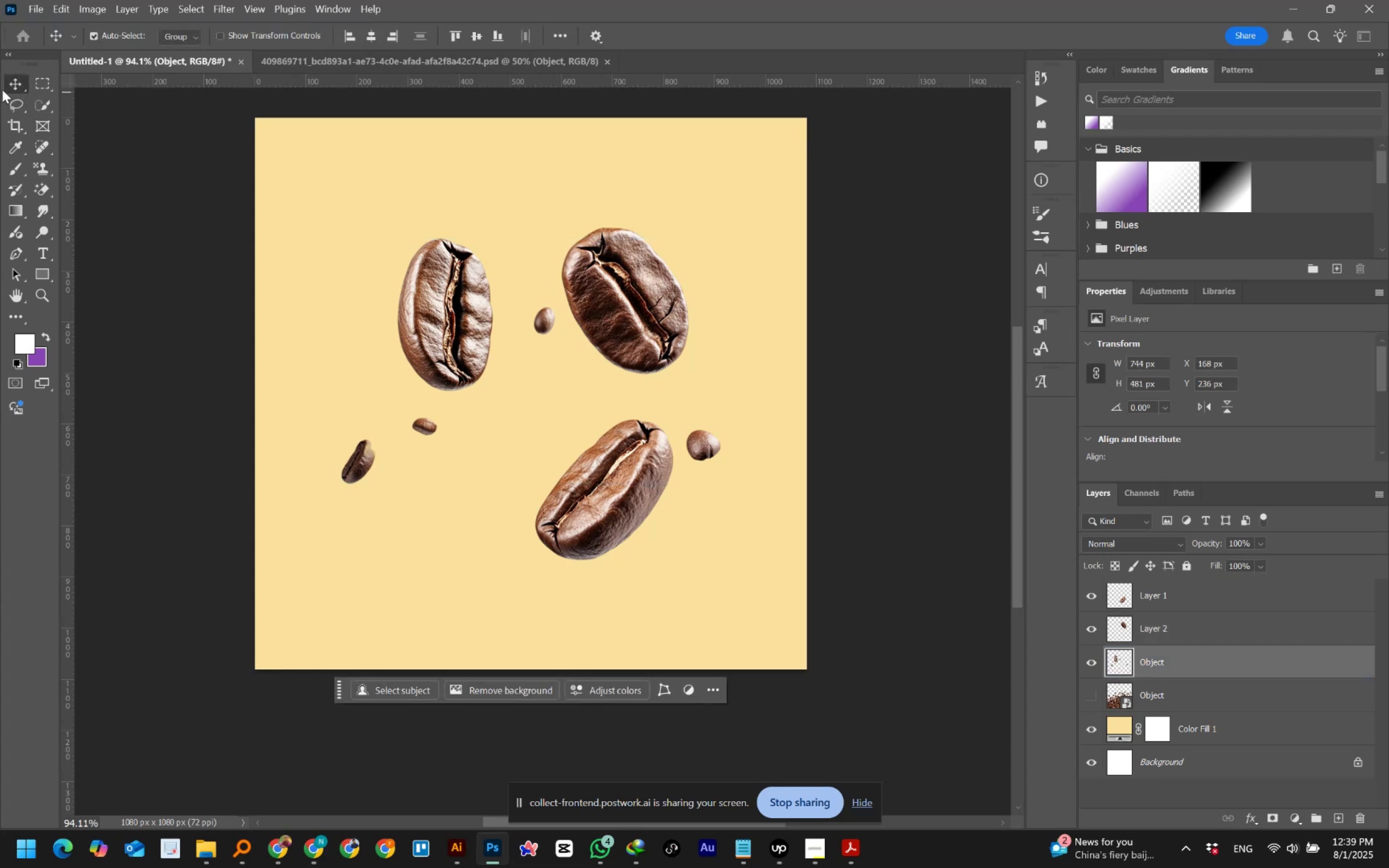 
left_click([17, 104])
 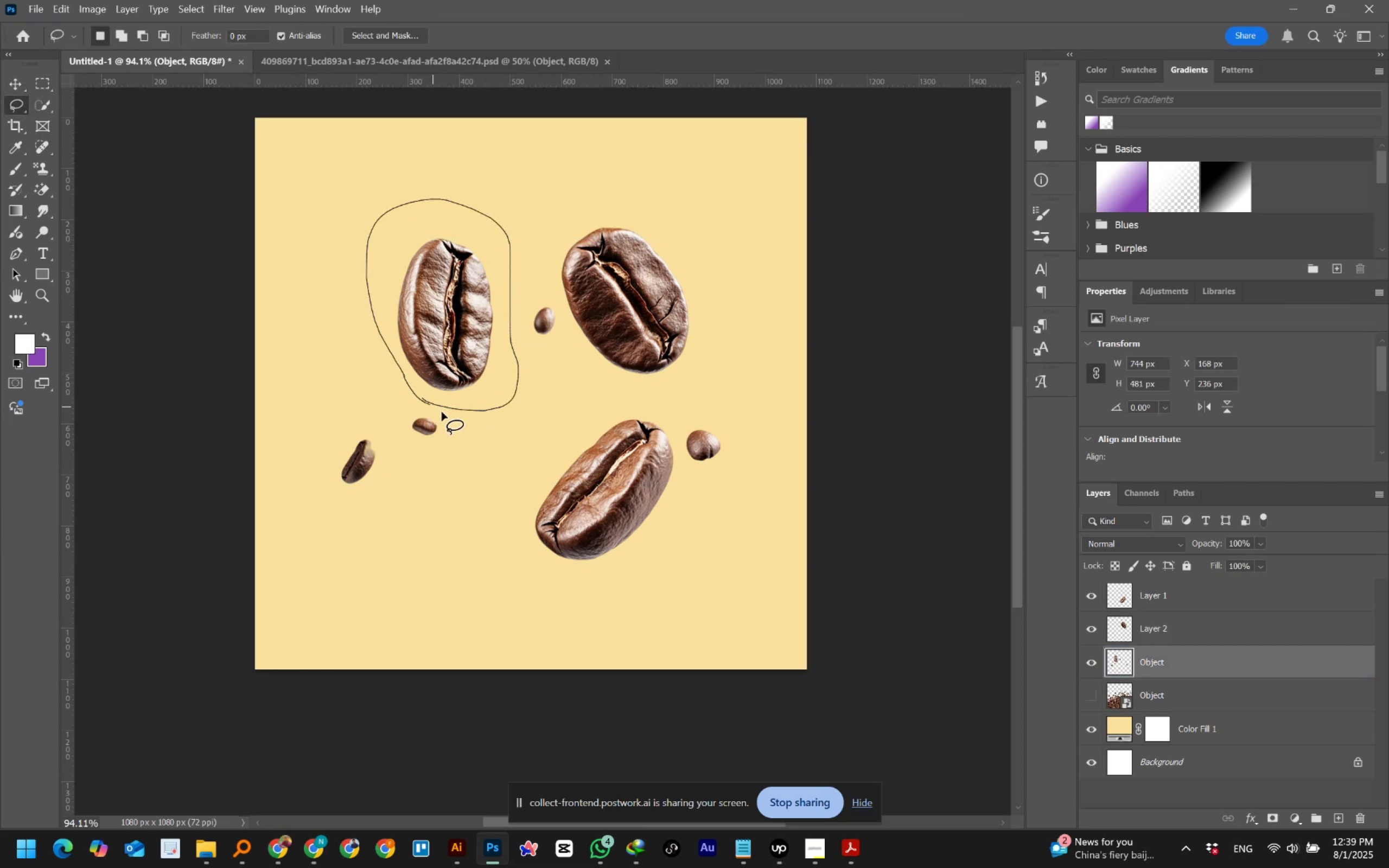 
wait(5.19)
 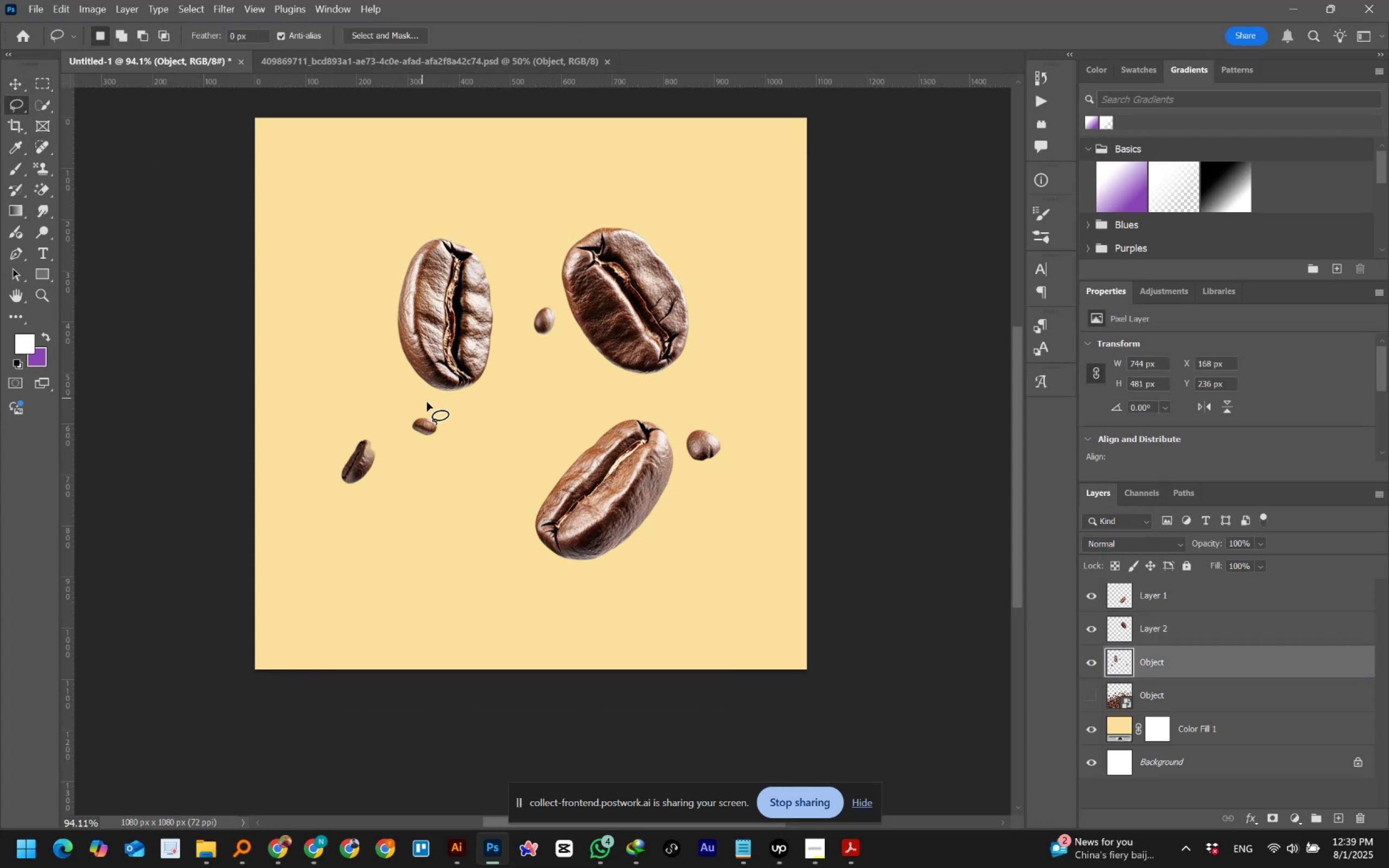 
key(Control+X)
 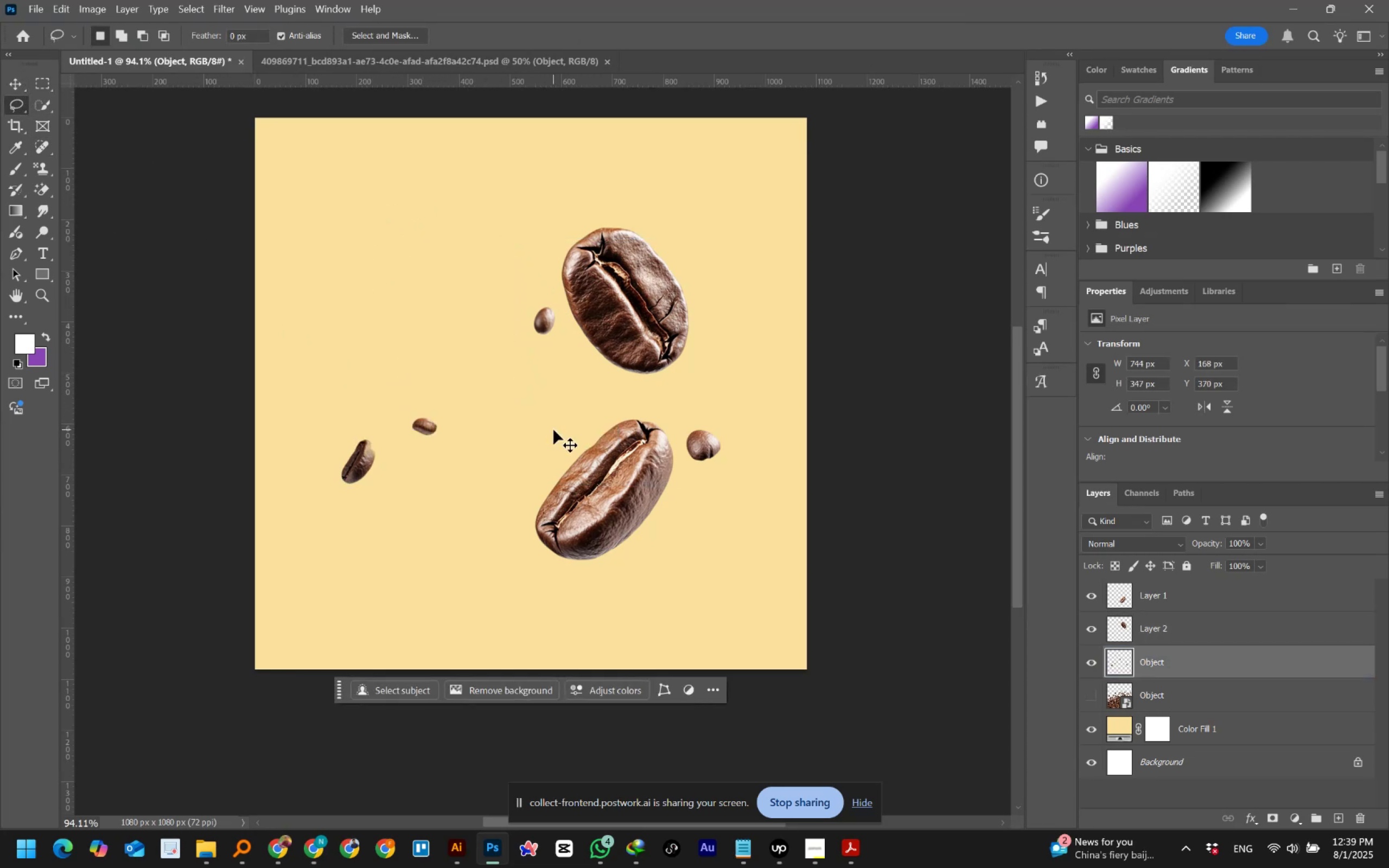 
key(Control+Shift+V)
 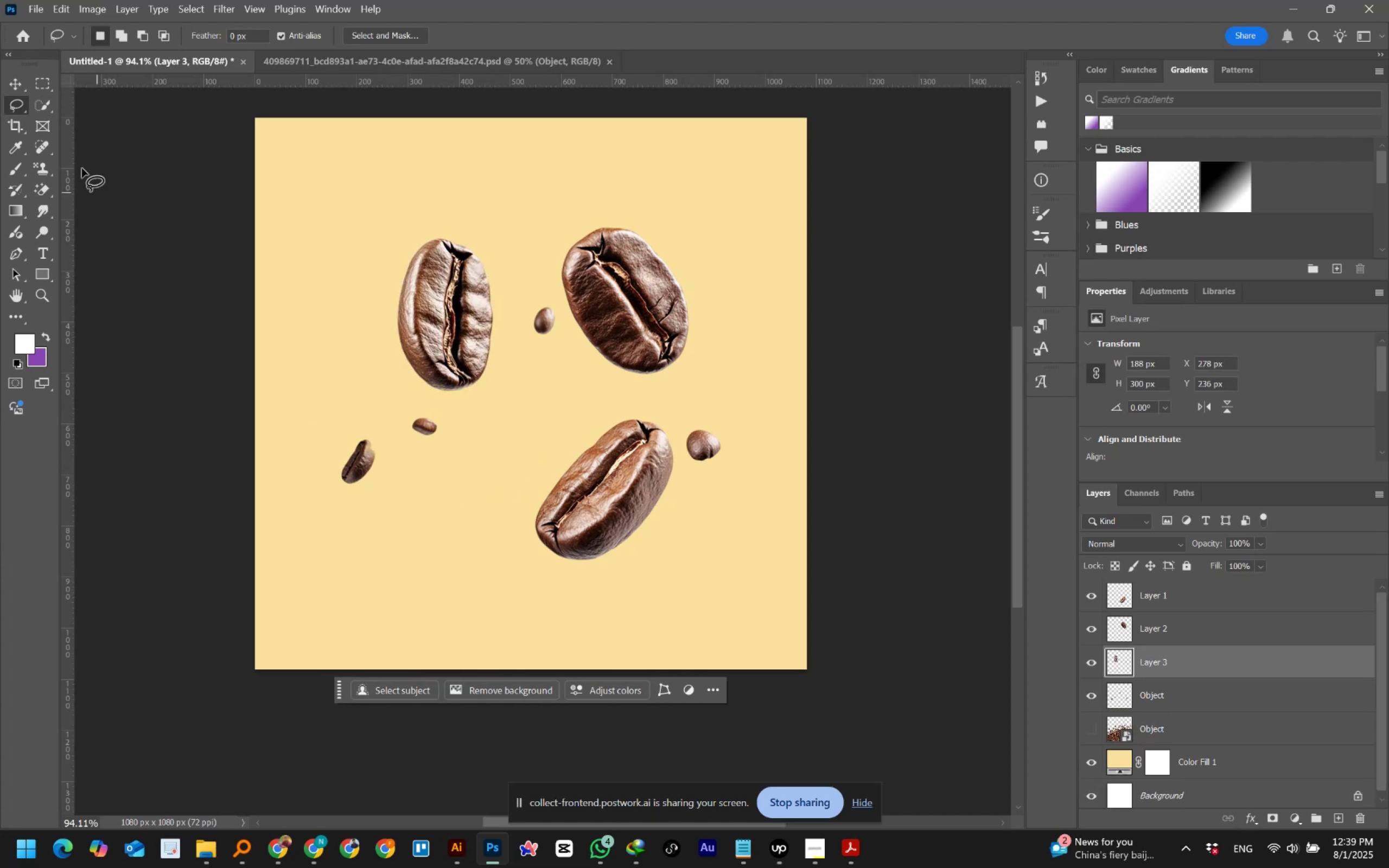 
left_click([15, 85])
 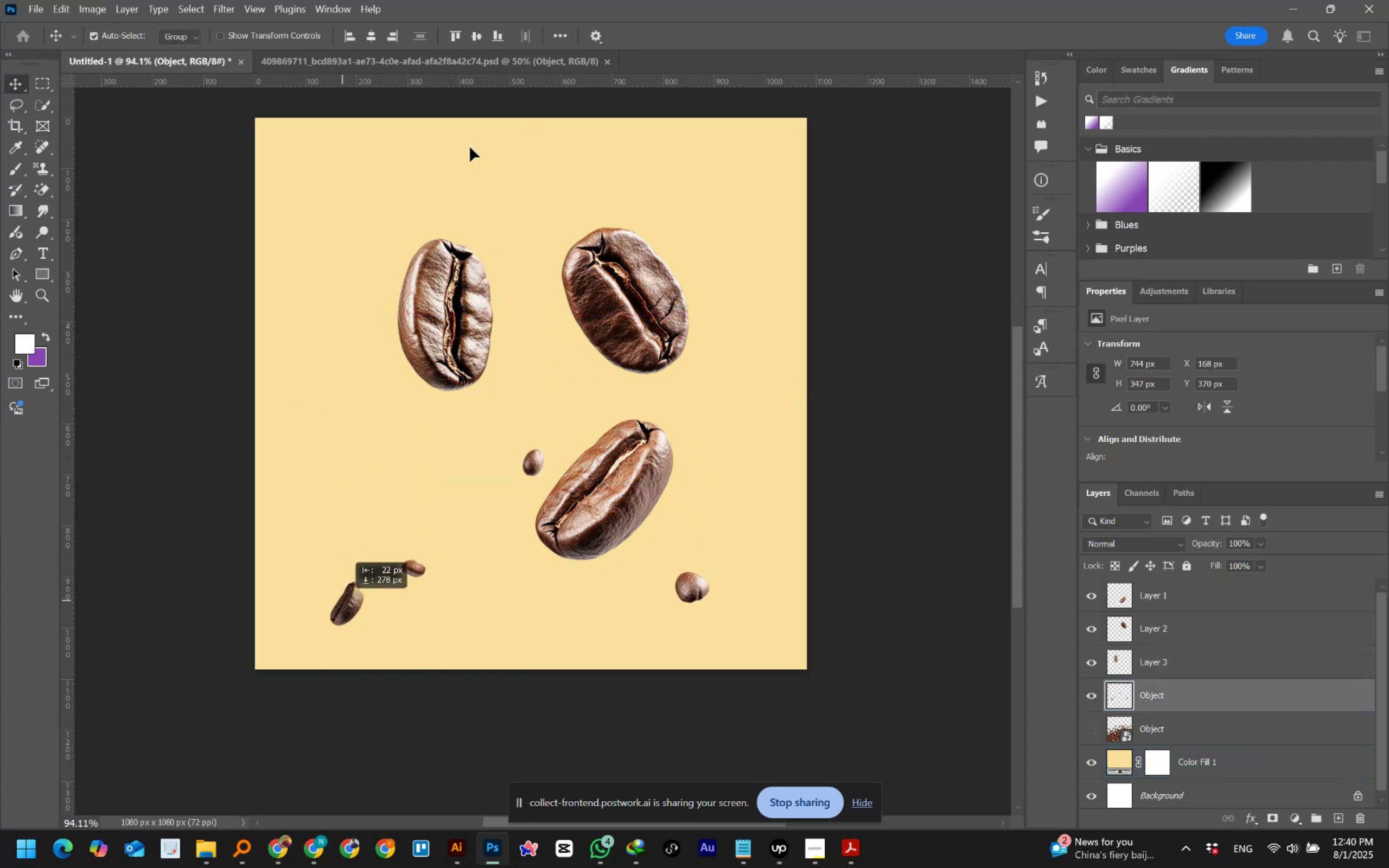 
wait(10.88)
 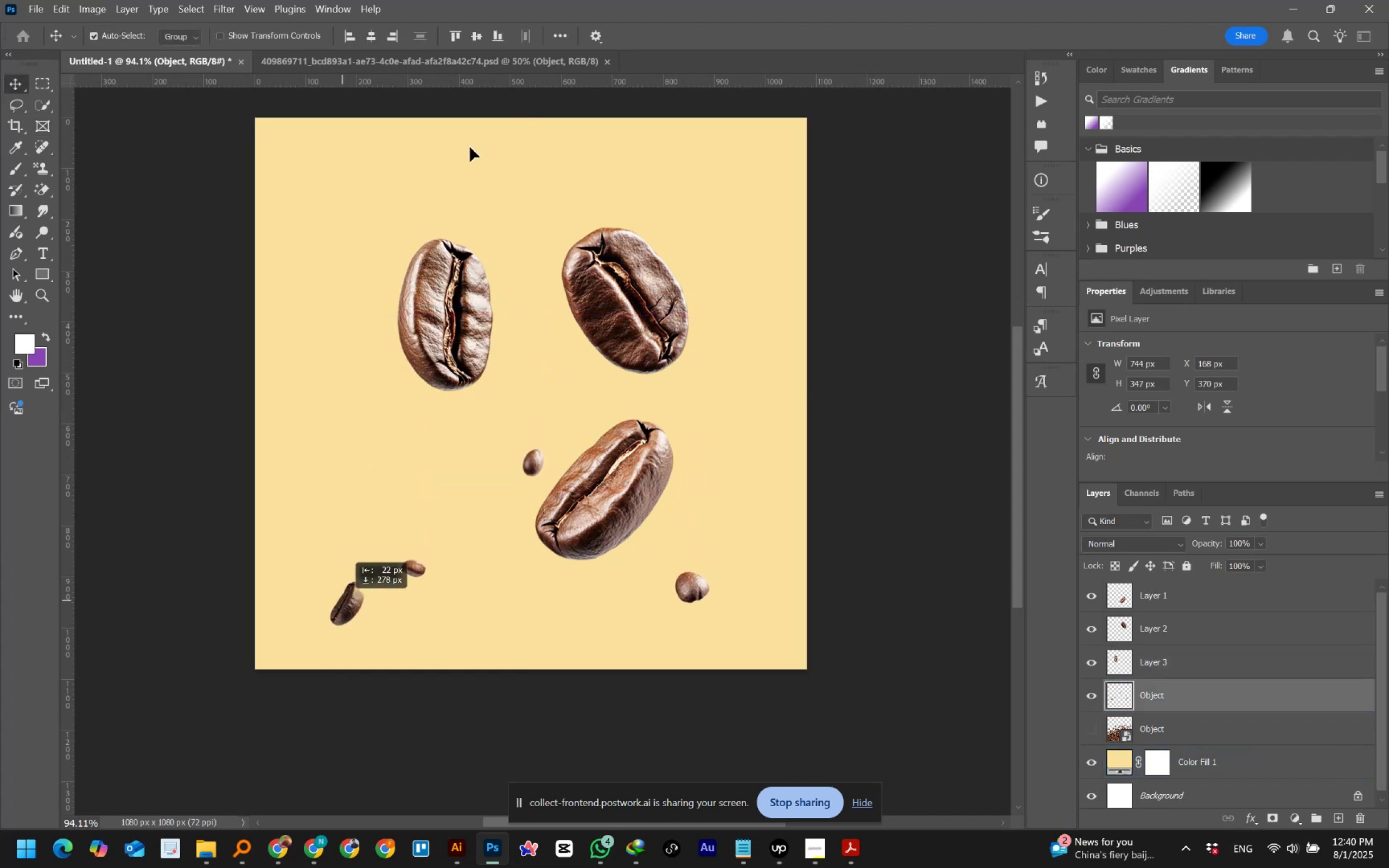 
left_click([370, 41])
 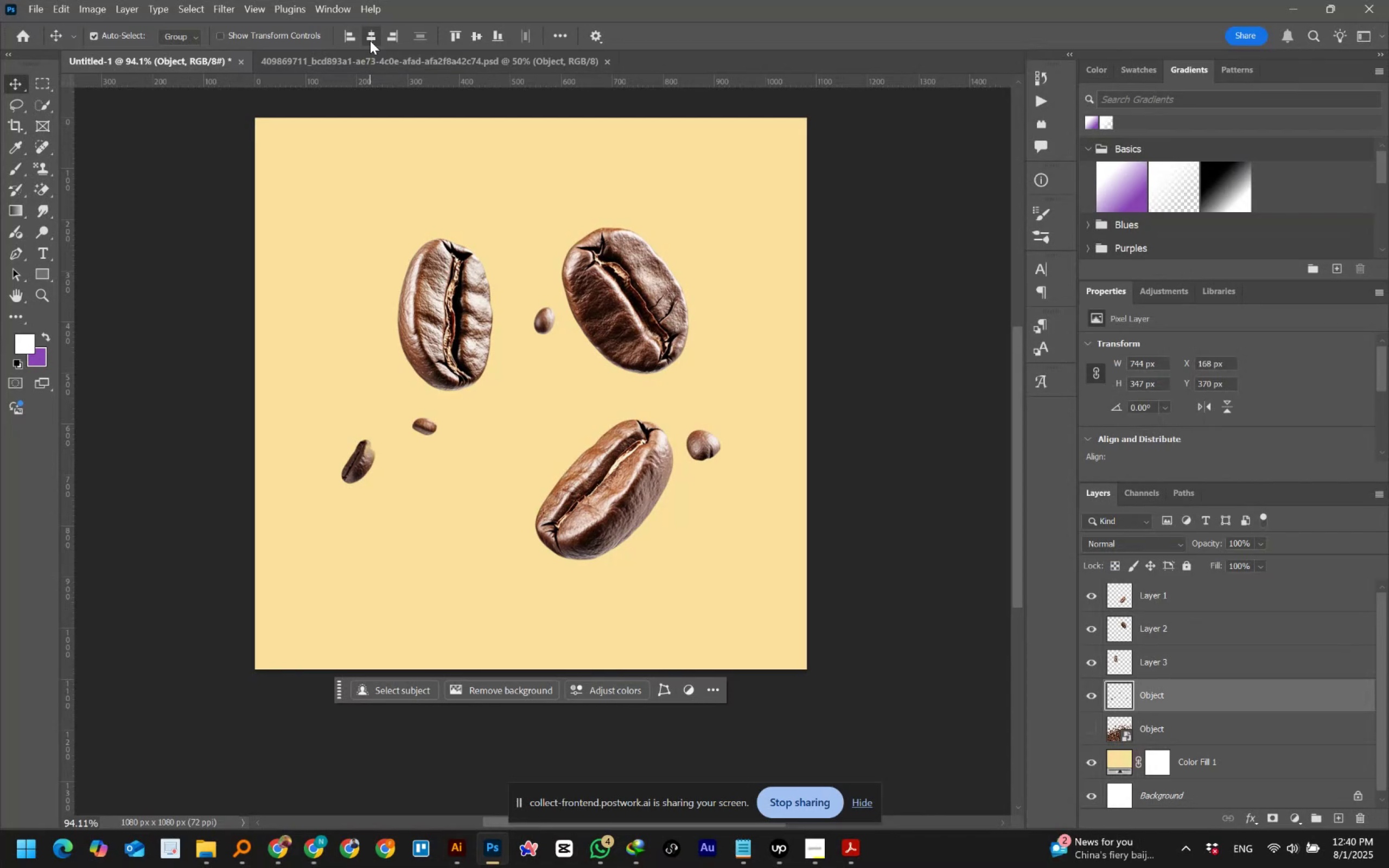 
left_click([370, 41])
 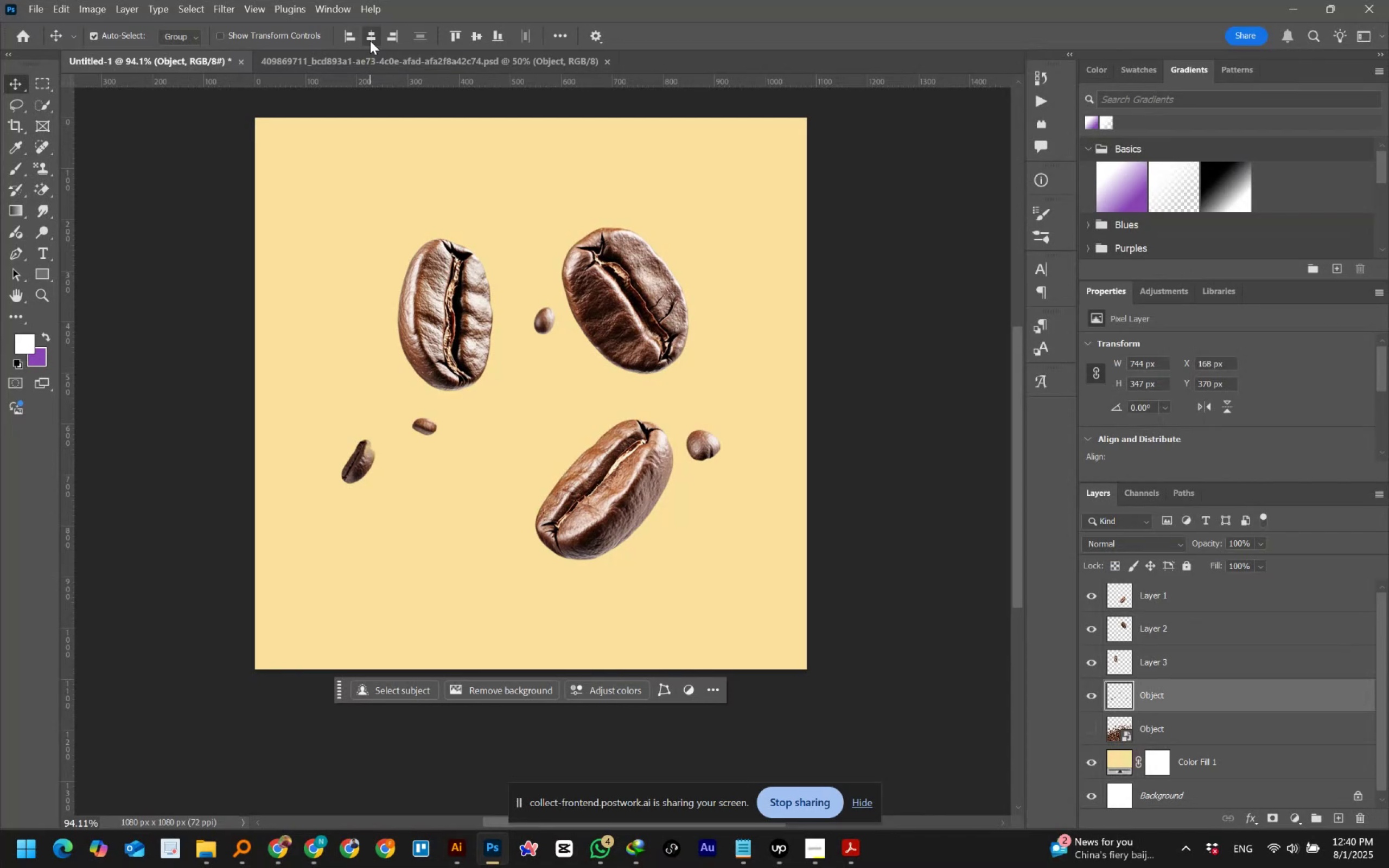 
left_click([370, 41])
 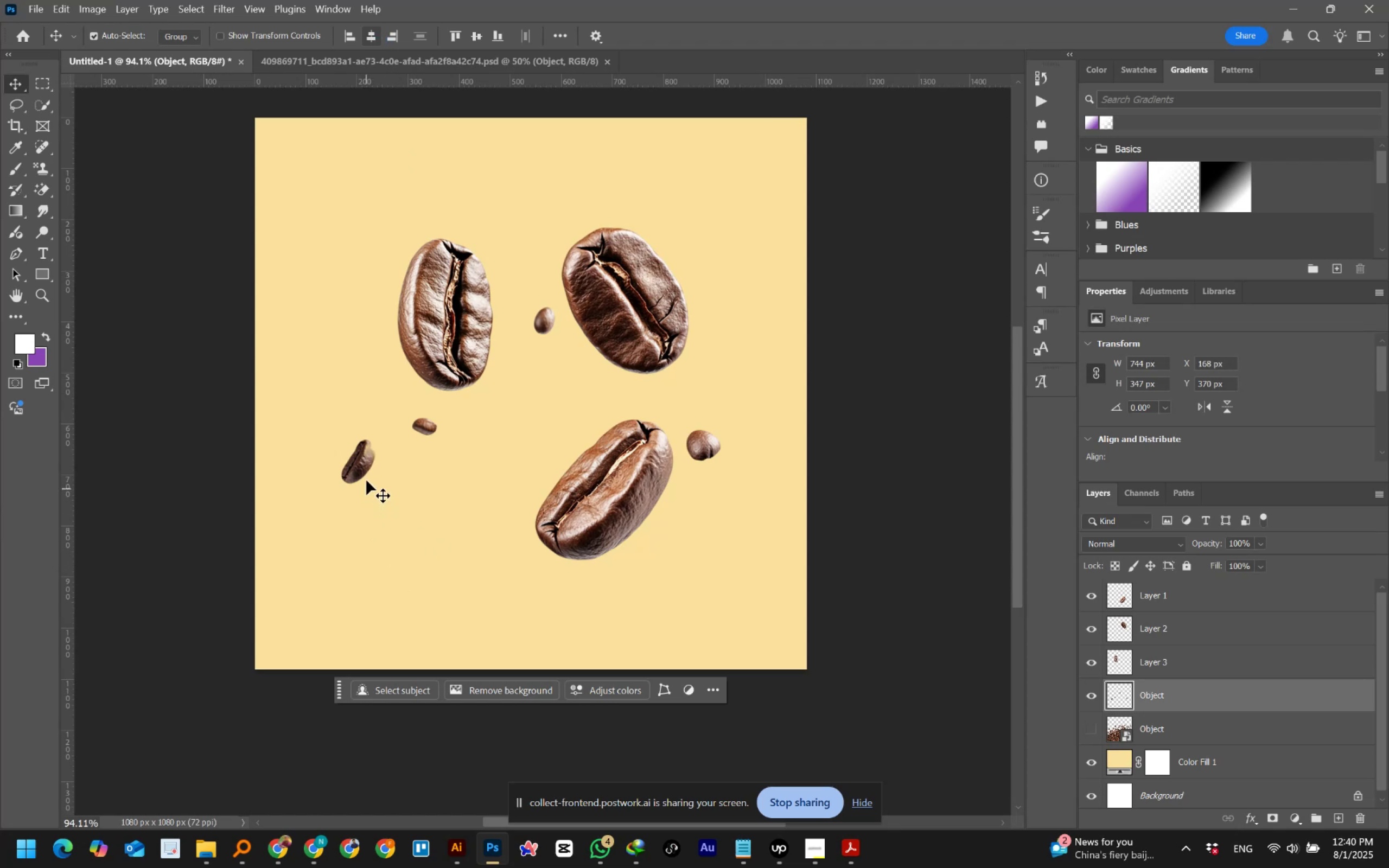 
hold_key(key=ShiftLeft, duration=1.31)
 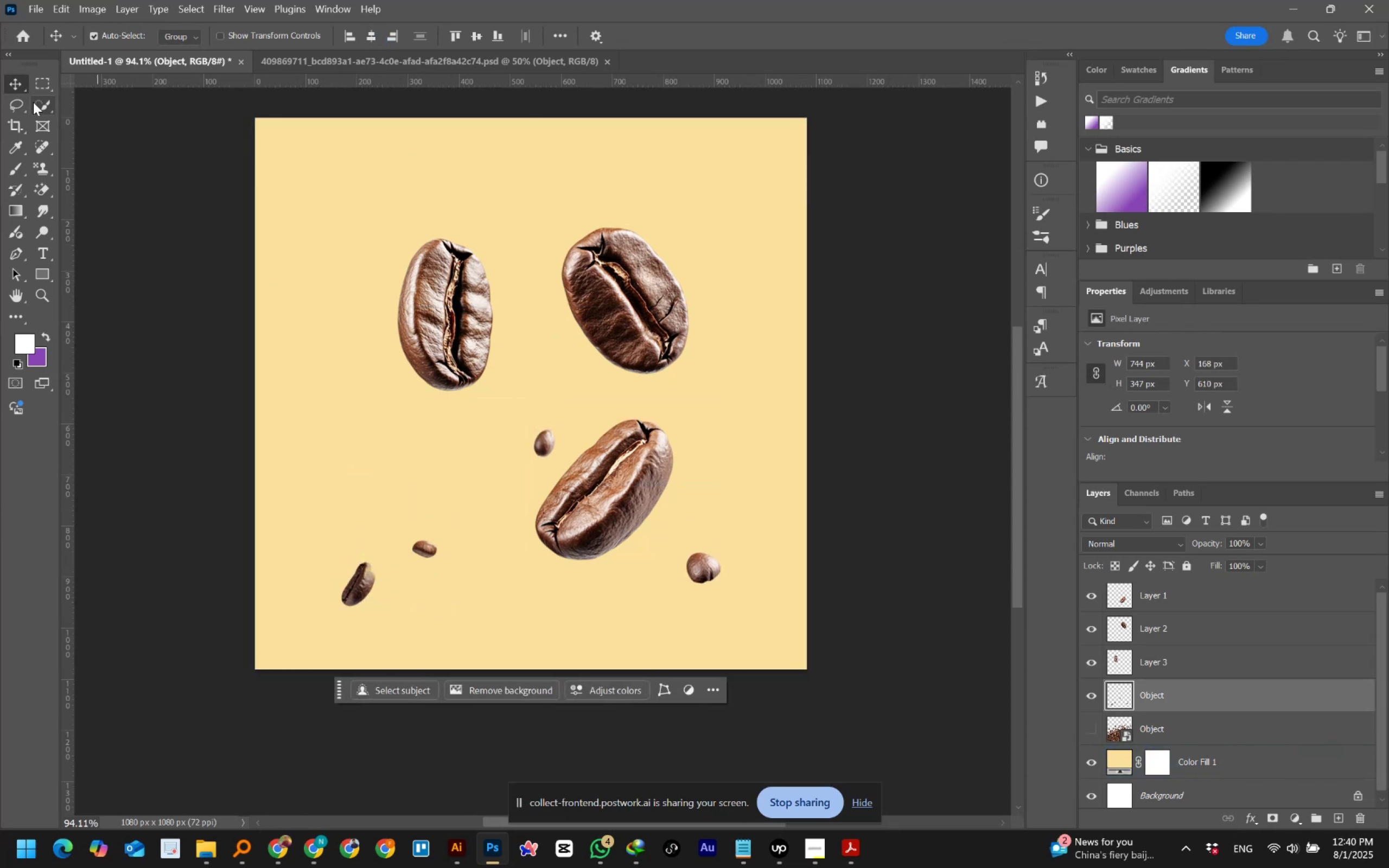 
wait(5.01)
 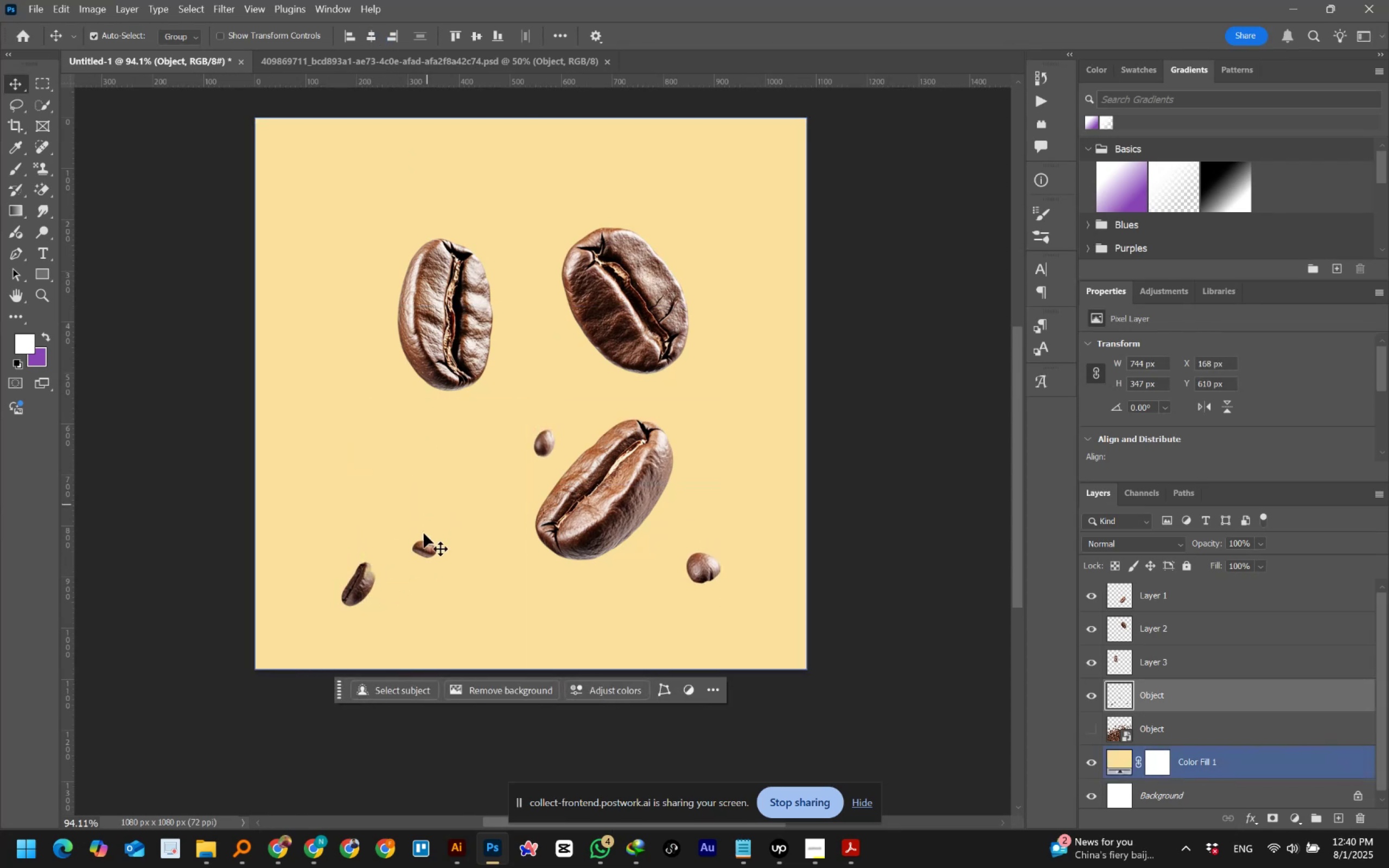 
left_click([432, 312])
 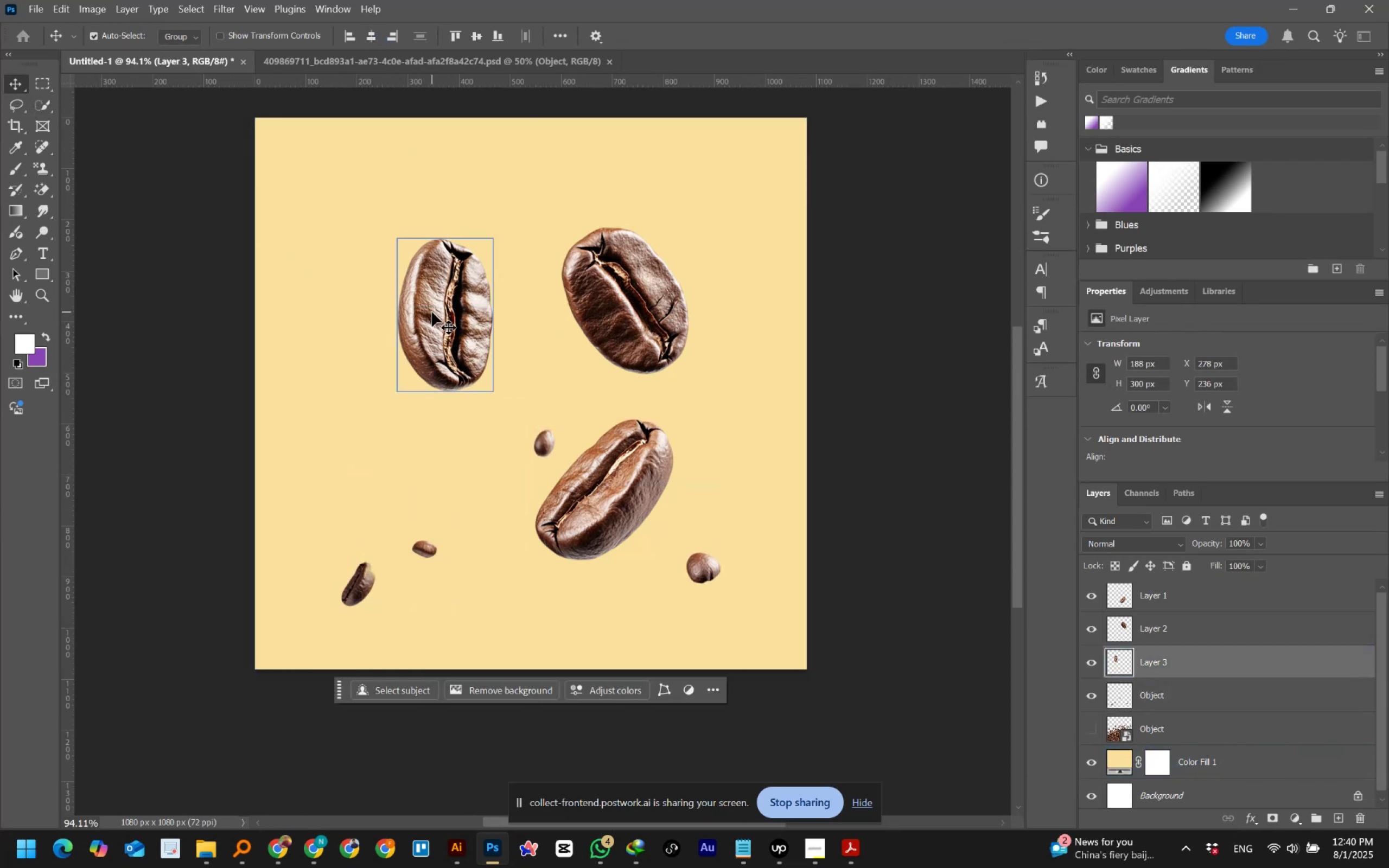 
key(Control+T)
 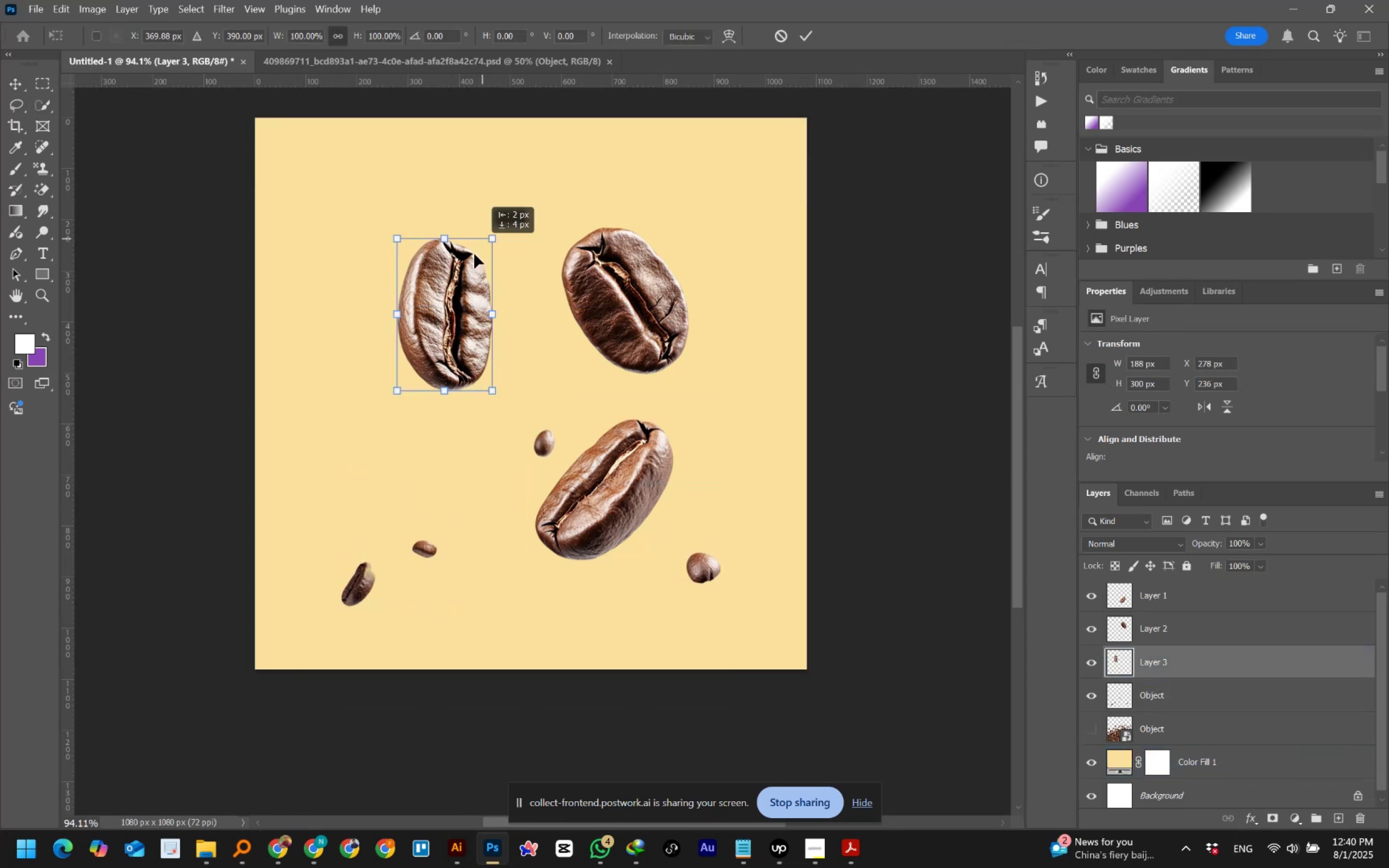 
key(Control+Z)
 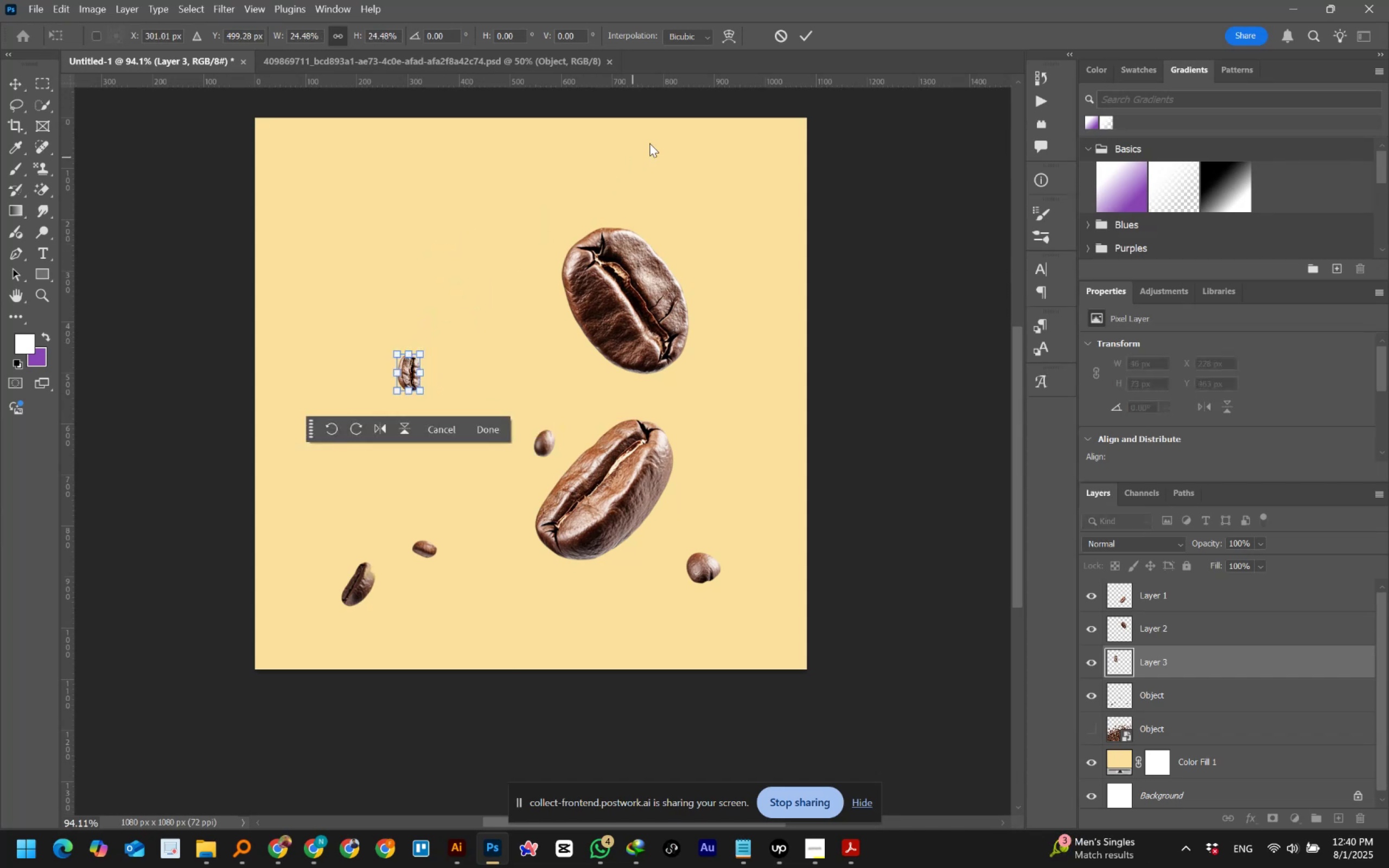 
wait(5.98)
 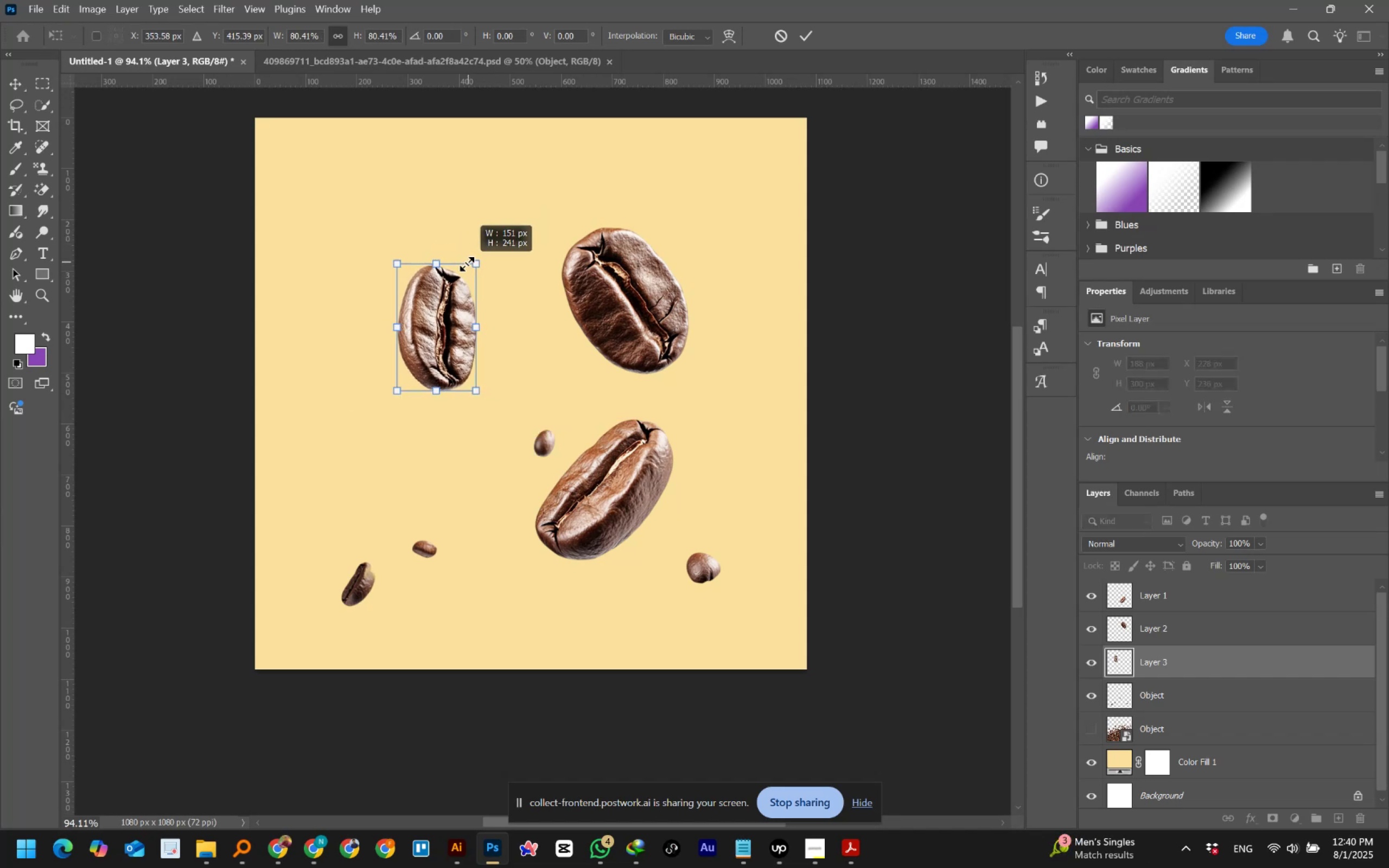 
left_click([811, 33])
 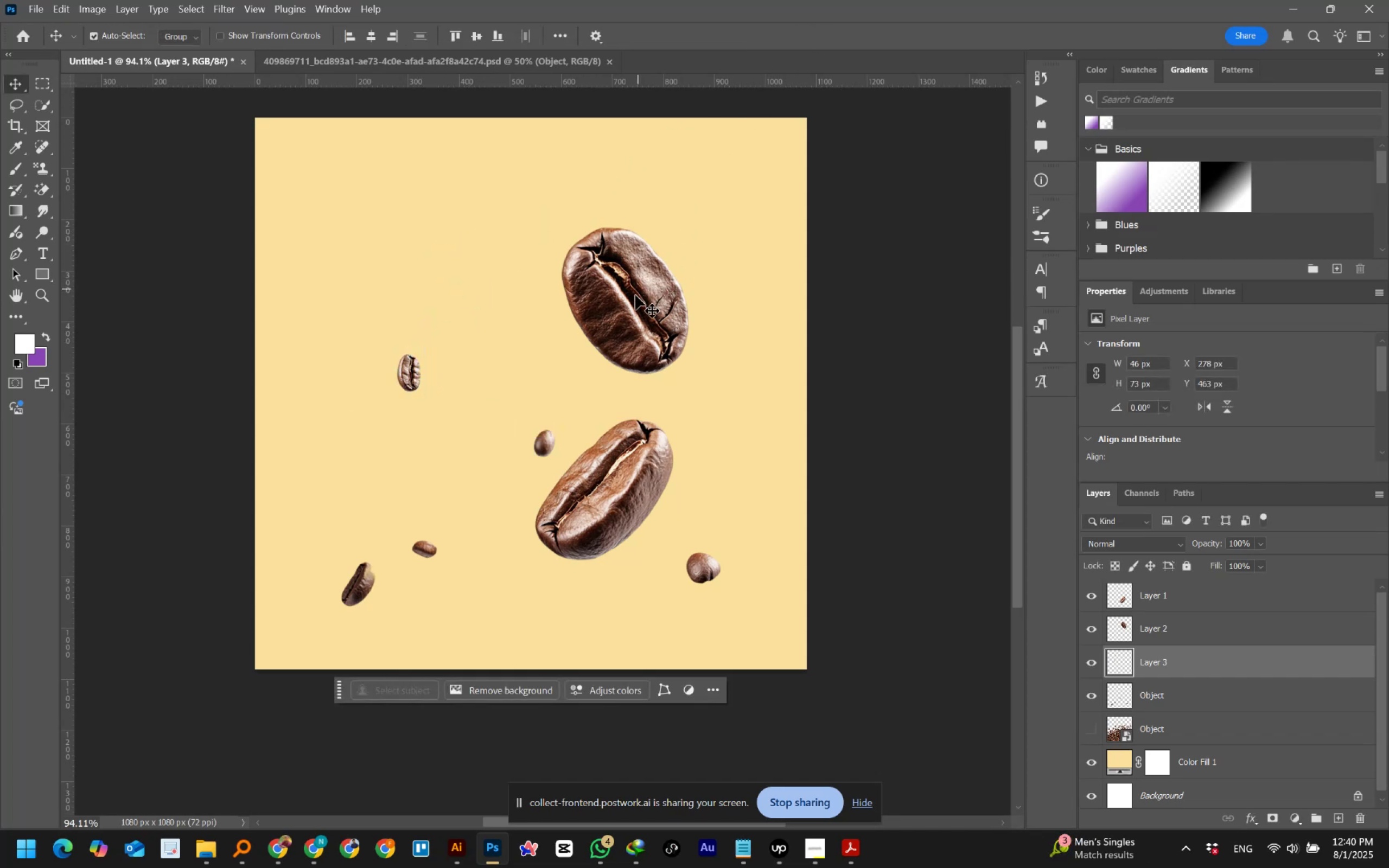 
left_click([635, 295])
 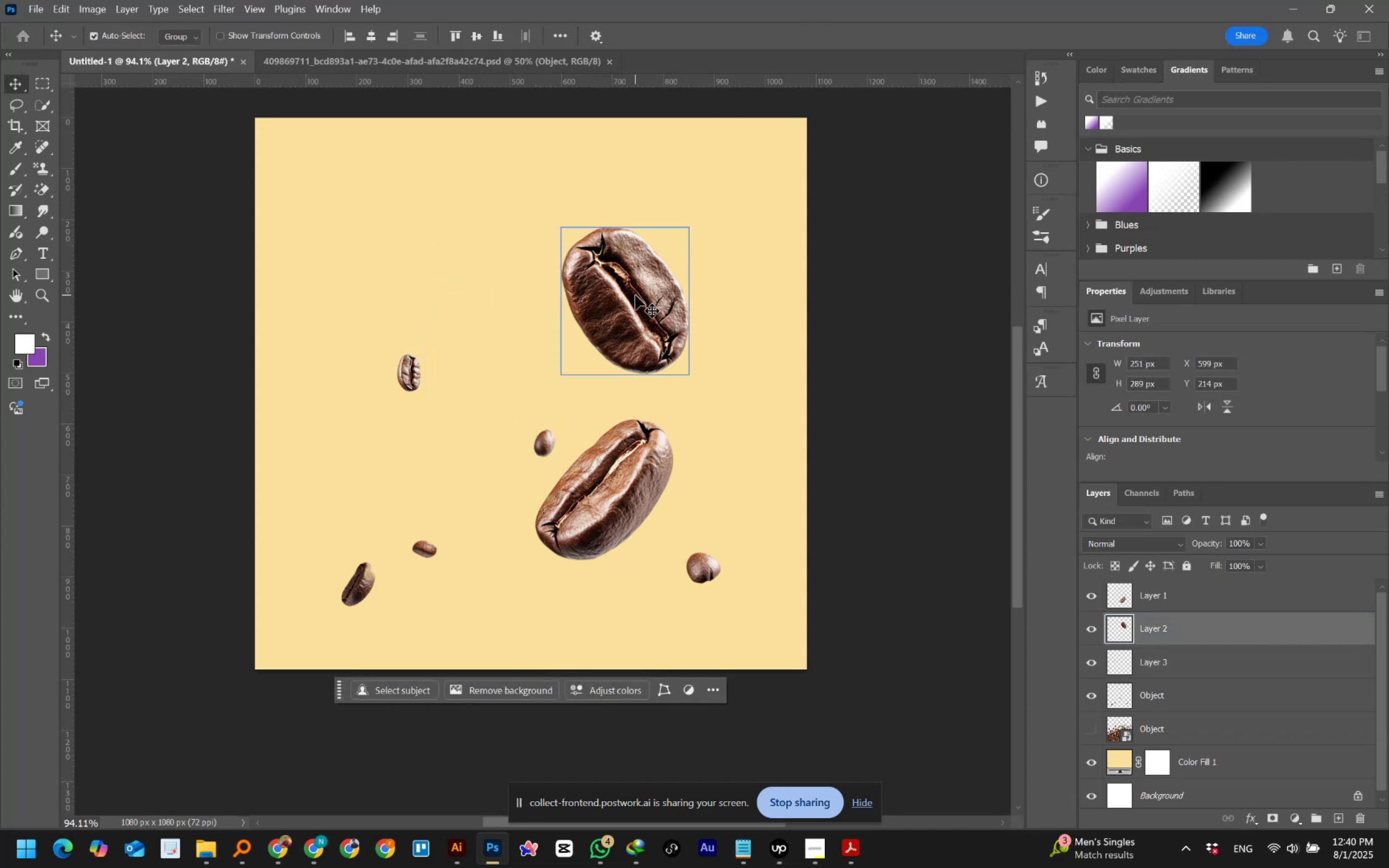 
key(Control+T)
 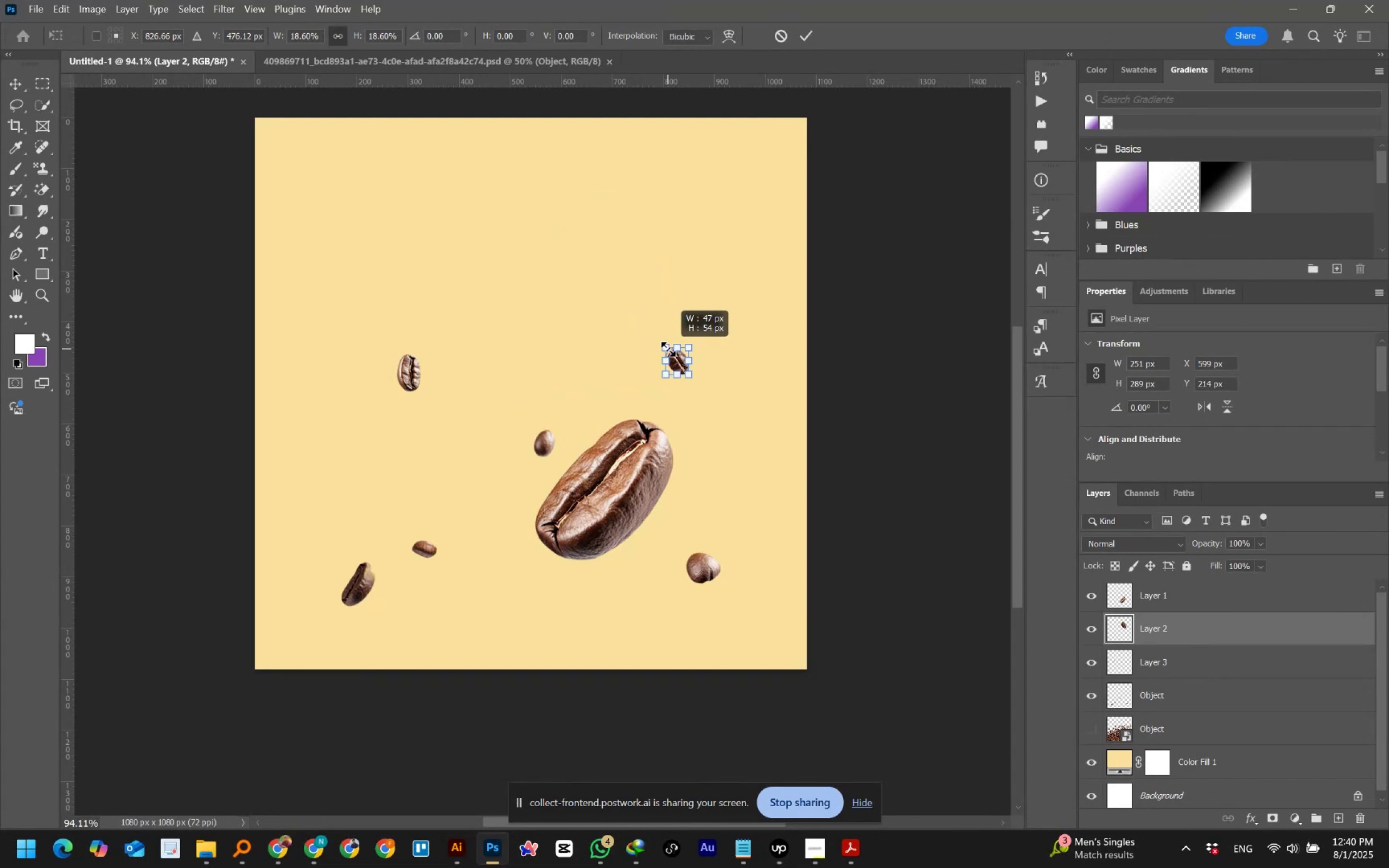 
wait(5.53)
 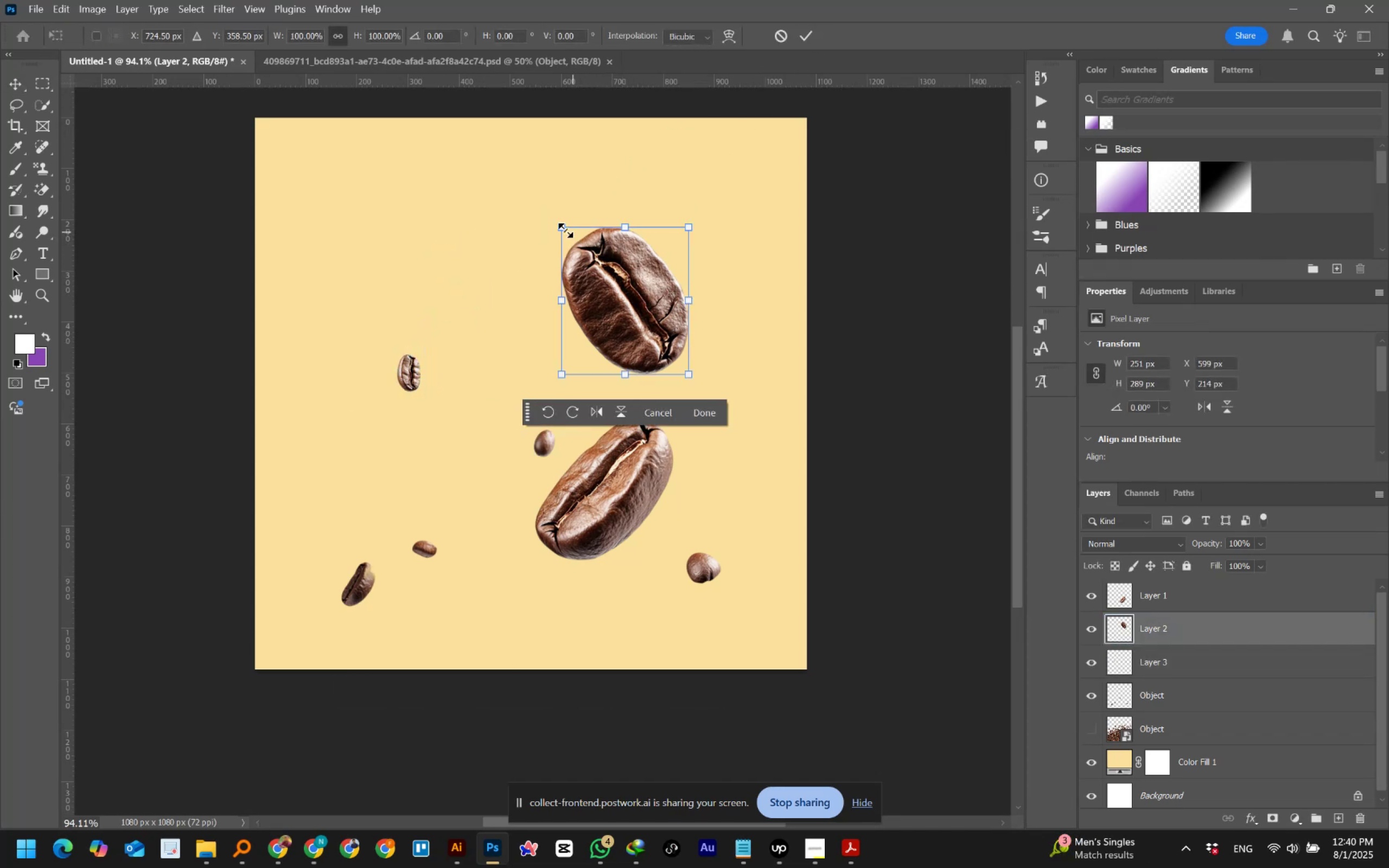 
left_click([804, 30])
 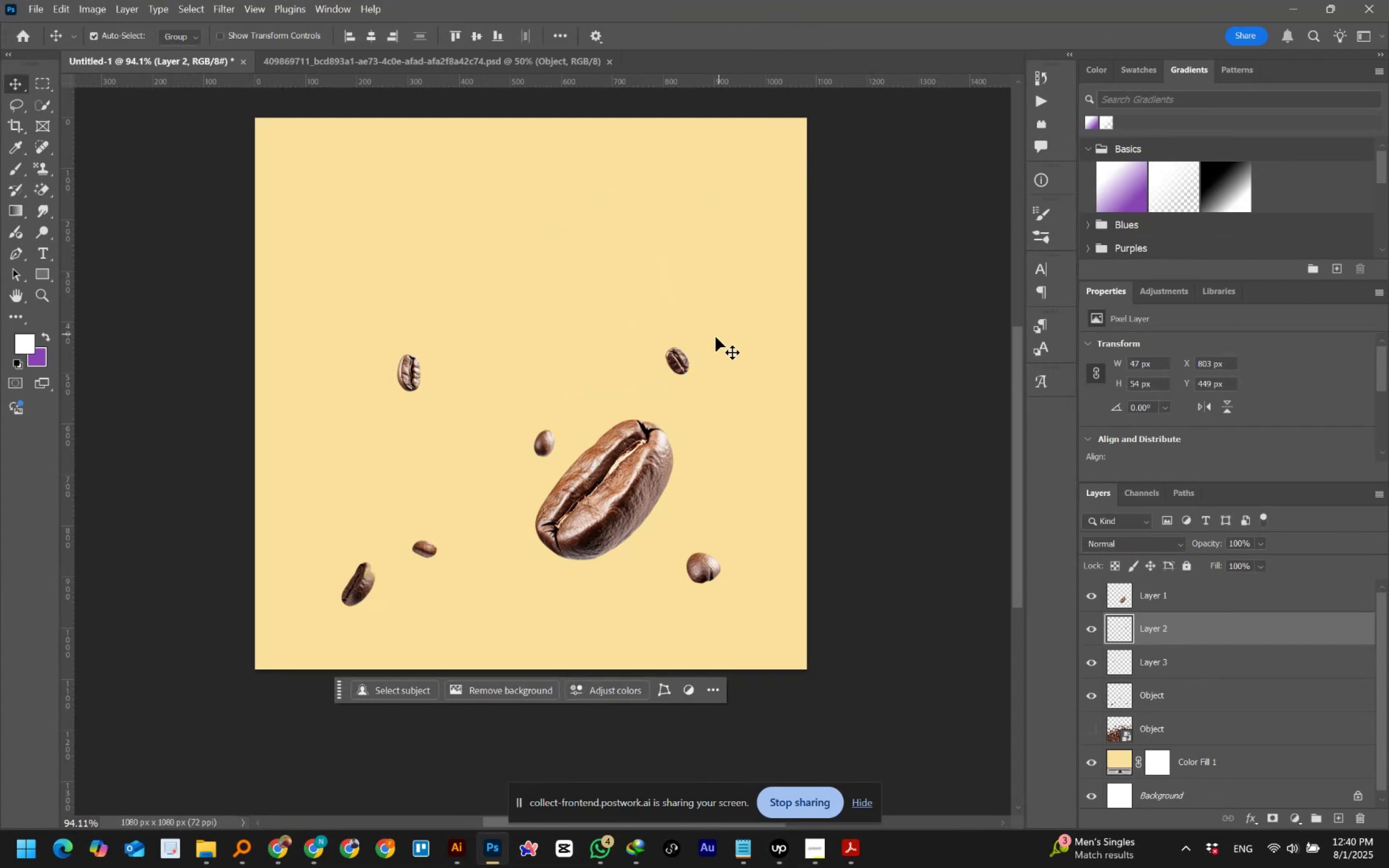 
left_click([647, 468])
 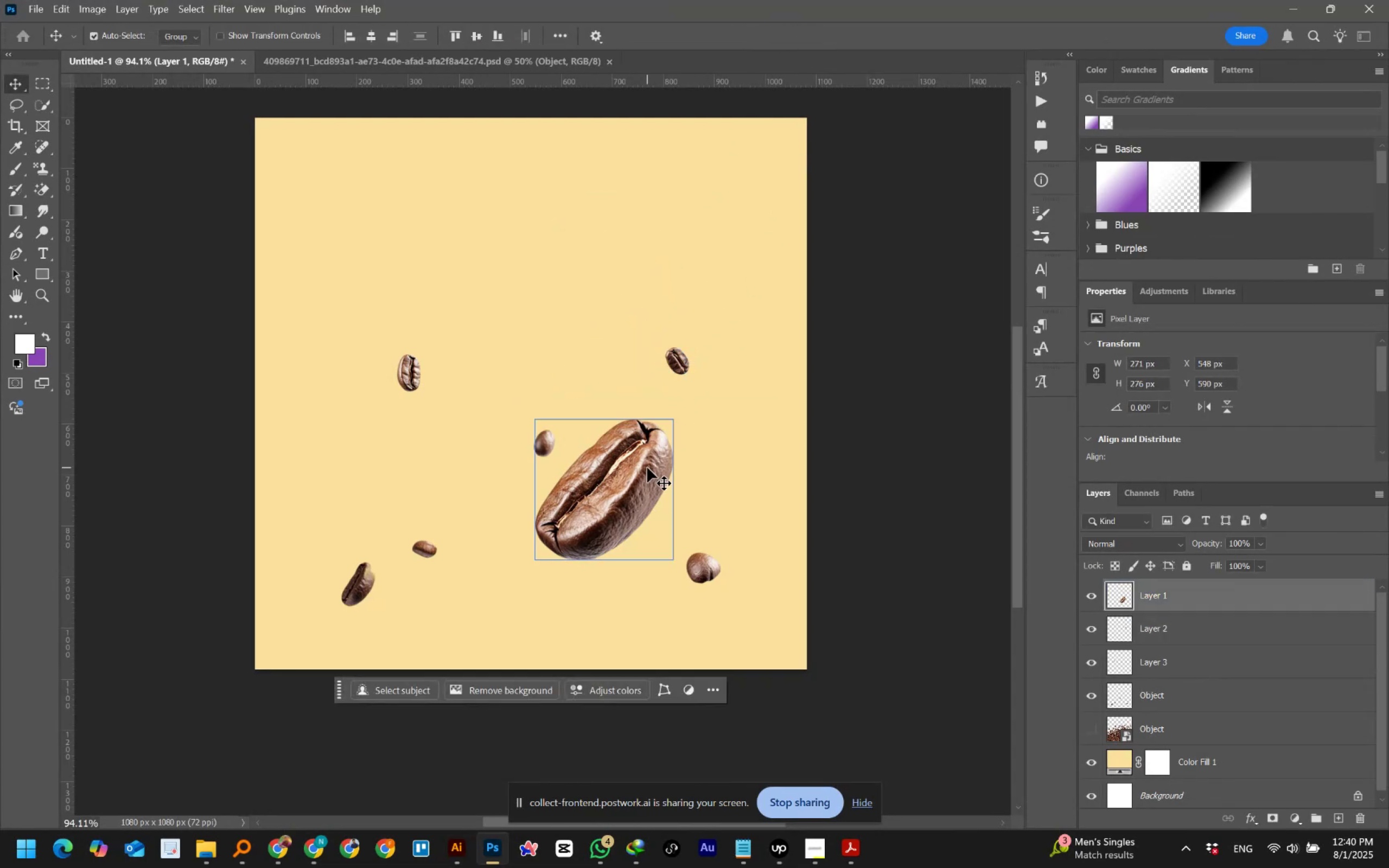 
key(Control+T)
 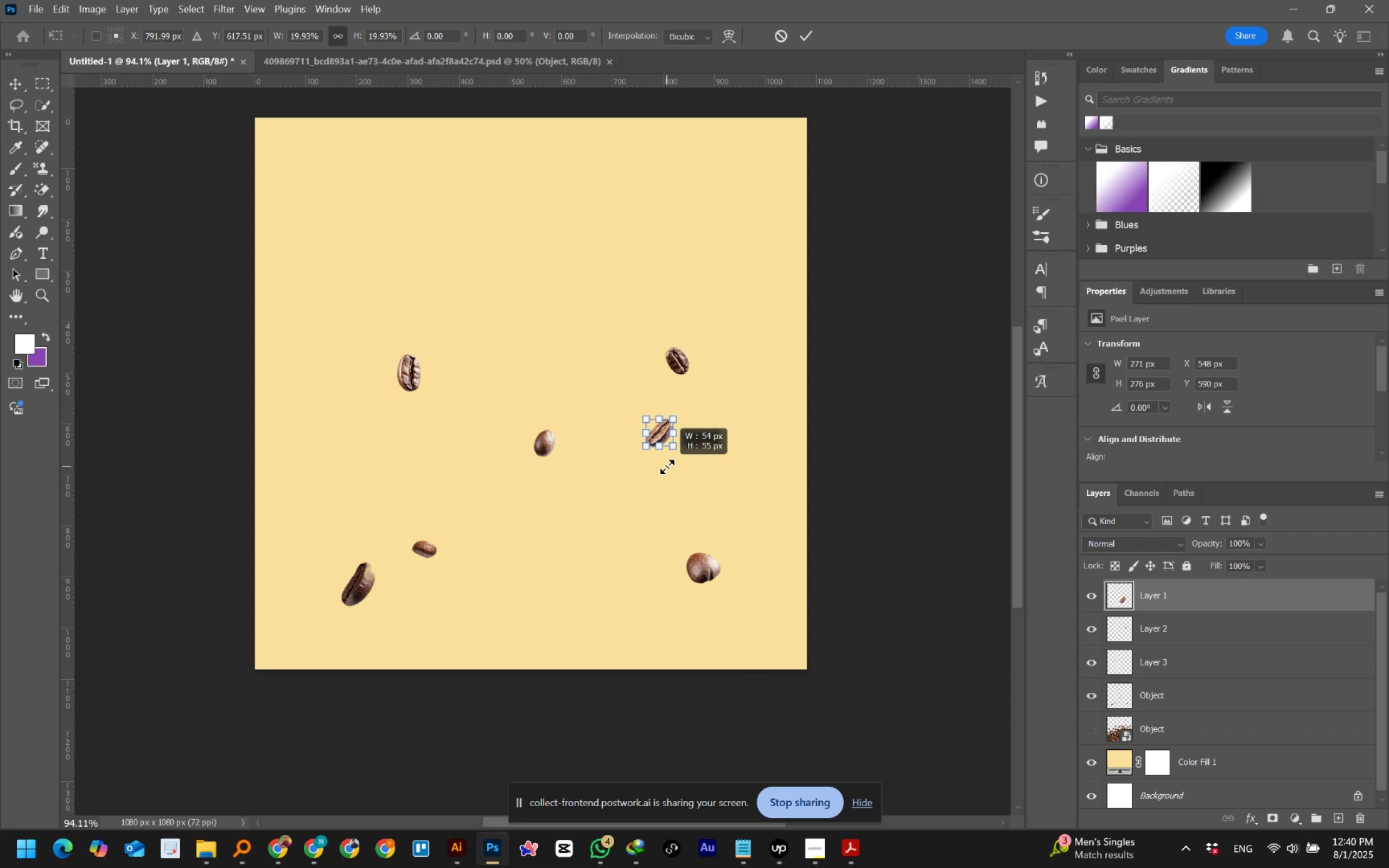 
left_click([800, 34])
 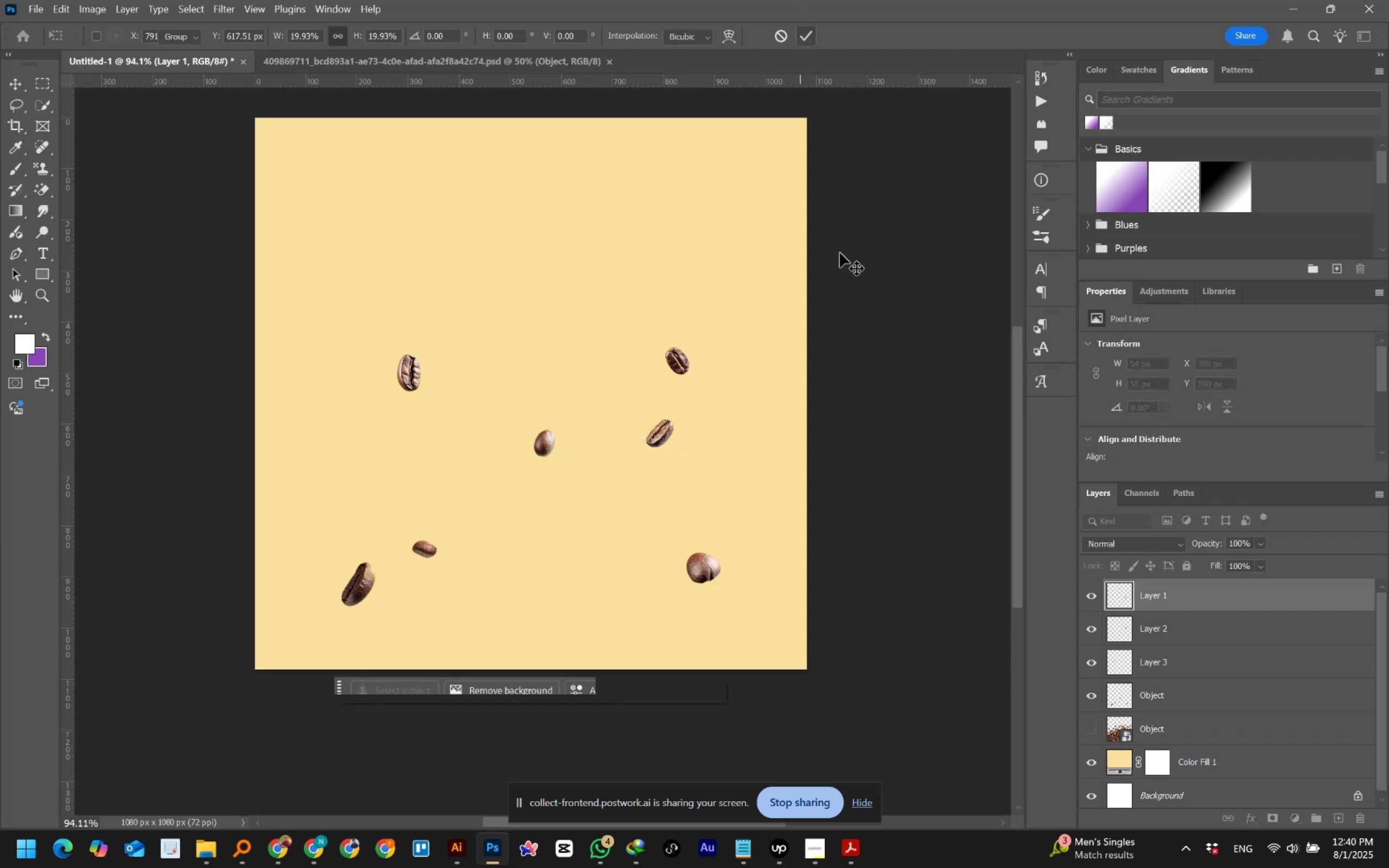 
left_click([846, 273])
 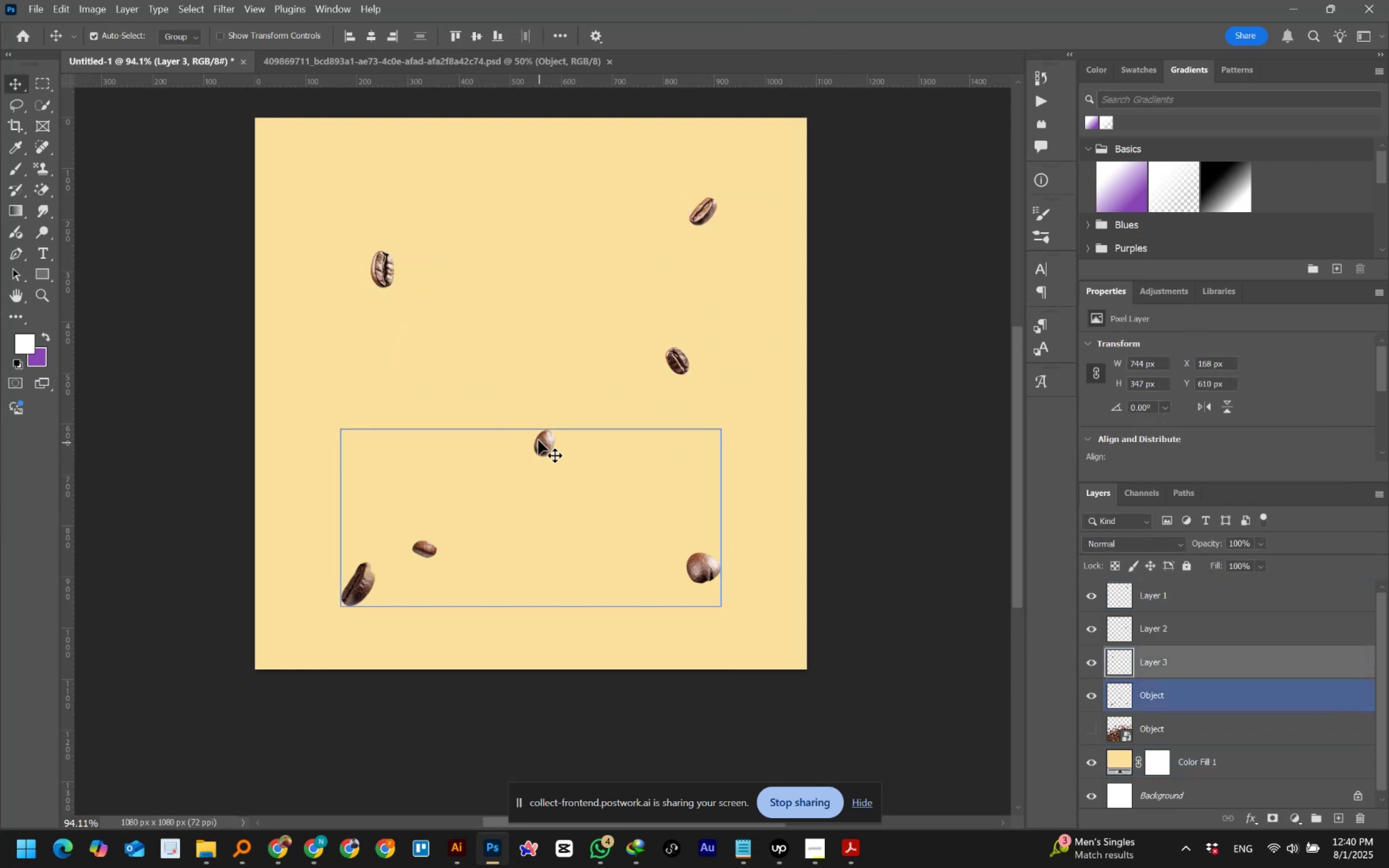 
wait(7.59)
 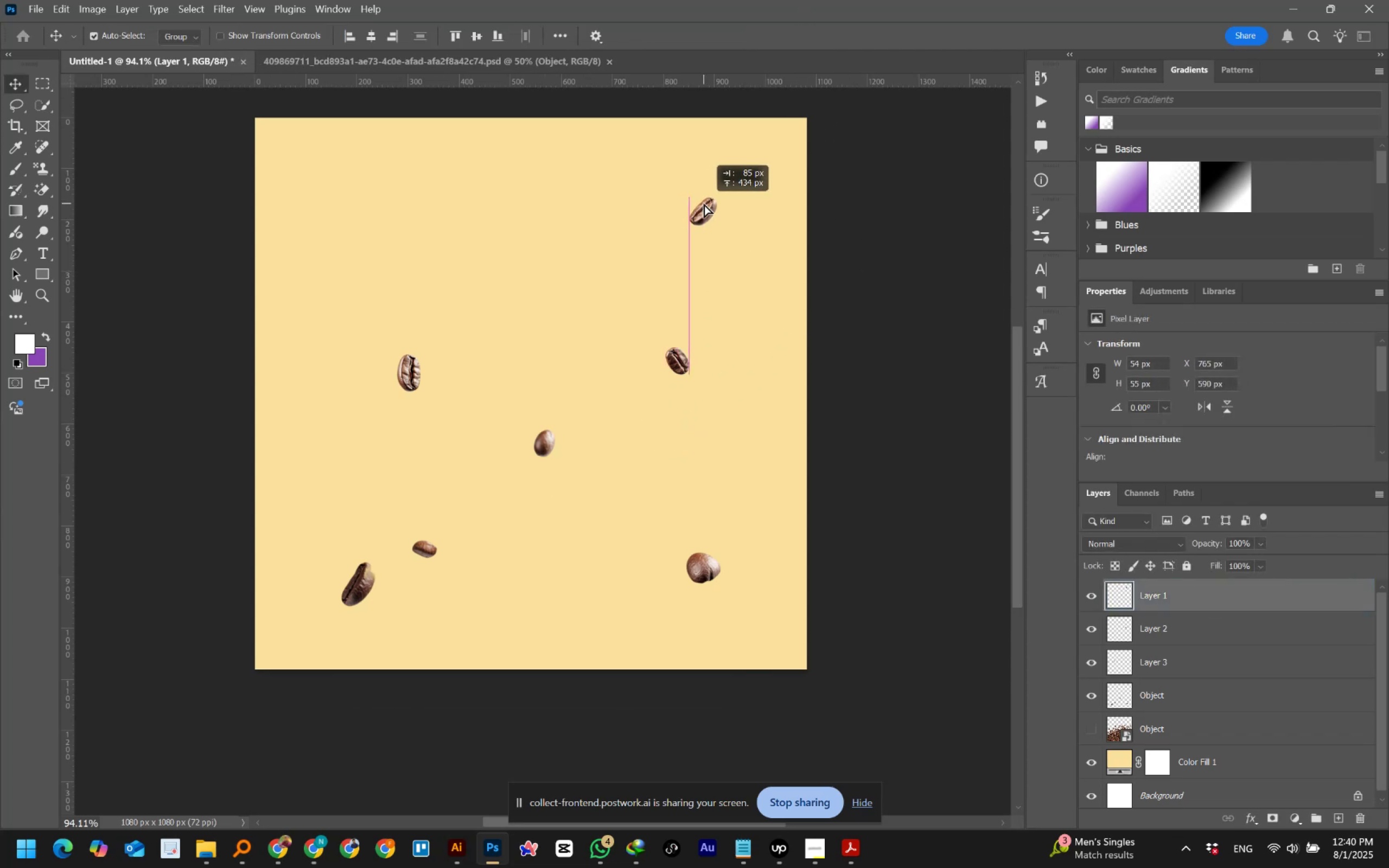 
key(Control+Z)
 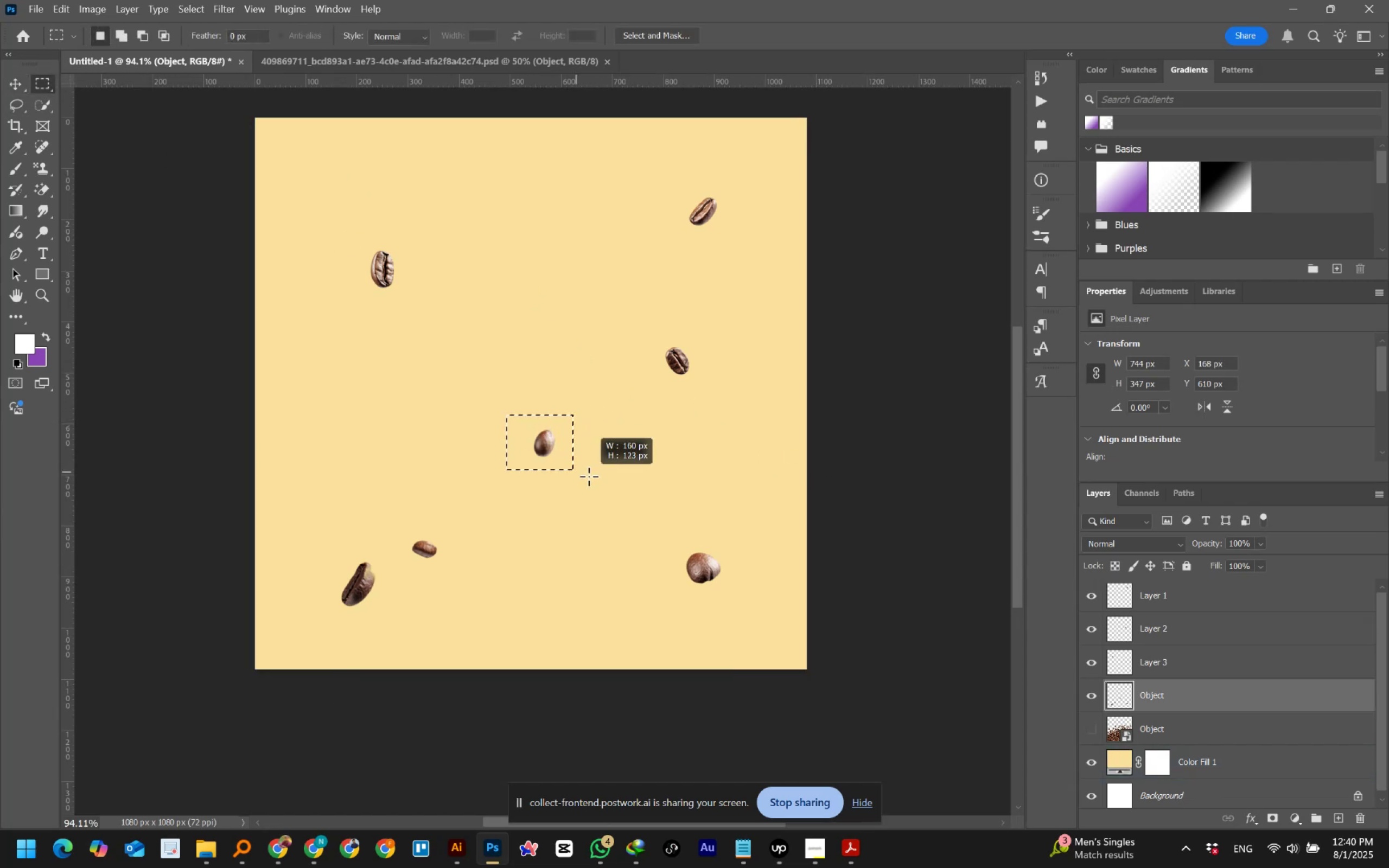 
wait(5.58)
 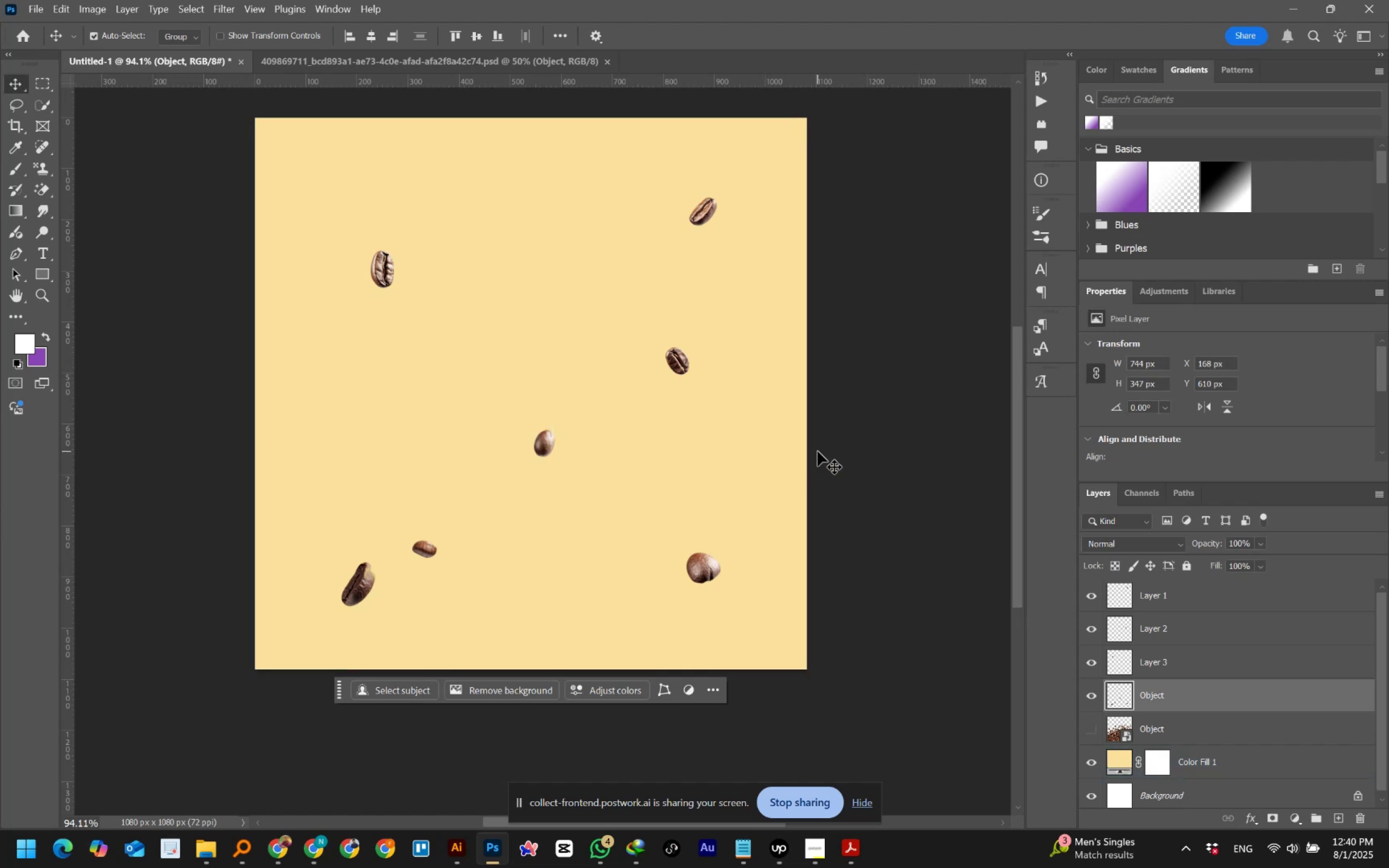 
key(Control+X)
 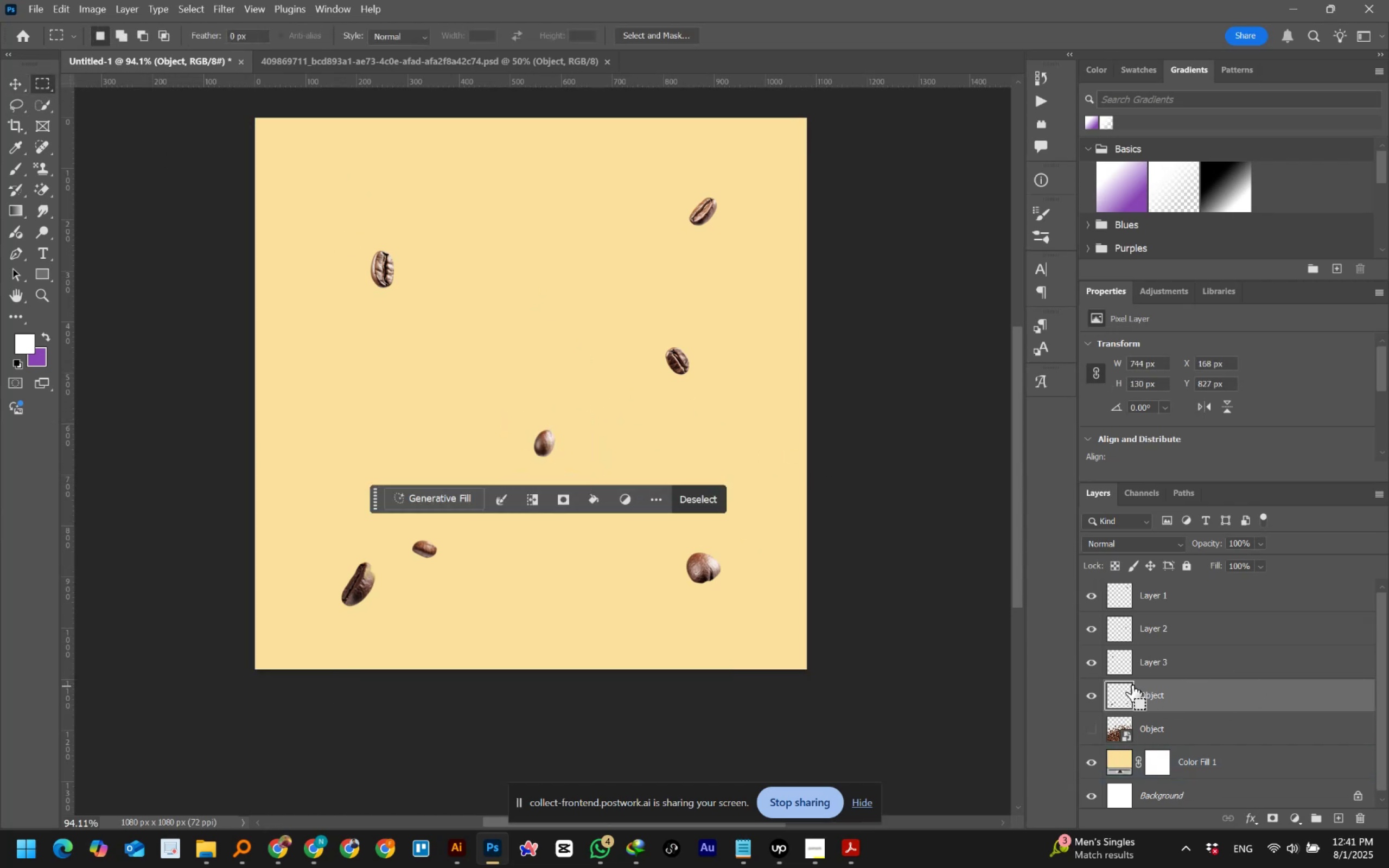 
key(Control+Shift+V)
 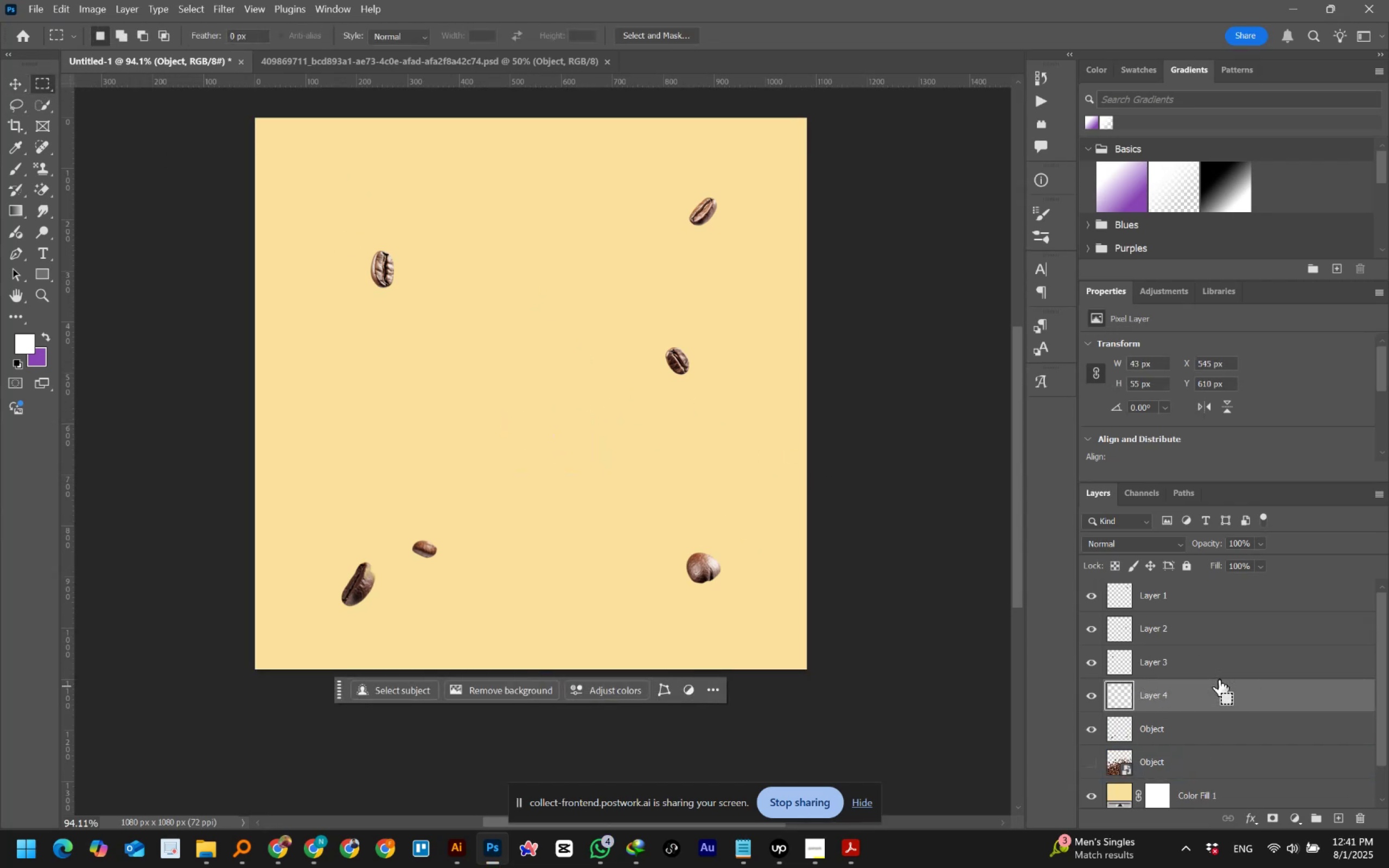 
key(Control+Z)
 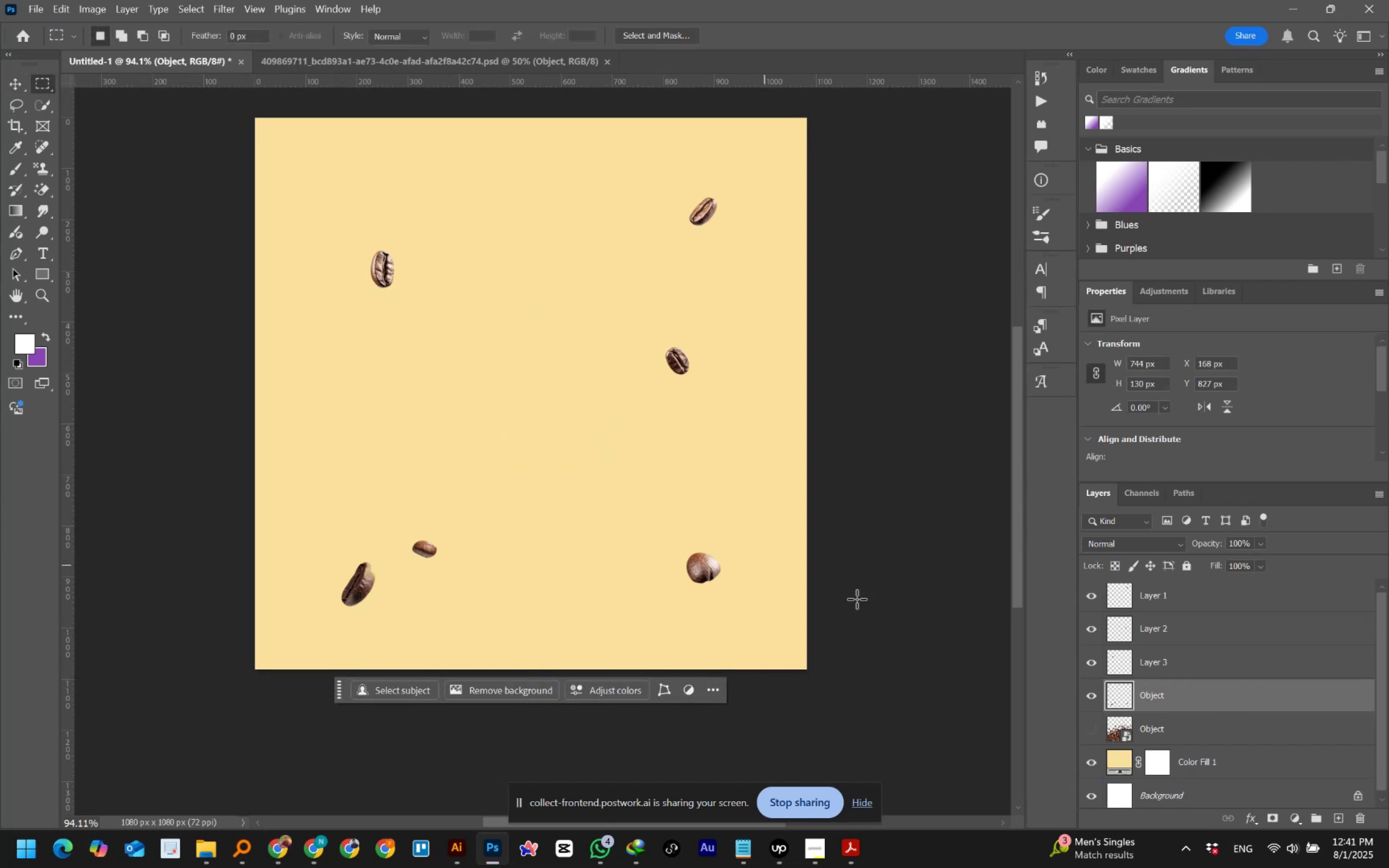 
key(Control+Z)
 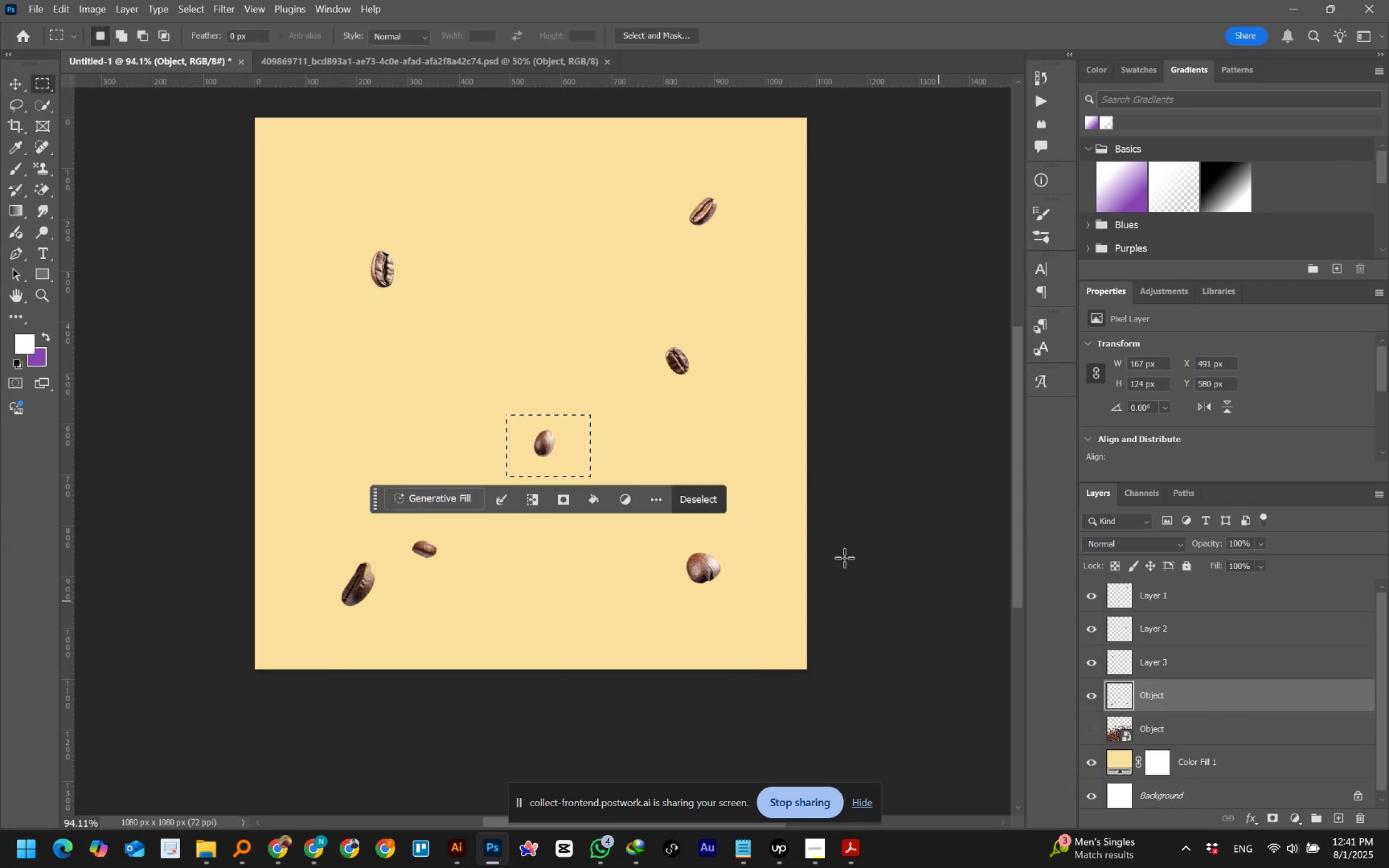 
key(Control+ControlLeft)
 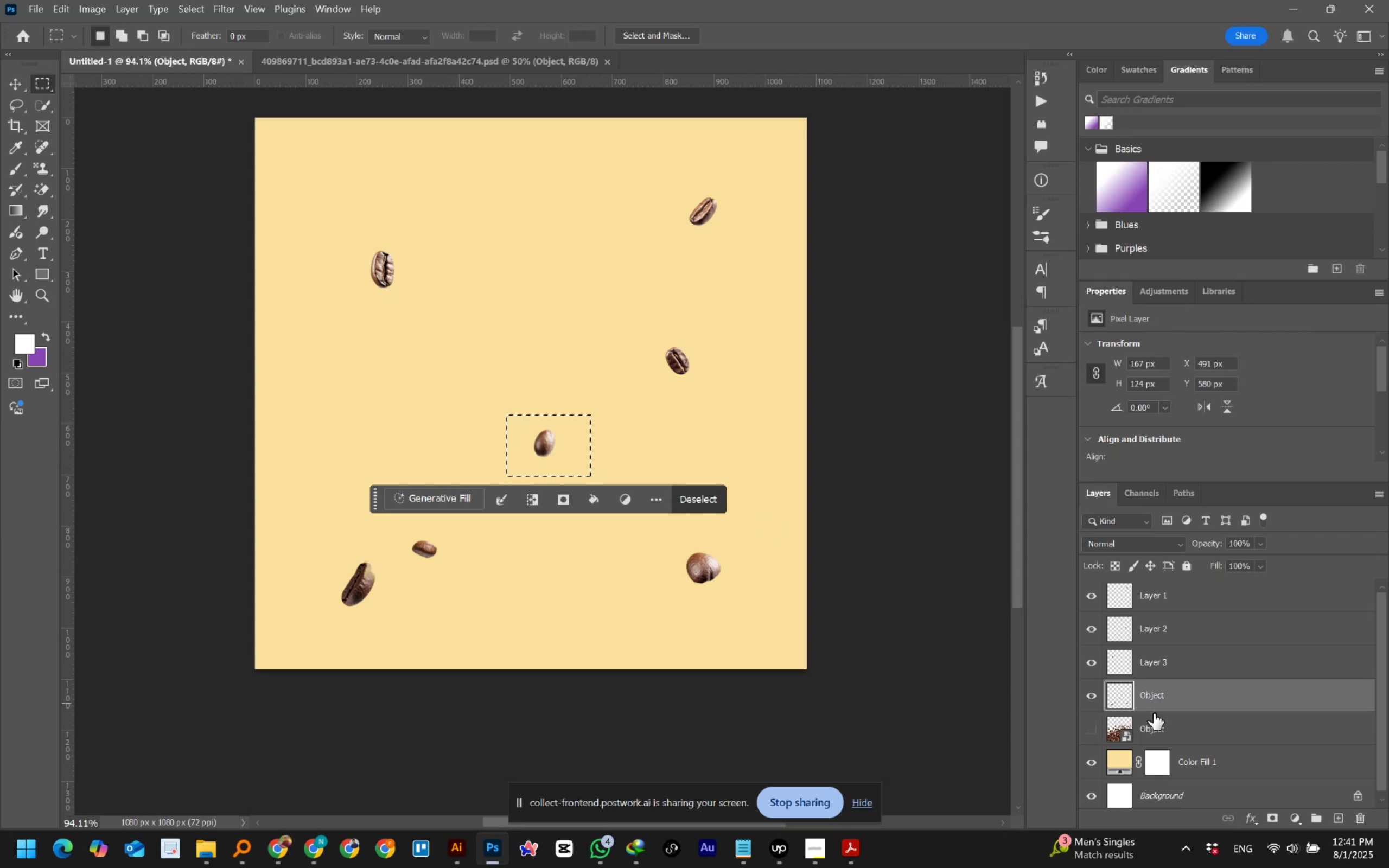 
left_click([1150, 699])
 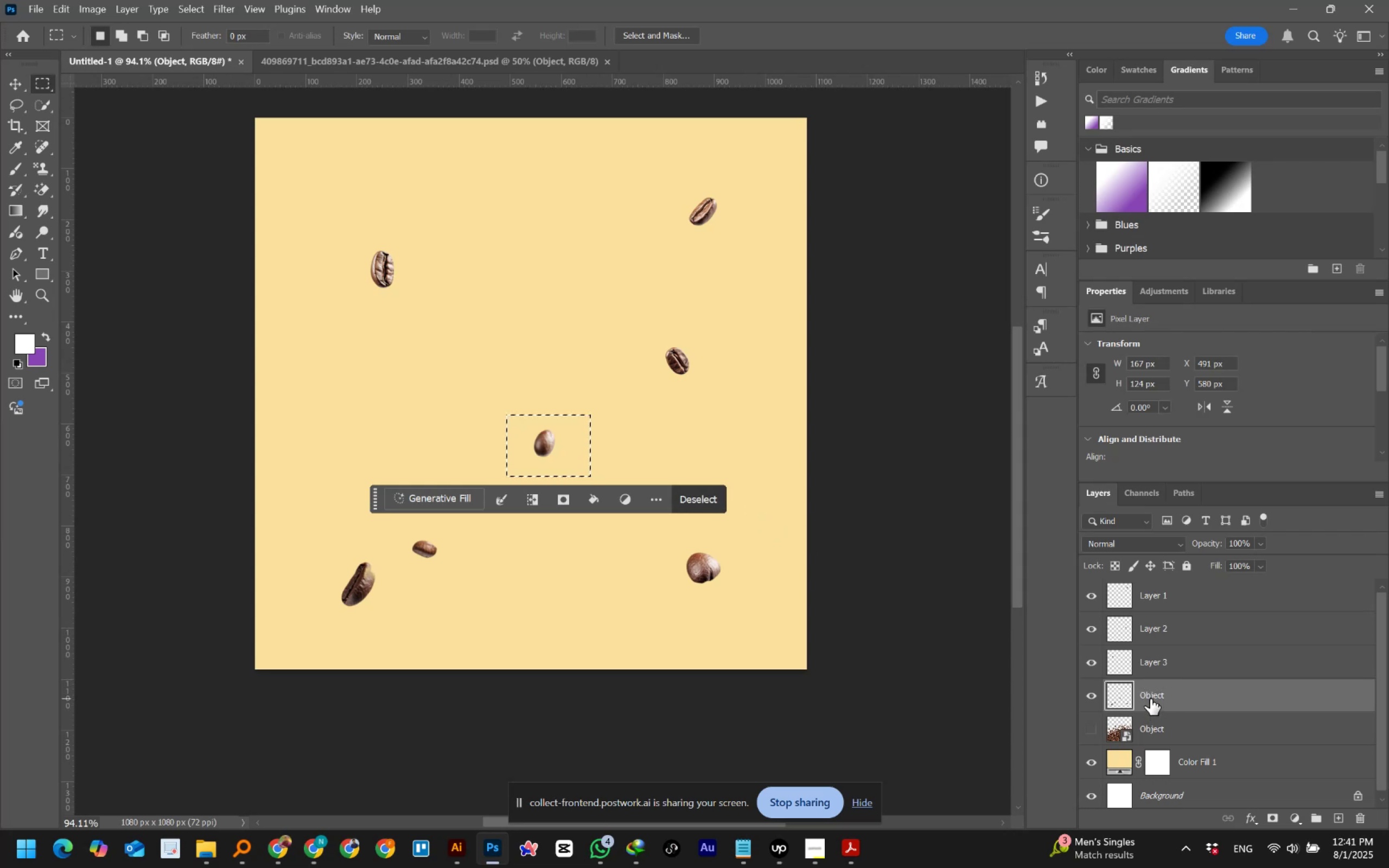 
hold_key(key=ControlLeft, duration=0.65)
 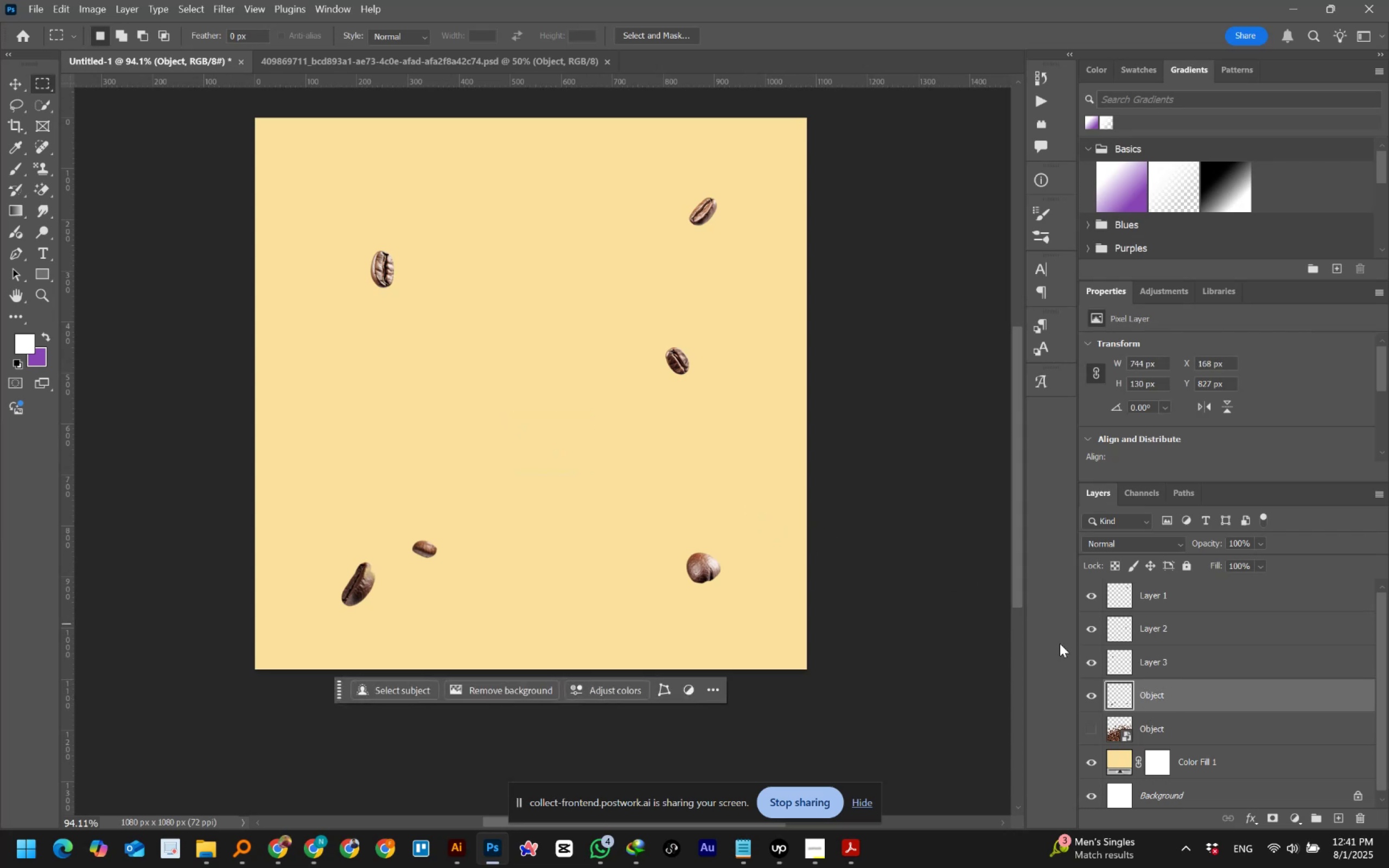 
hold_key(key=X, duration=0.31)
 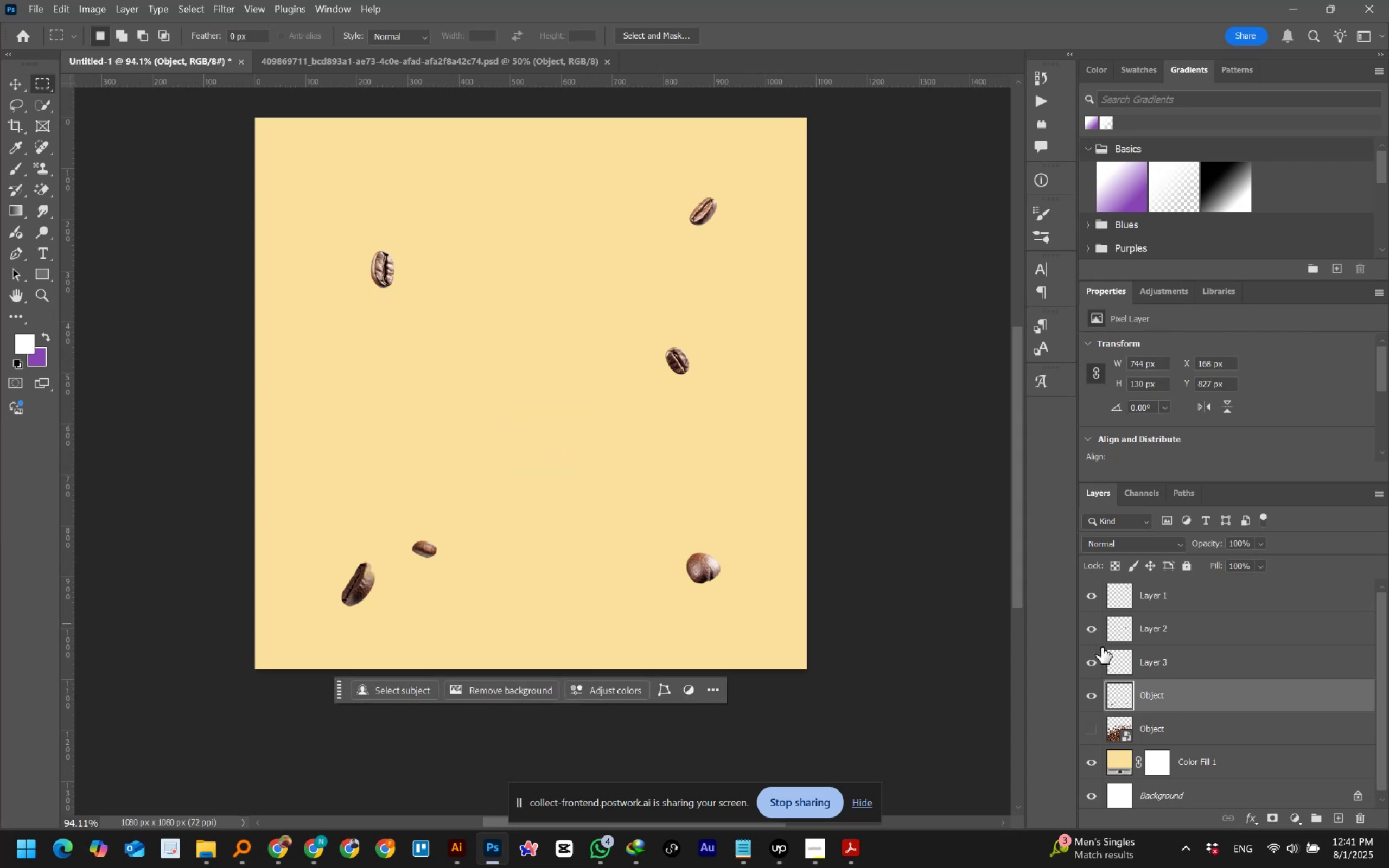 
key(Control+Shift+V)
 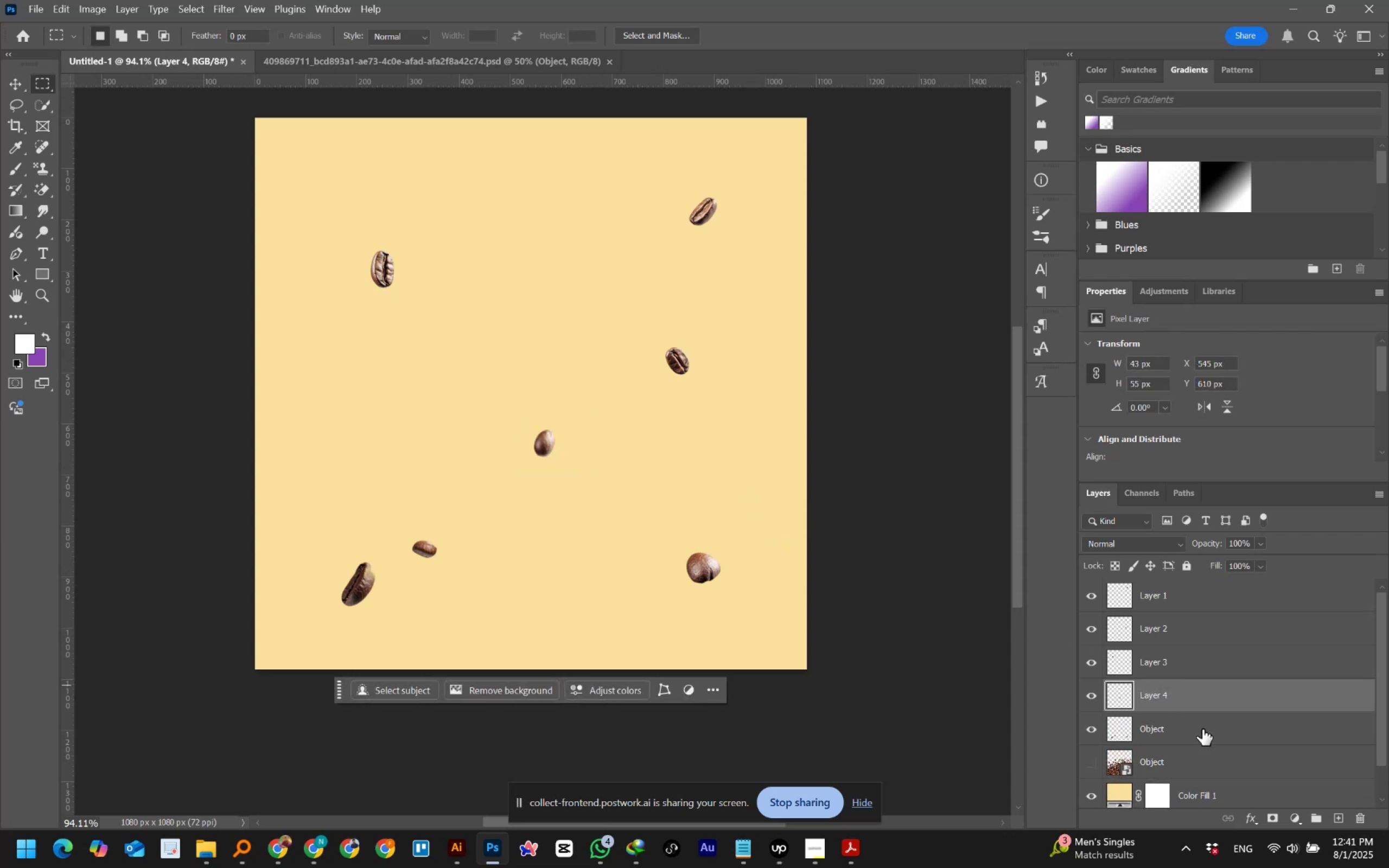 
left_click([1158, 725])
 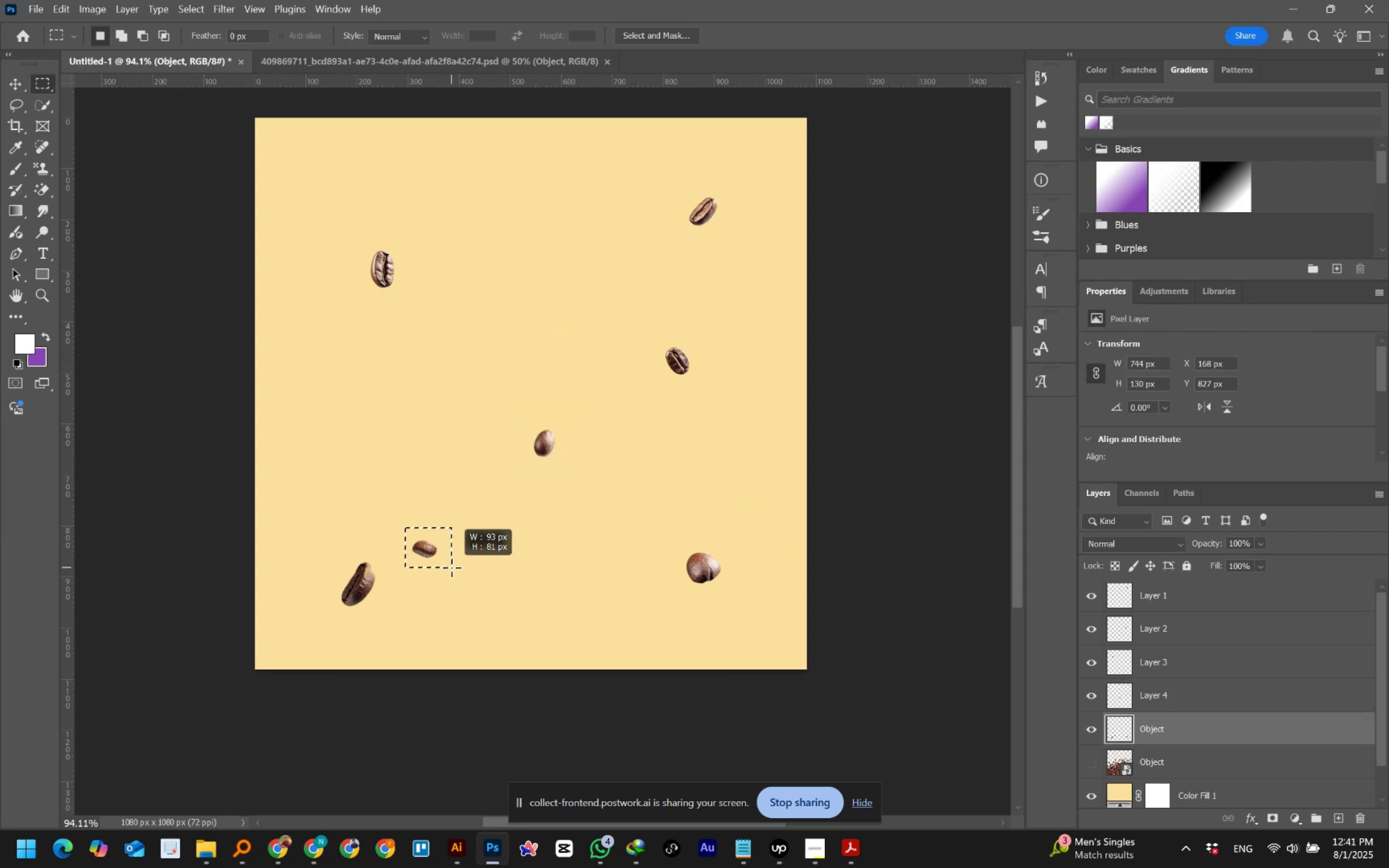 
key(Control+X)
 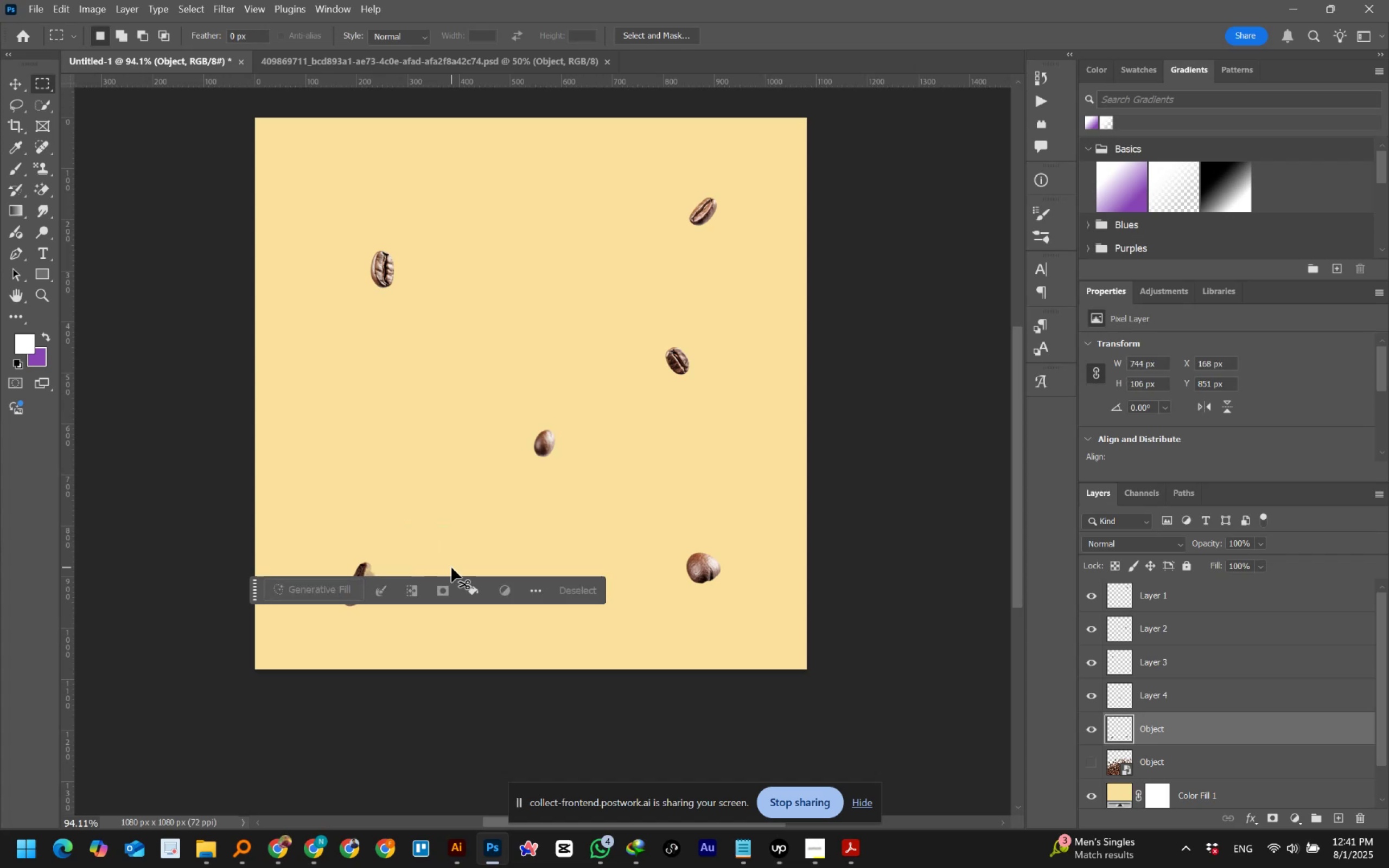 
key(Control+Shift+V)
 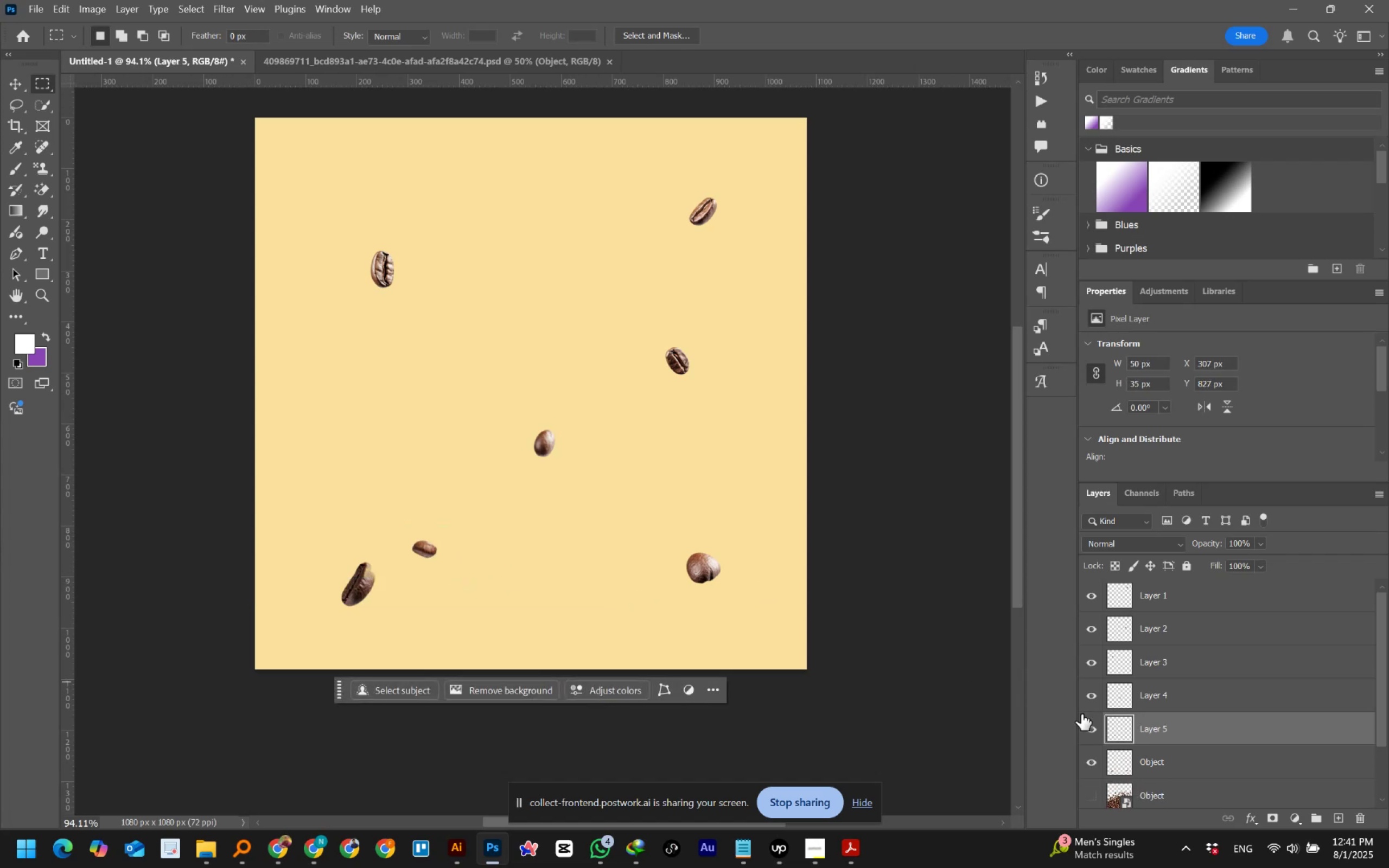 
left_click([1131, 761])
 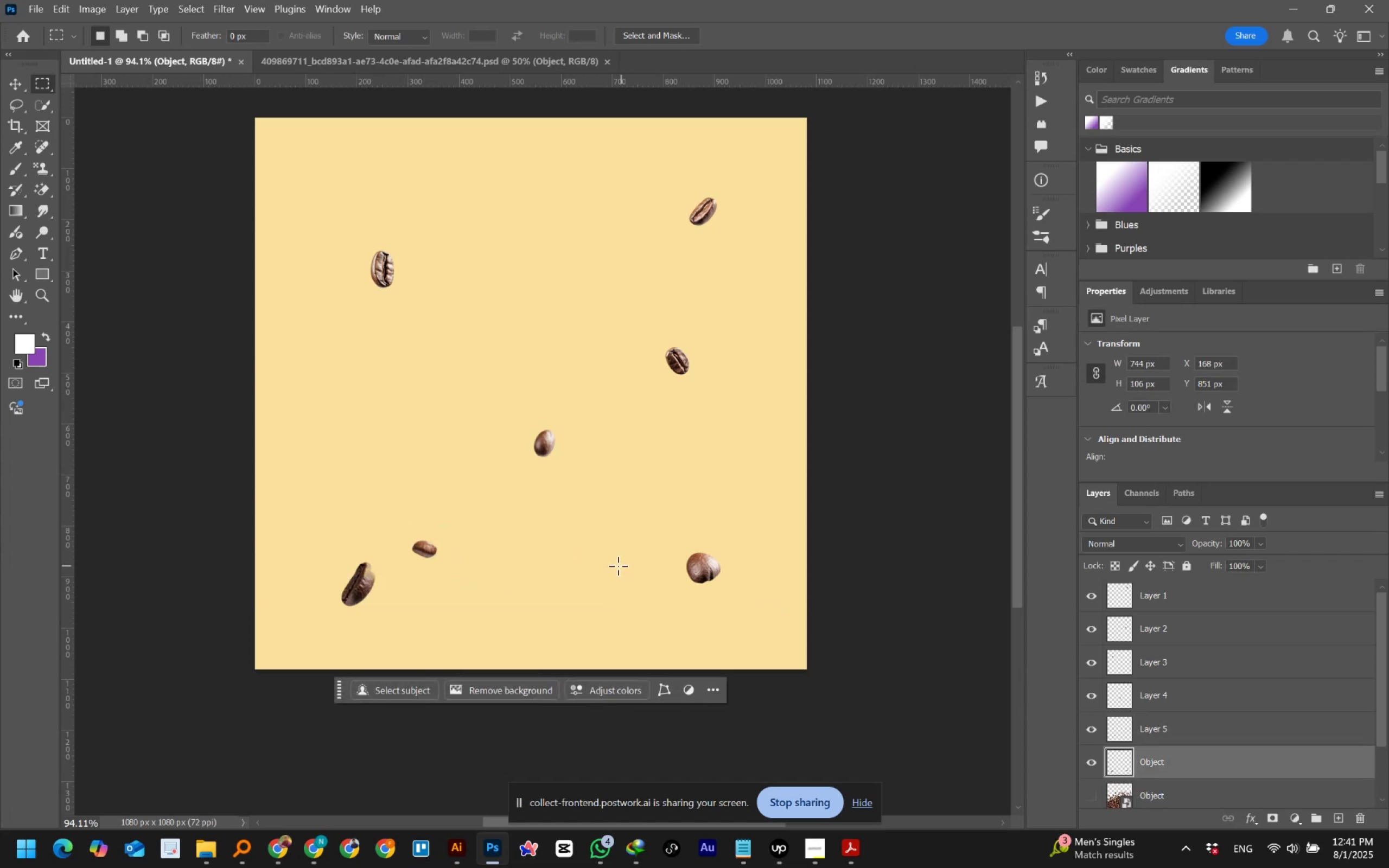 
wait(7.81)
 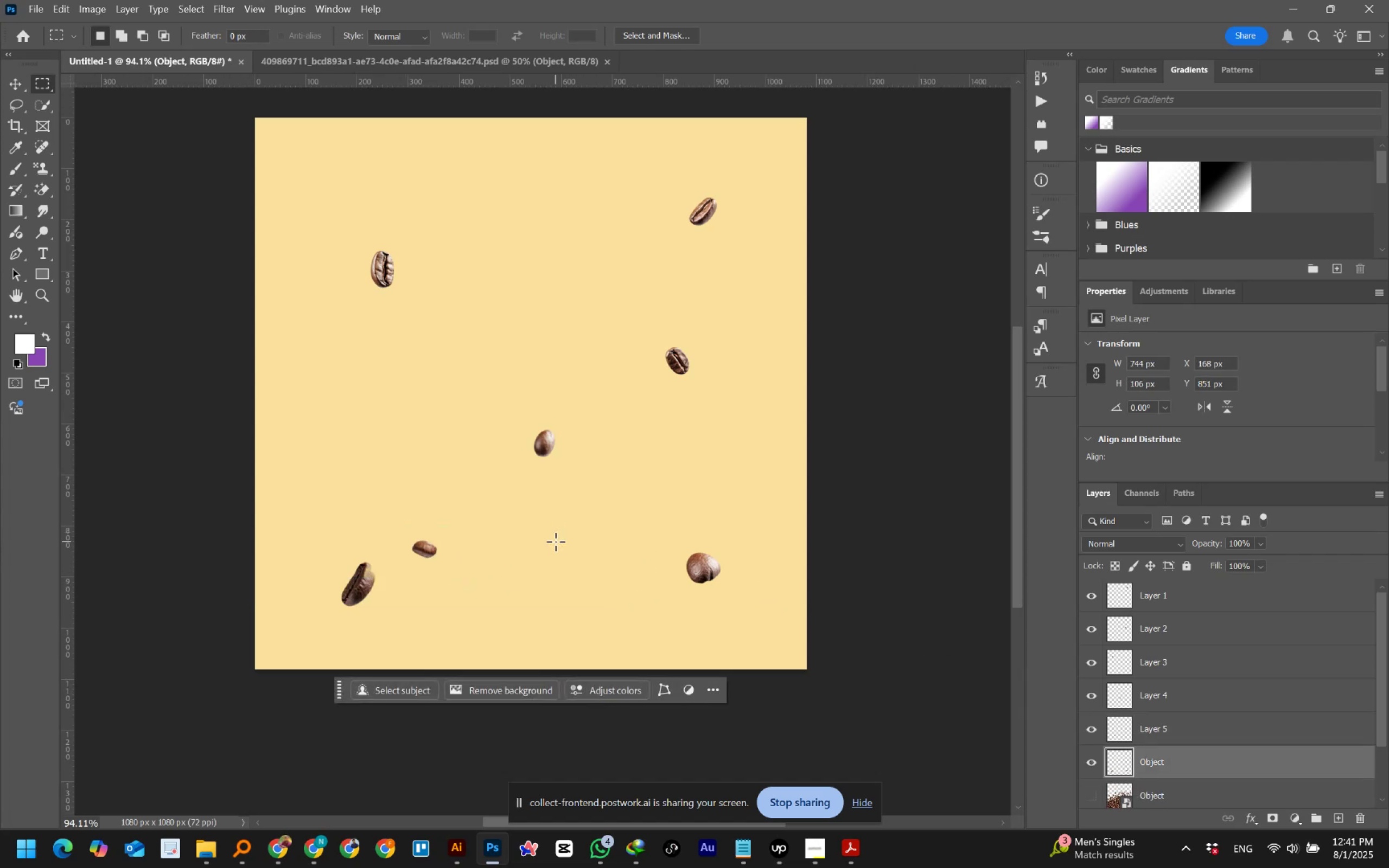 
key(Control+X)
 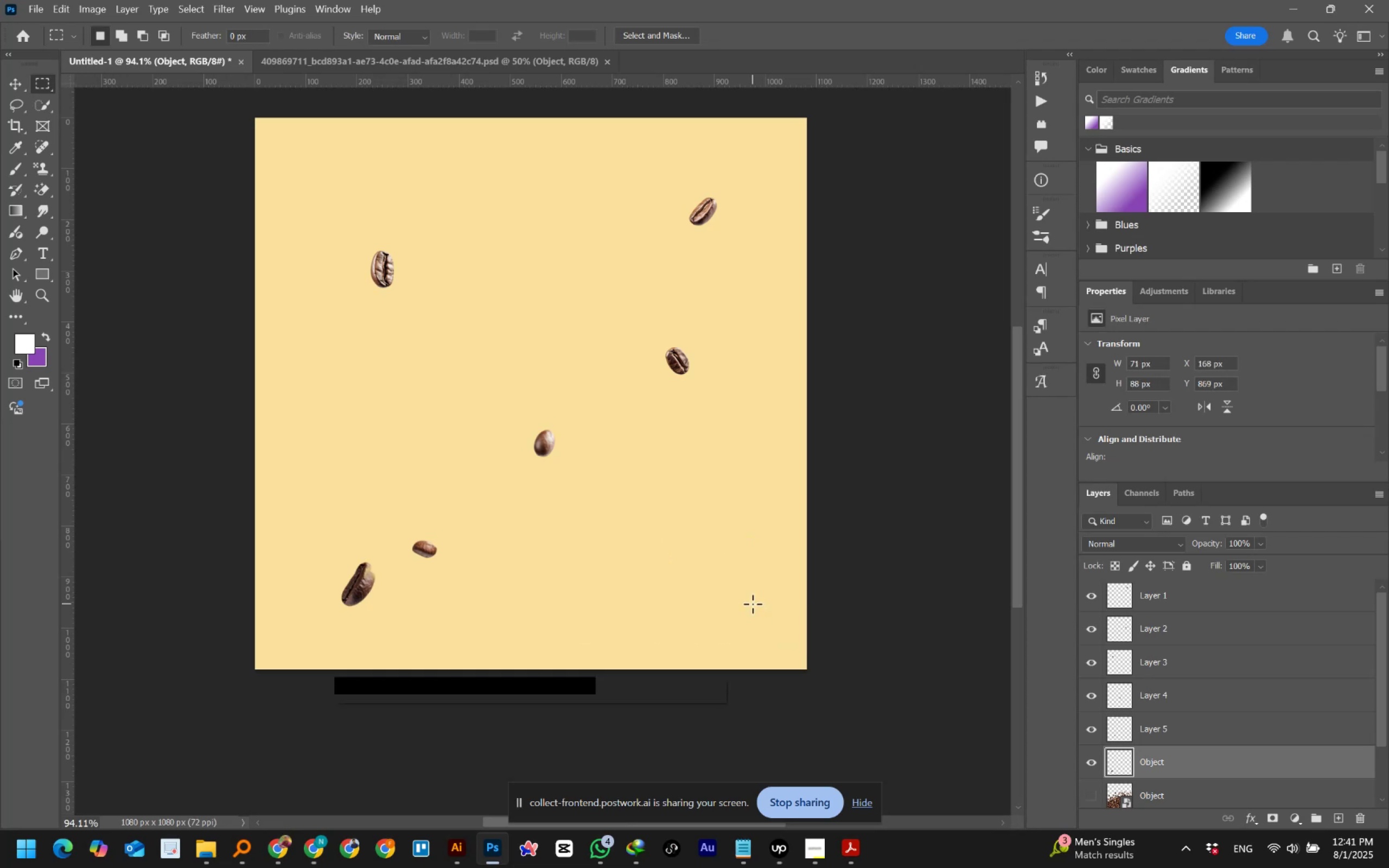 
key(Control+Shift+V)
 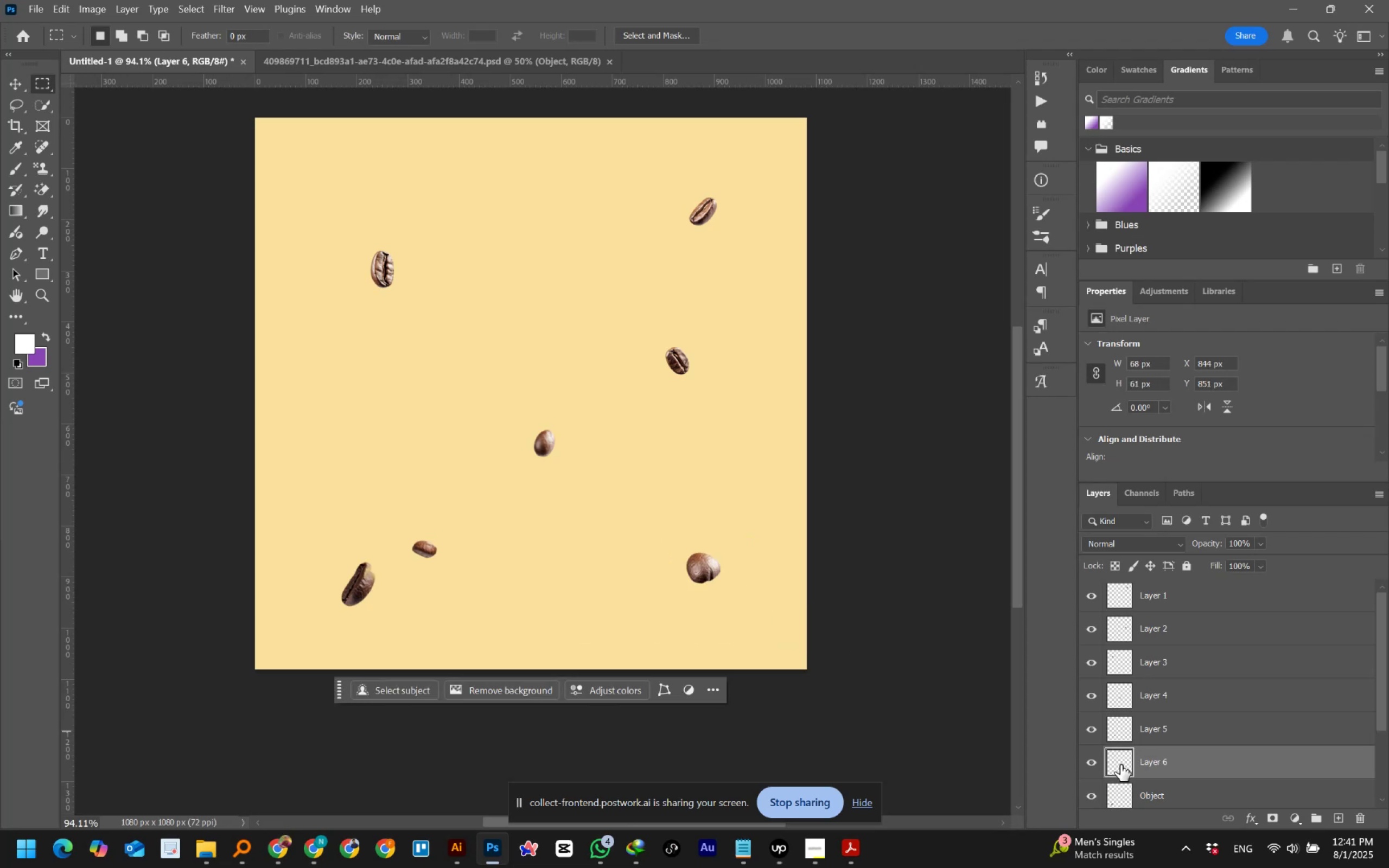 
left_click([1156, 793])
 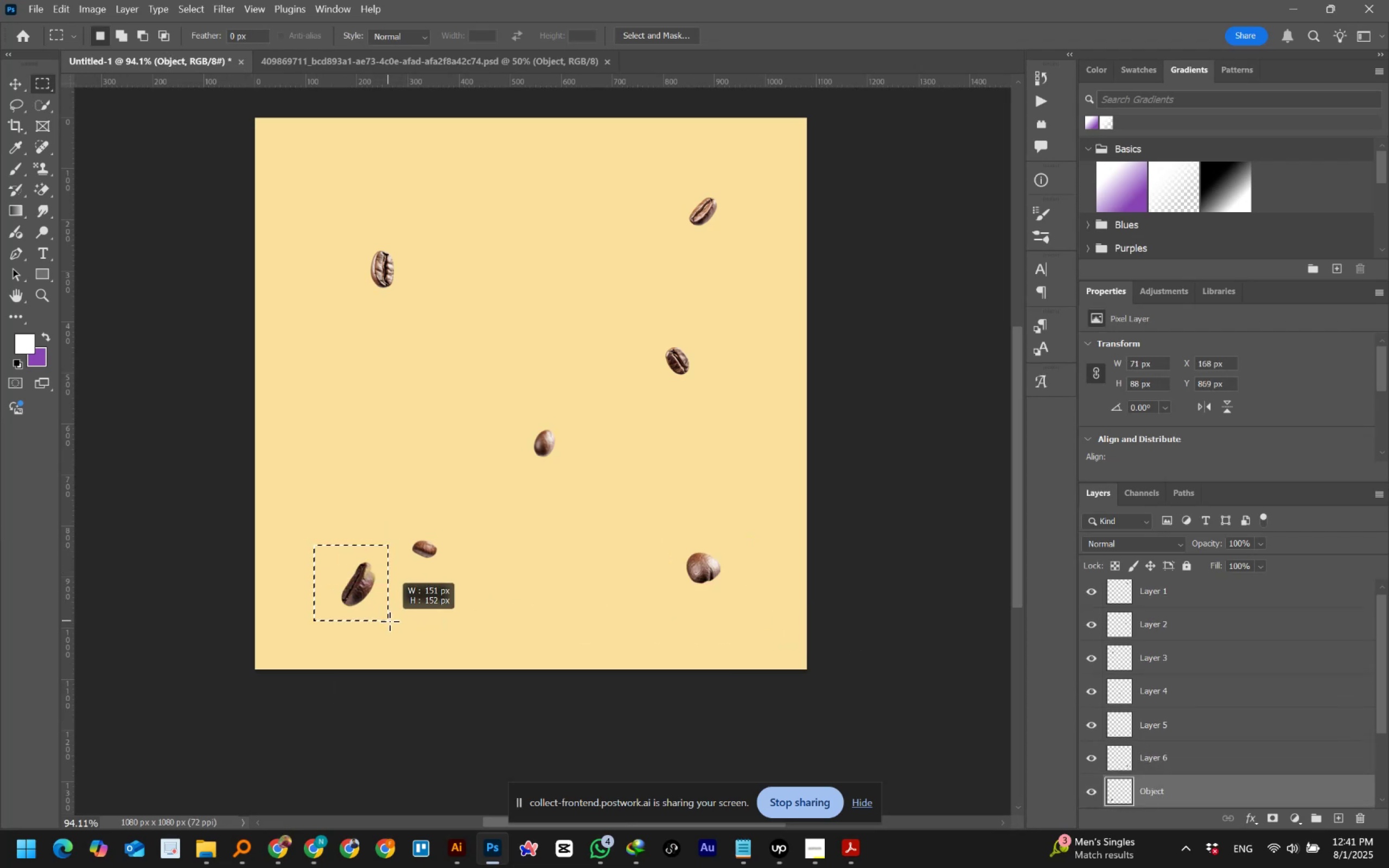 
key(Control+X)
 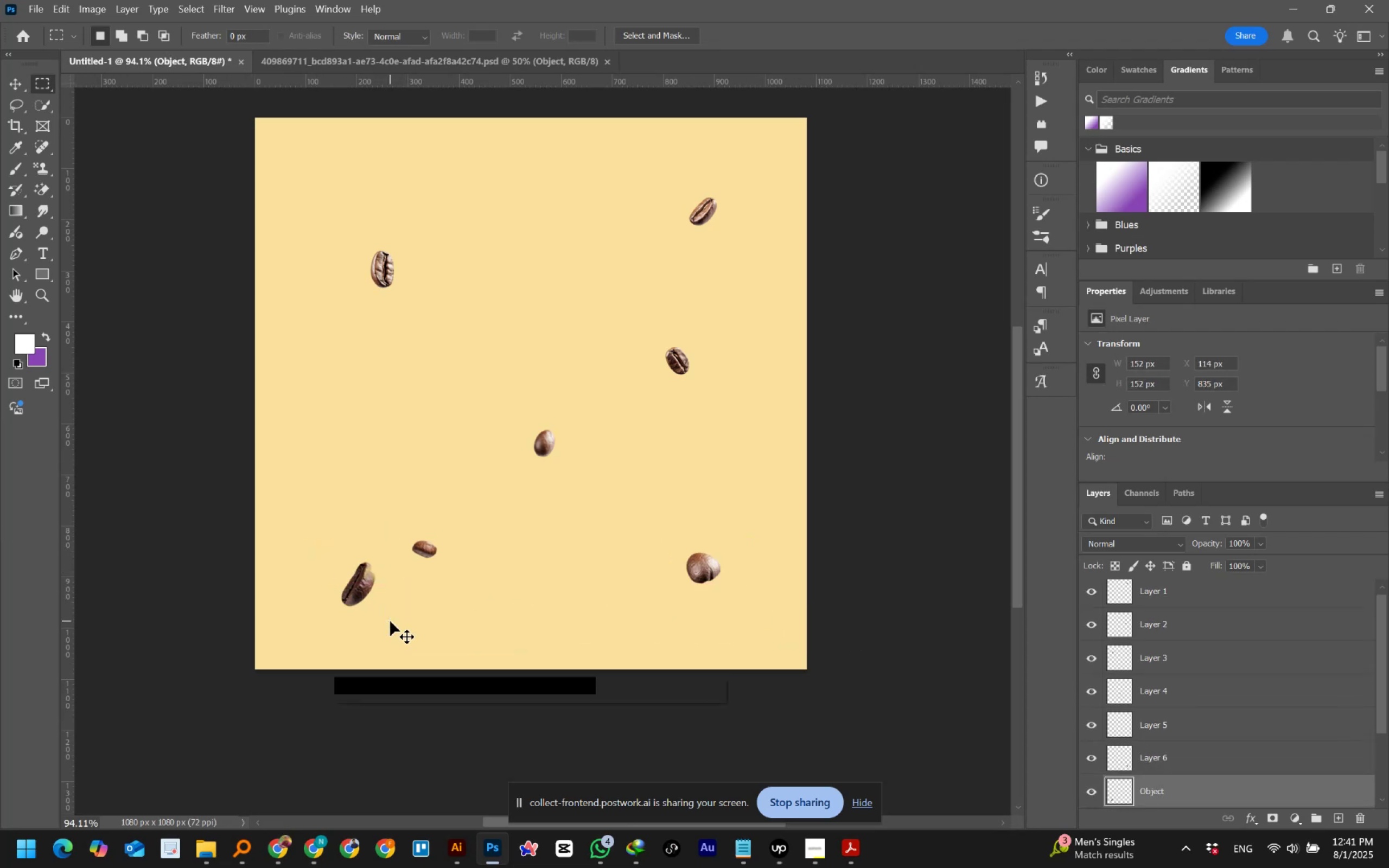 
key(Control+Shift+V)
 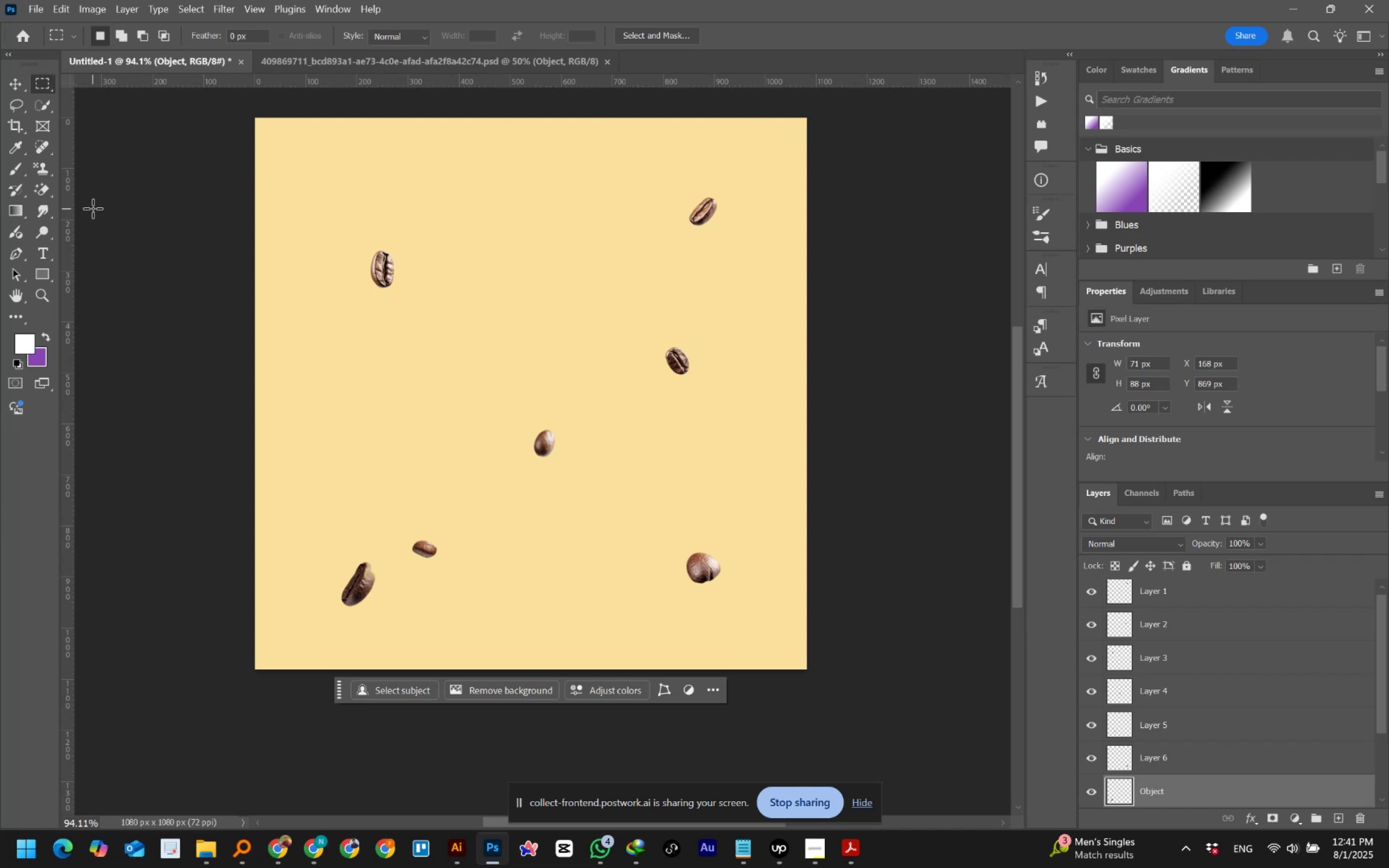 
wait(8.77)
 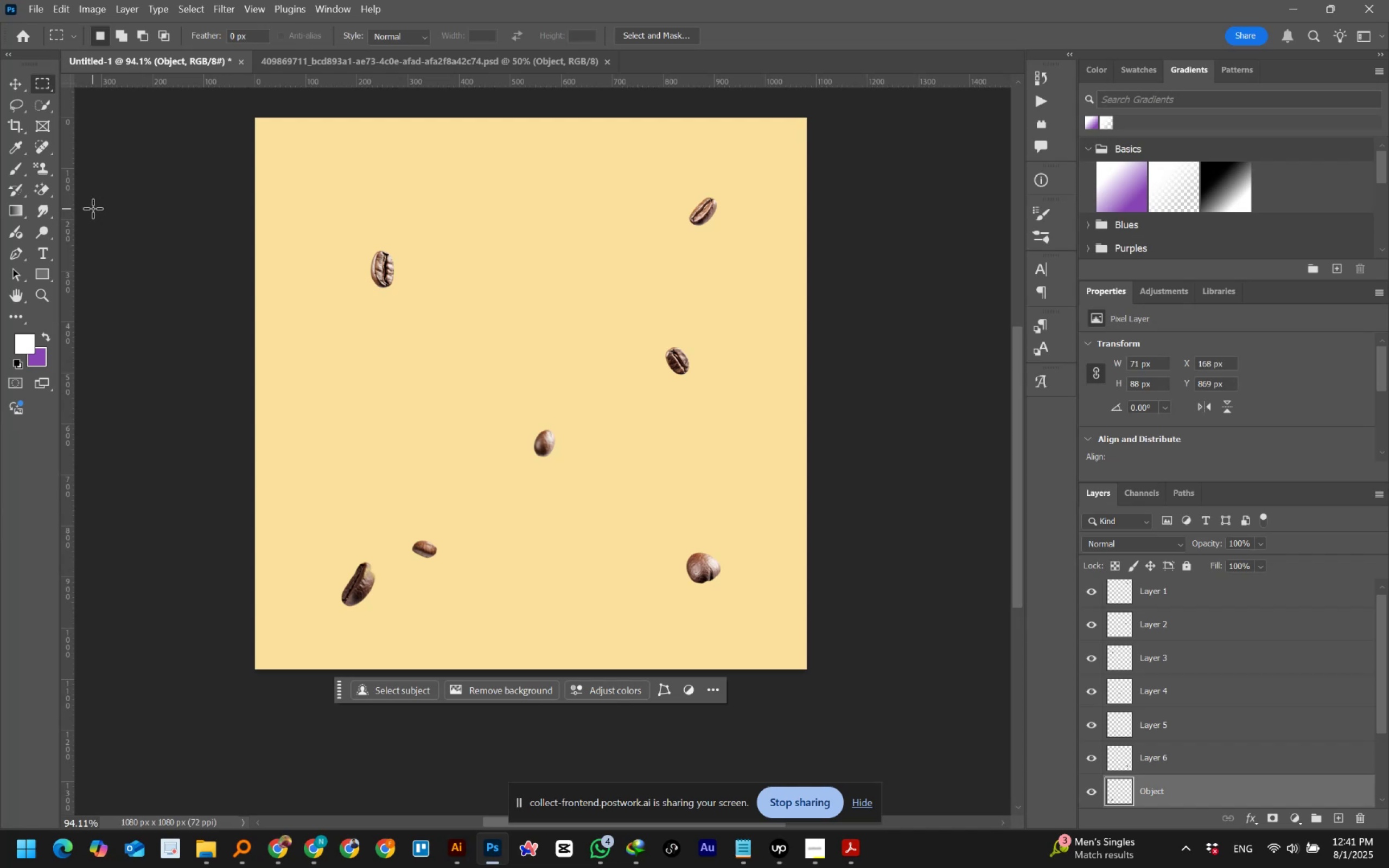 
left_click([20, 84])
 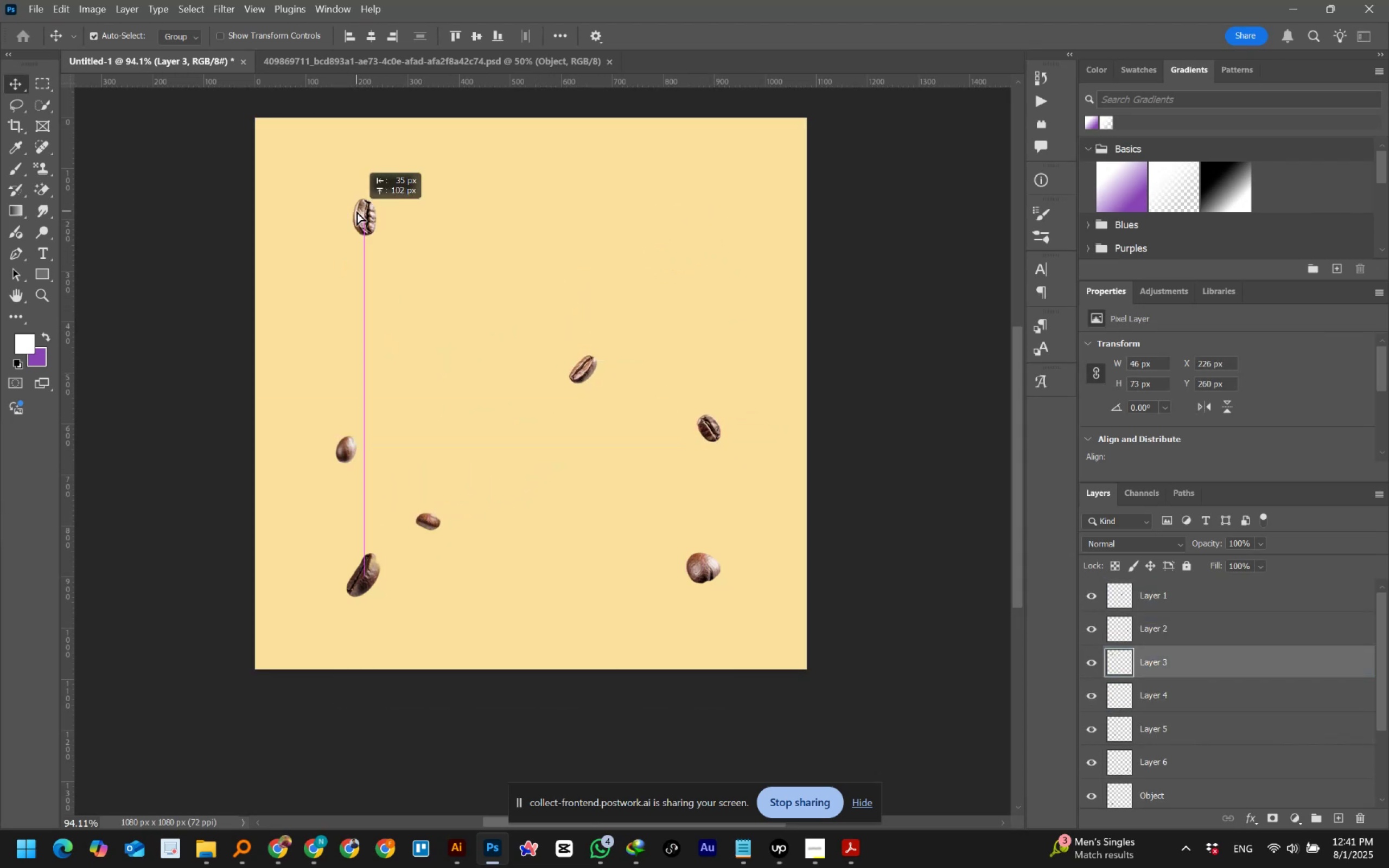 
wait(17.02)
 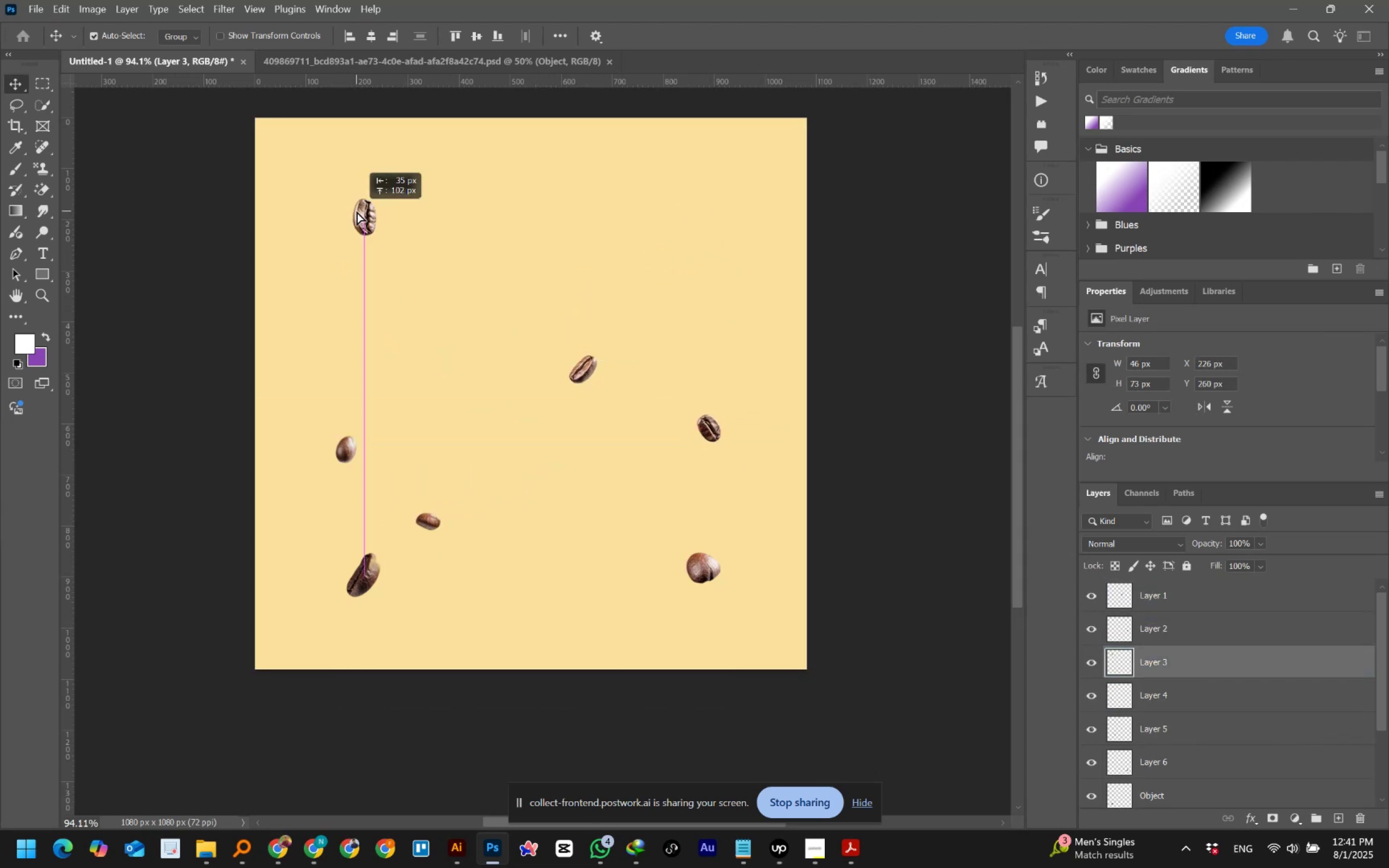 
key(Control+Z)
 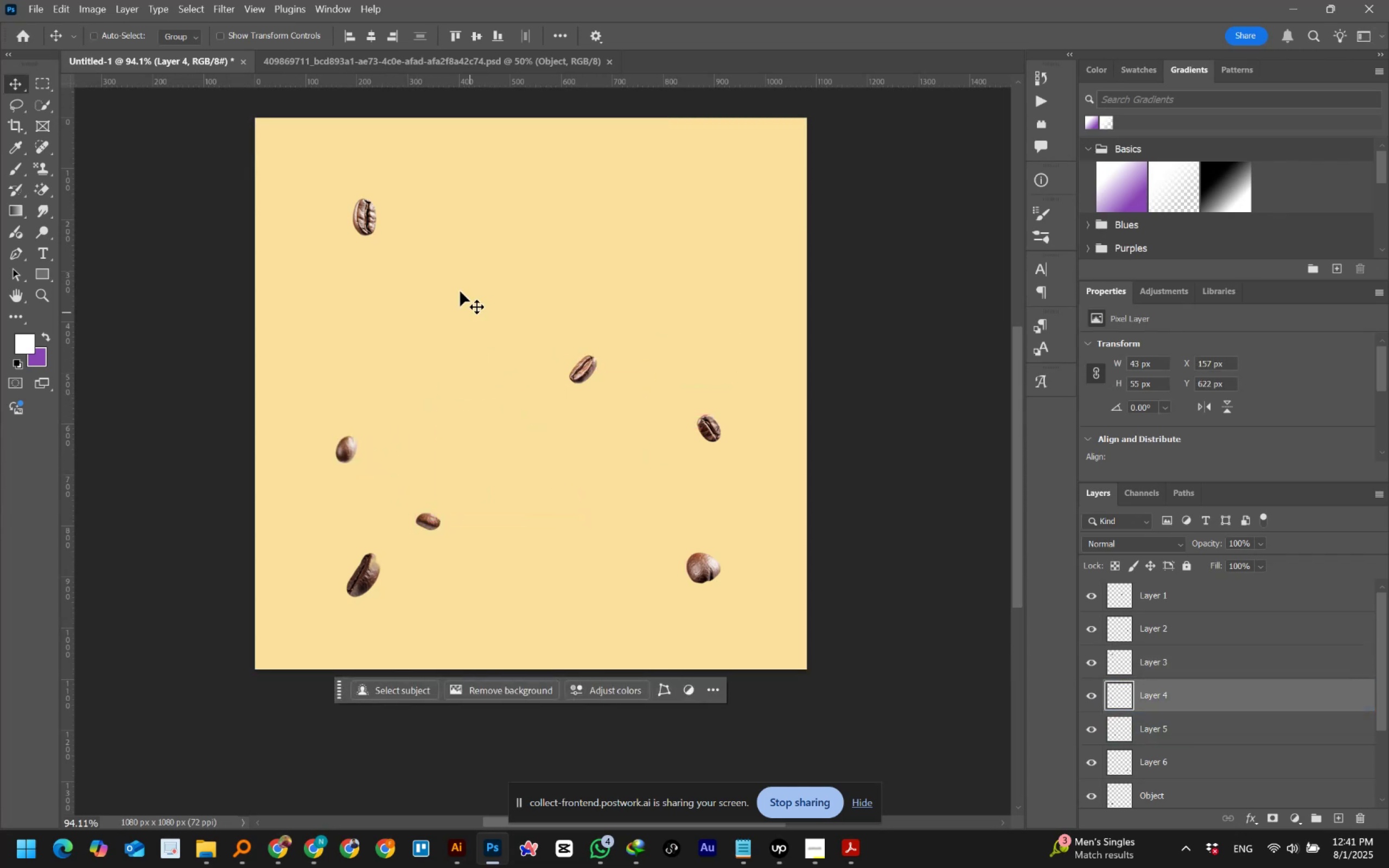 
key(Control+Z)
 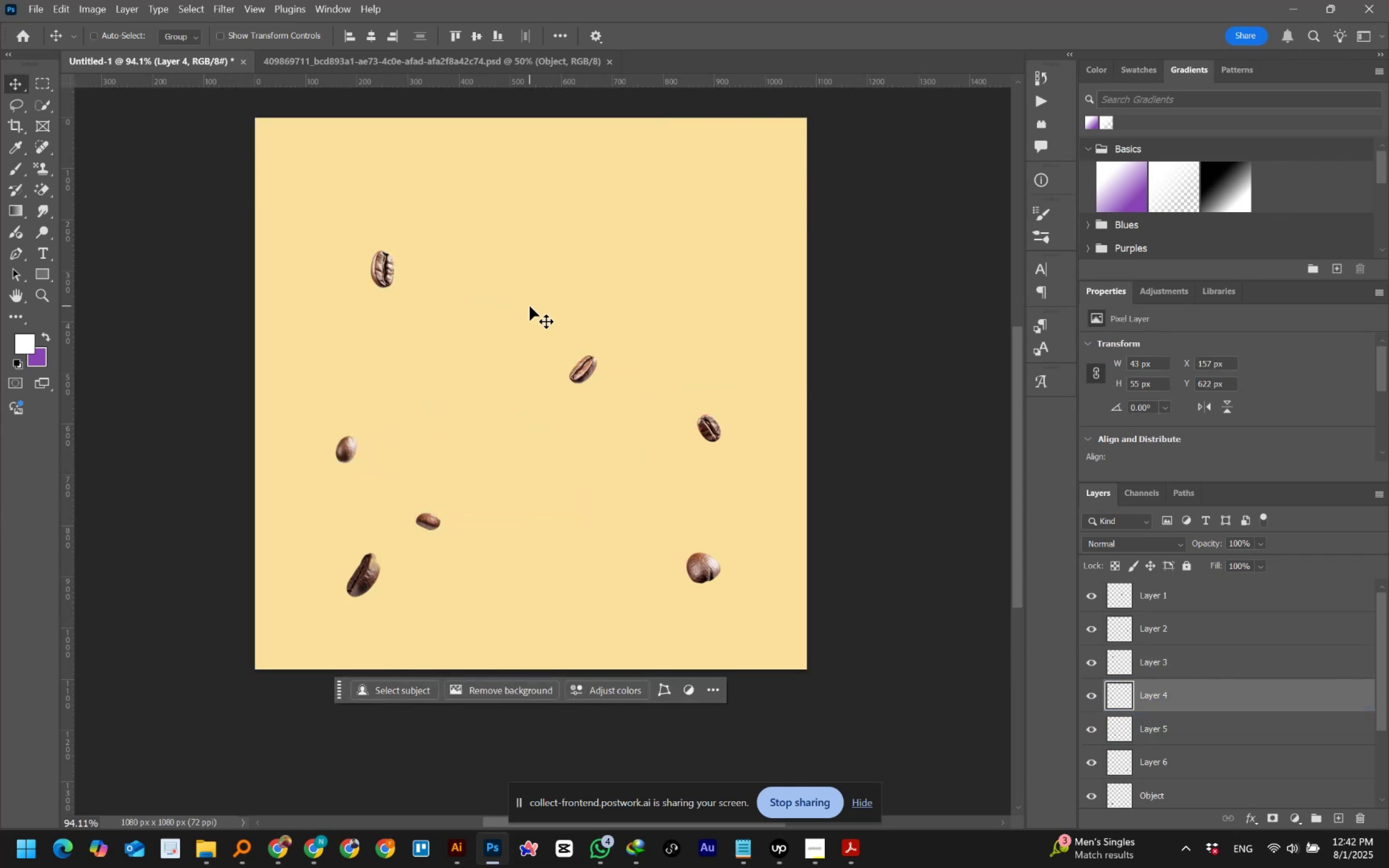 
key(Control+Z)
 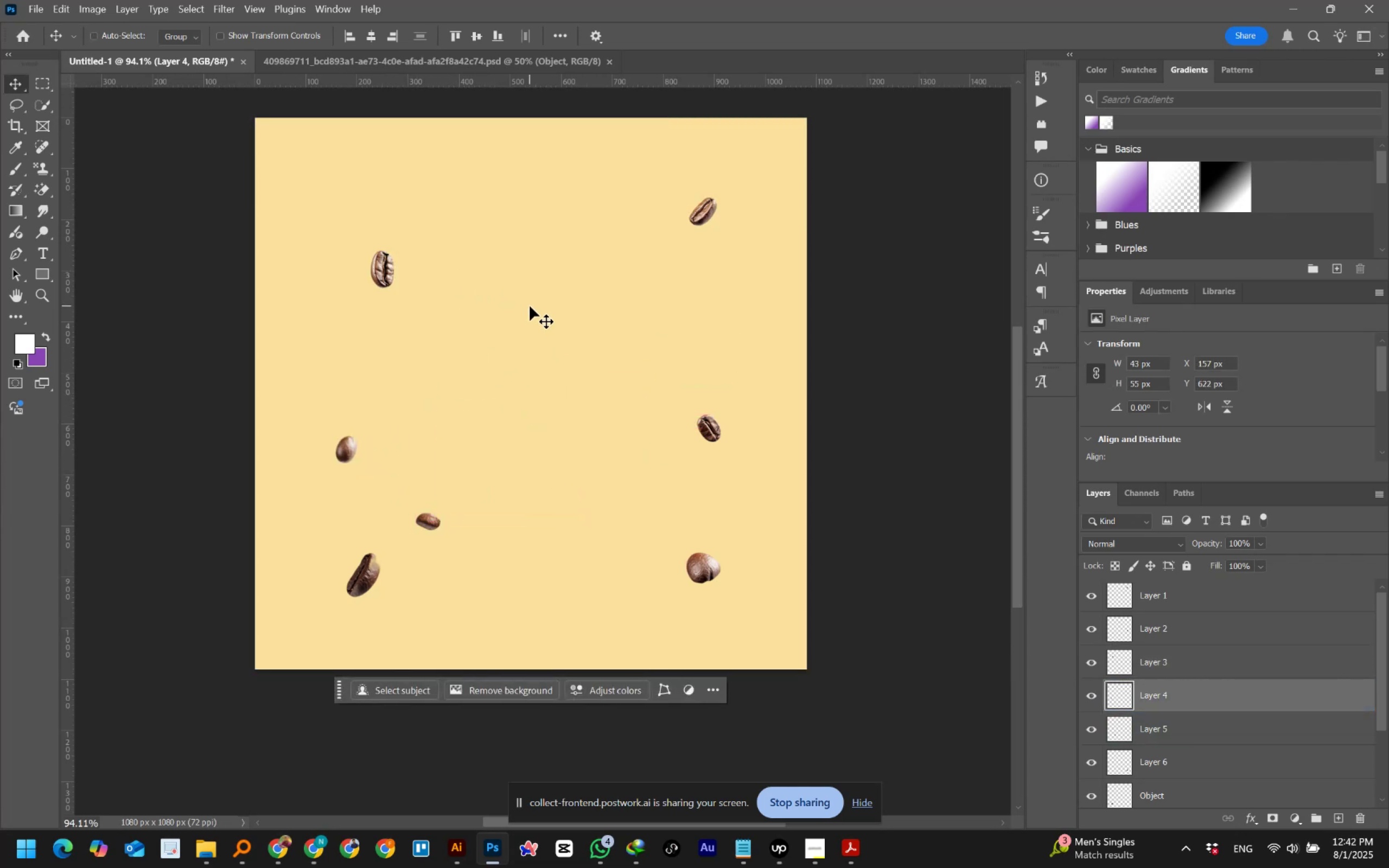 
key(Control+Shift+Z)
 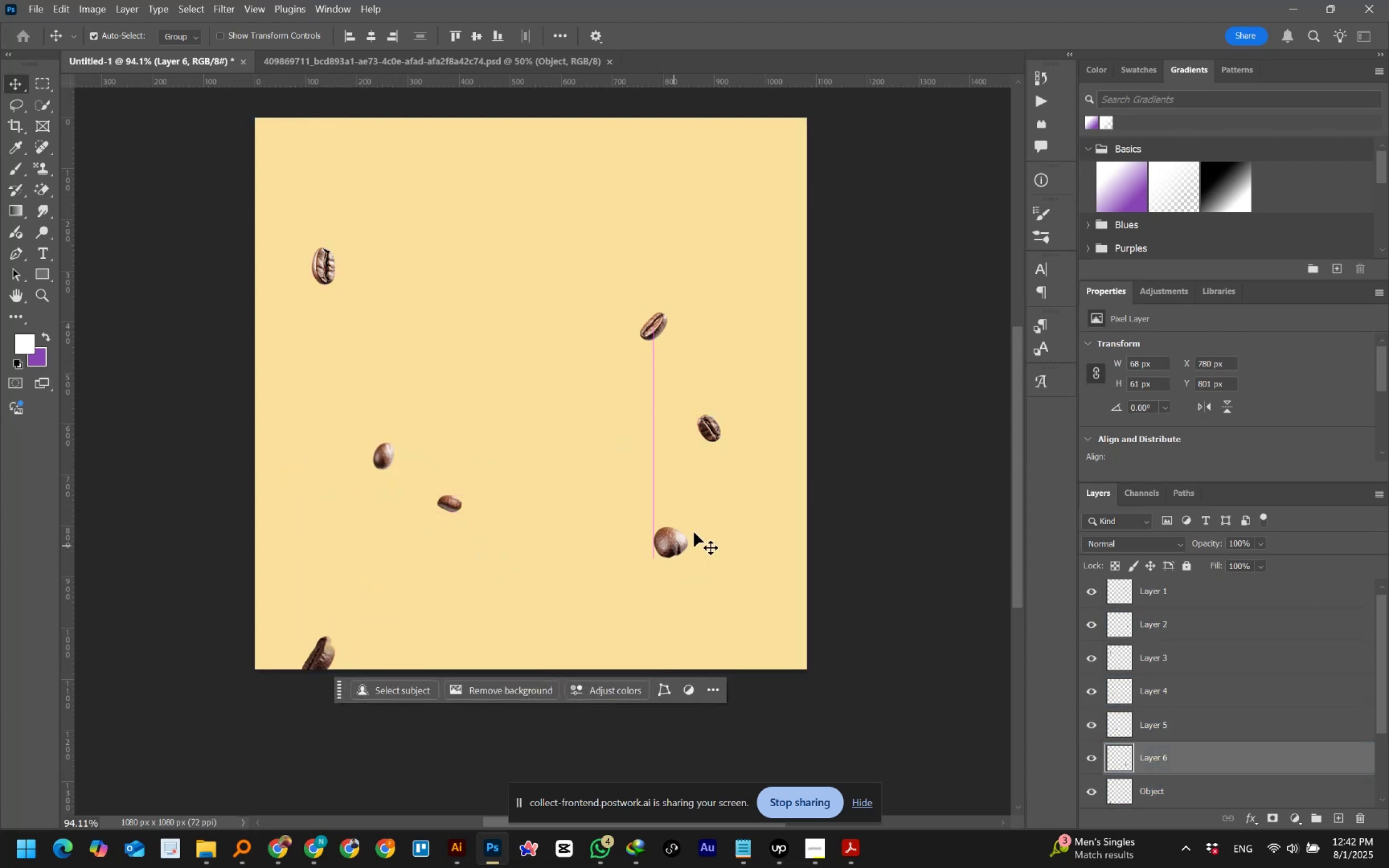 
wait(27.09)
 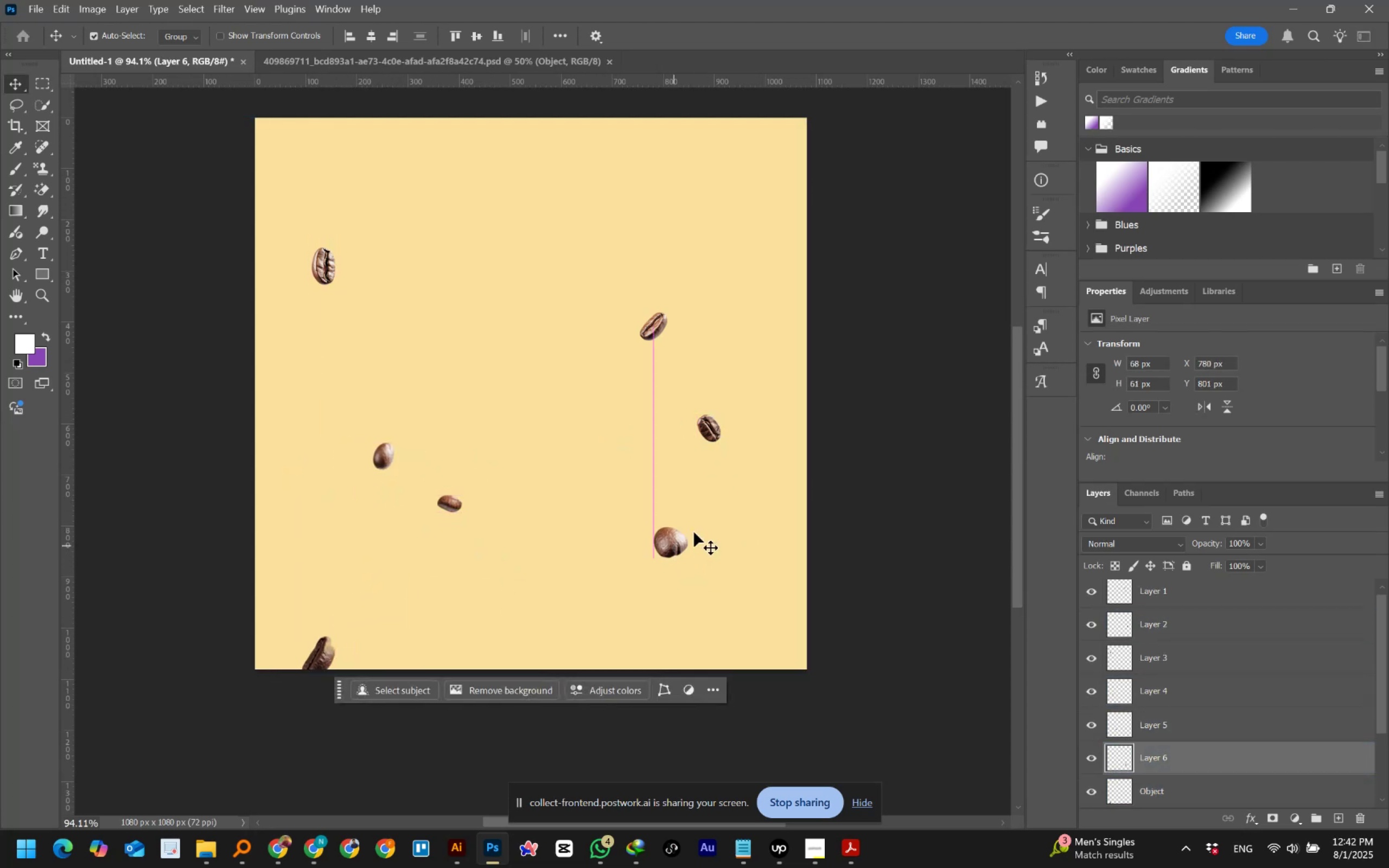 
left_click([1174, 584])
 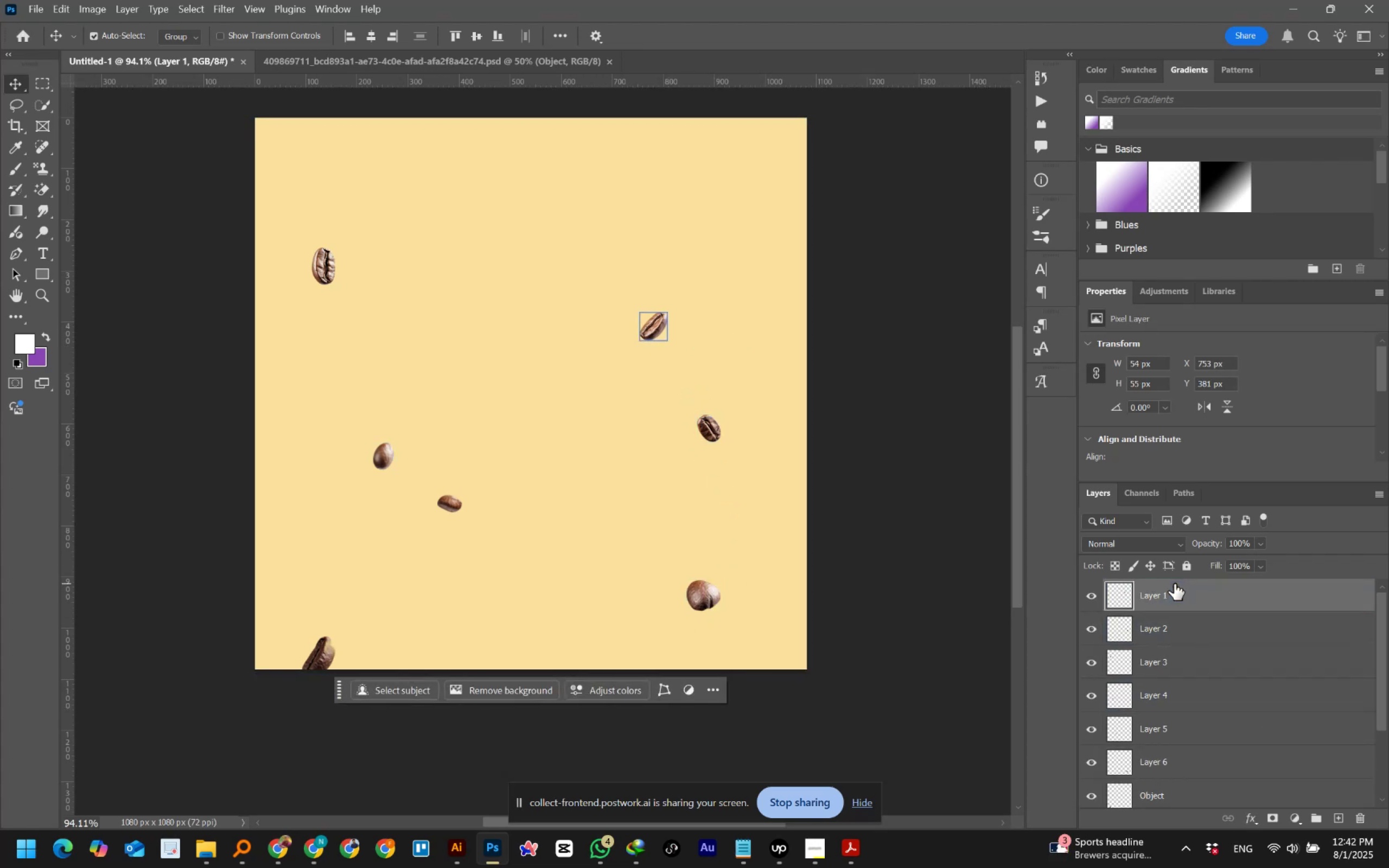 
scroll: coordinate [1186, 634], scroll_direction: down, amount: 2.0
 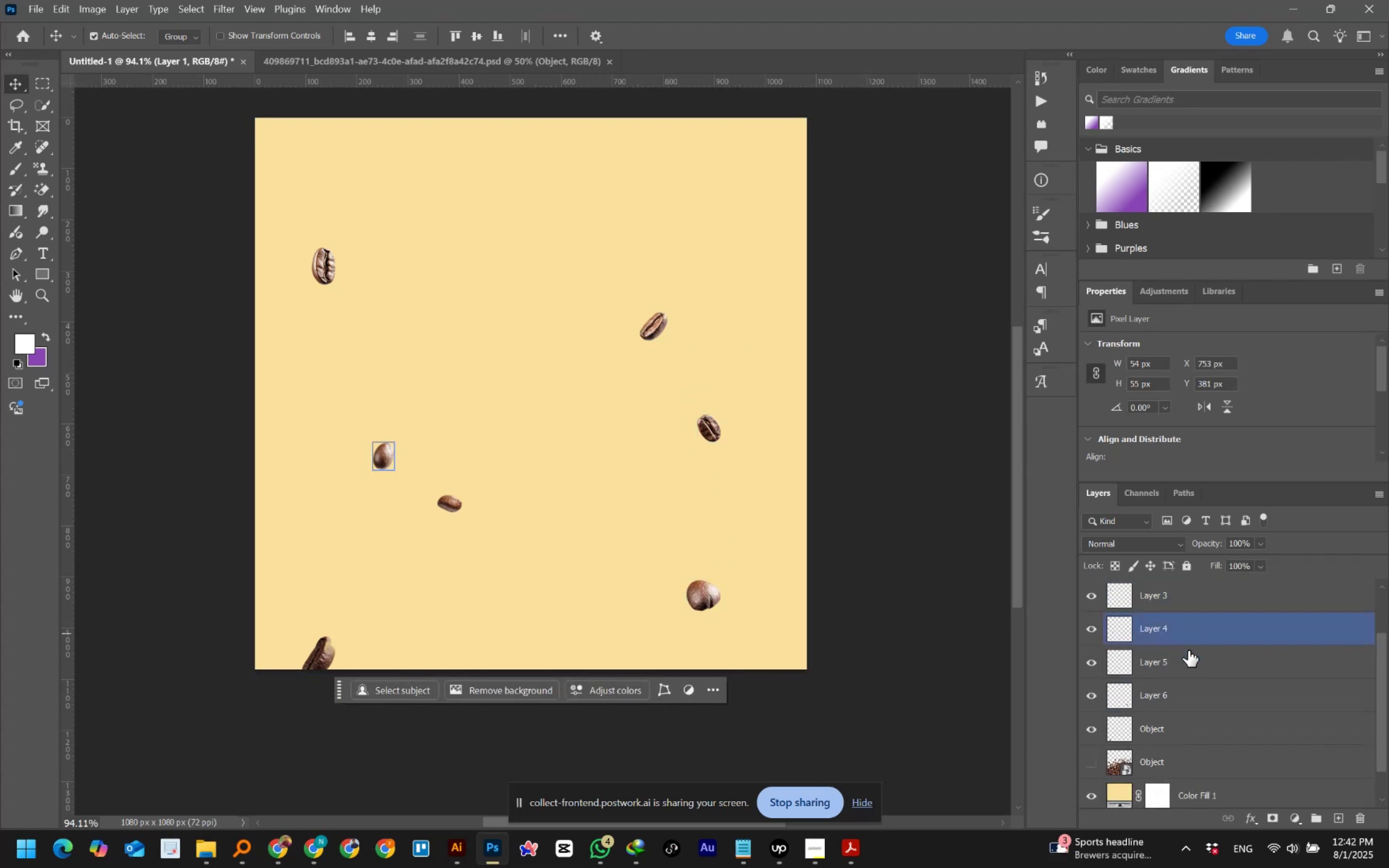 
hold_key(key=ShiftLeft, duration=0.66)
left_click([1172, 731])
 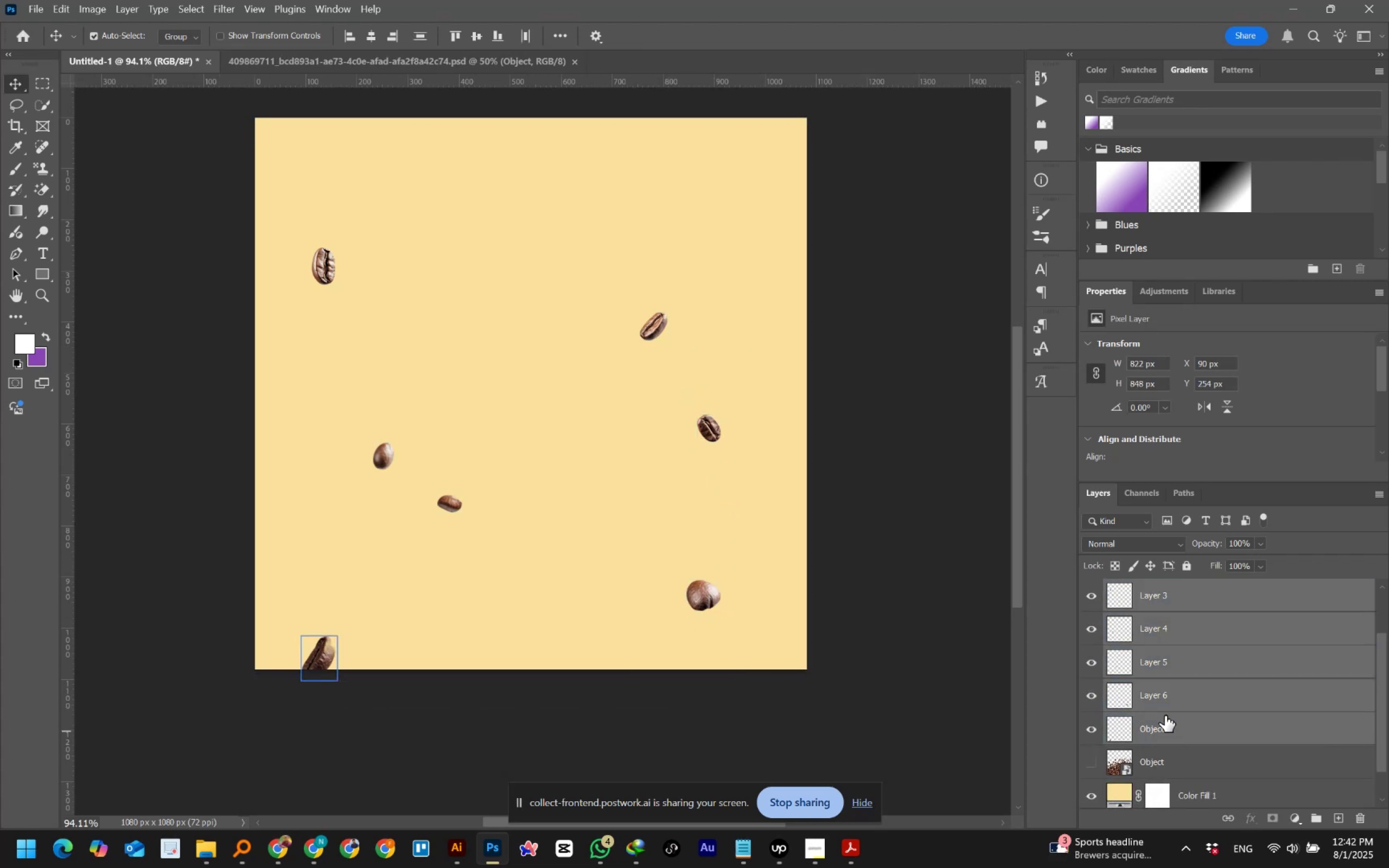 
scroll: coordinate [1143, 644], scroll_direction: up, amount: 3.0
 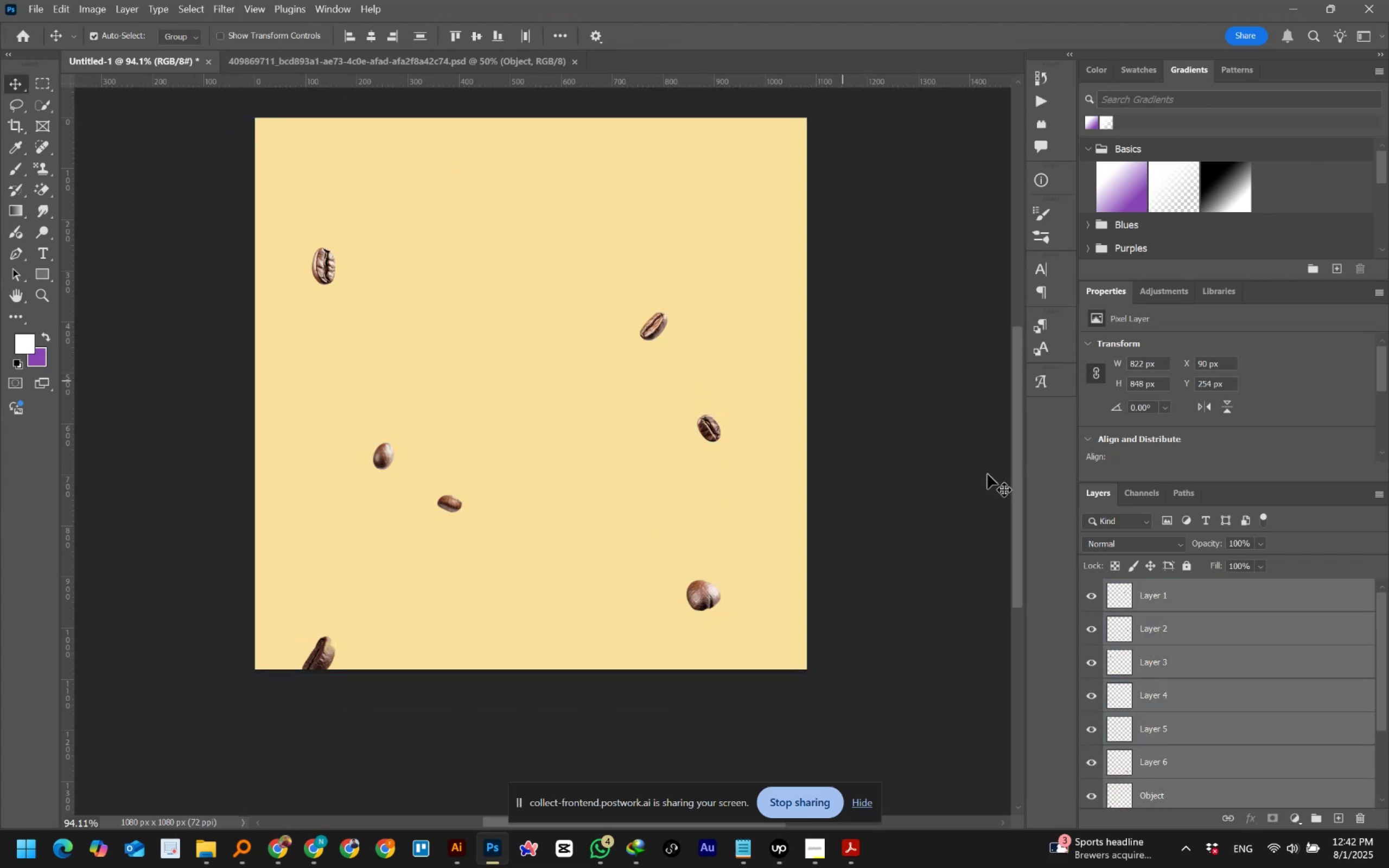 
key(Control+G)
 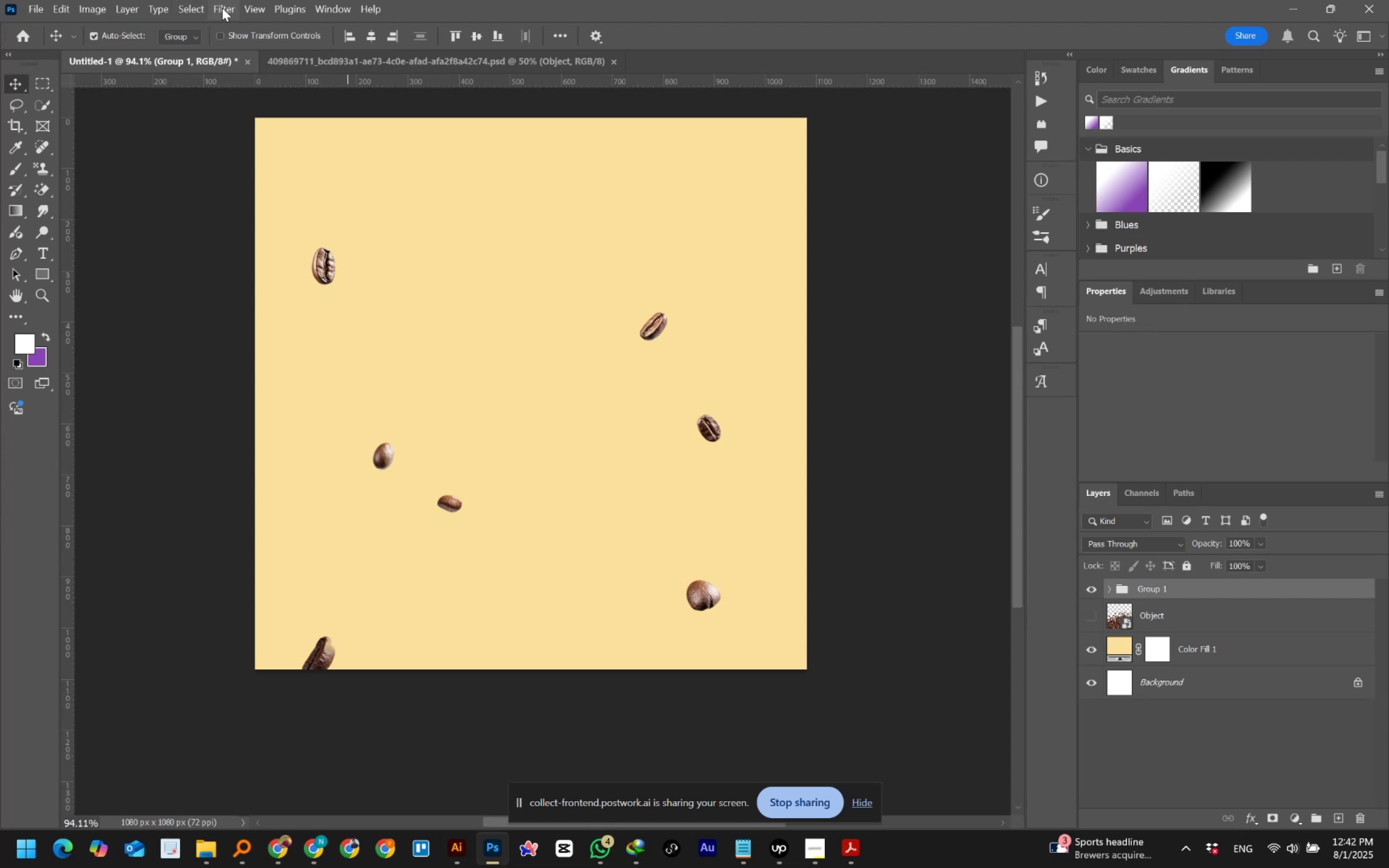 
wait(25.5)
 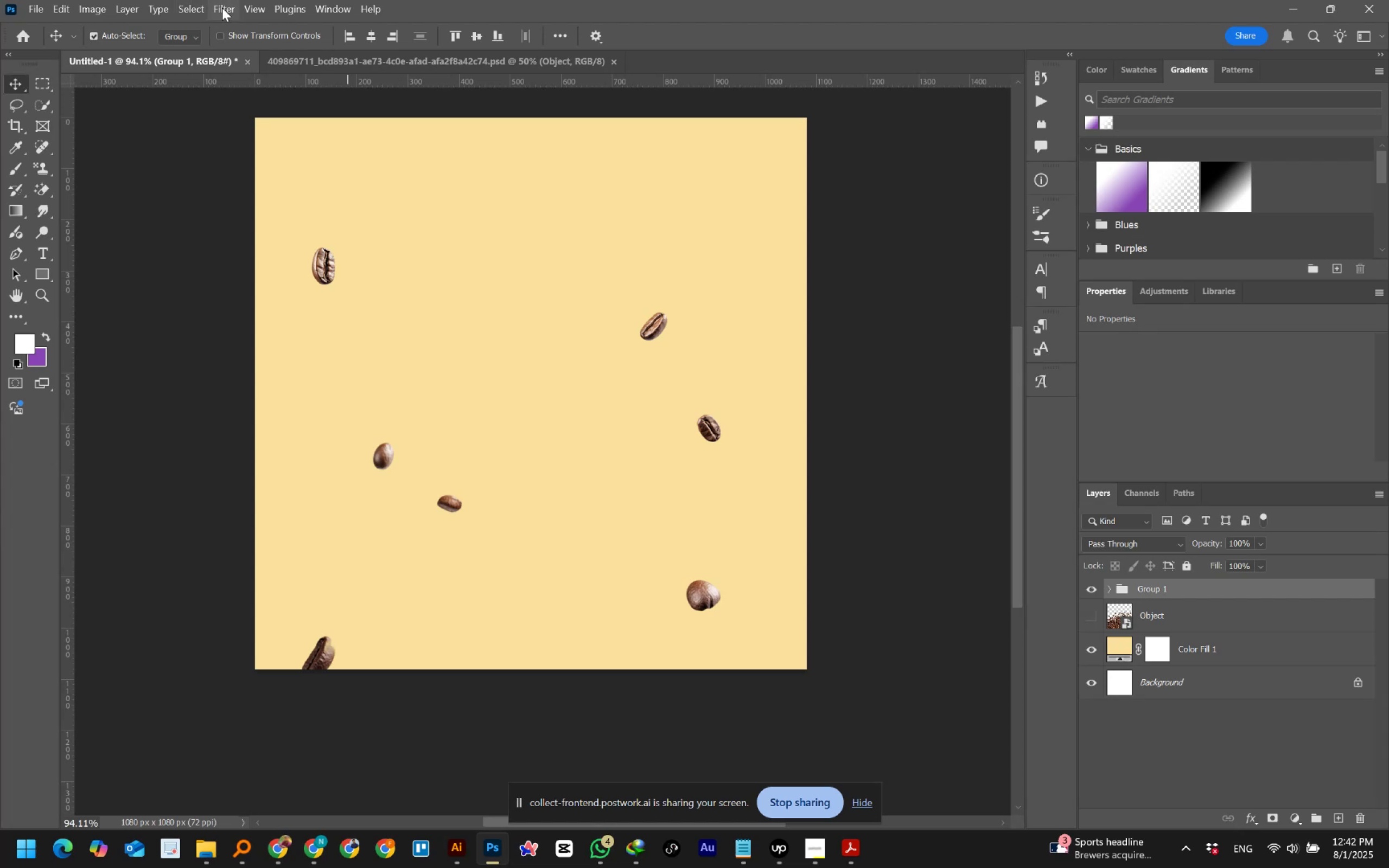 
left_click([222, 8])
 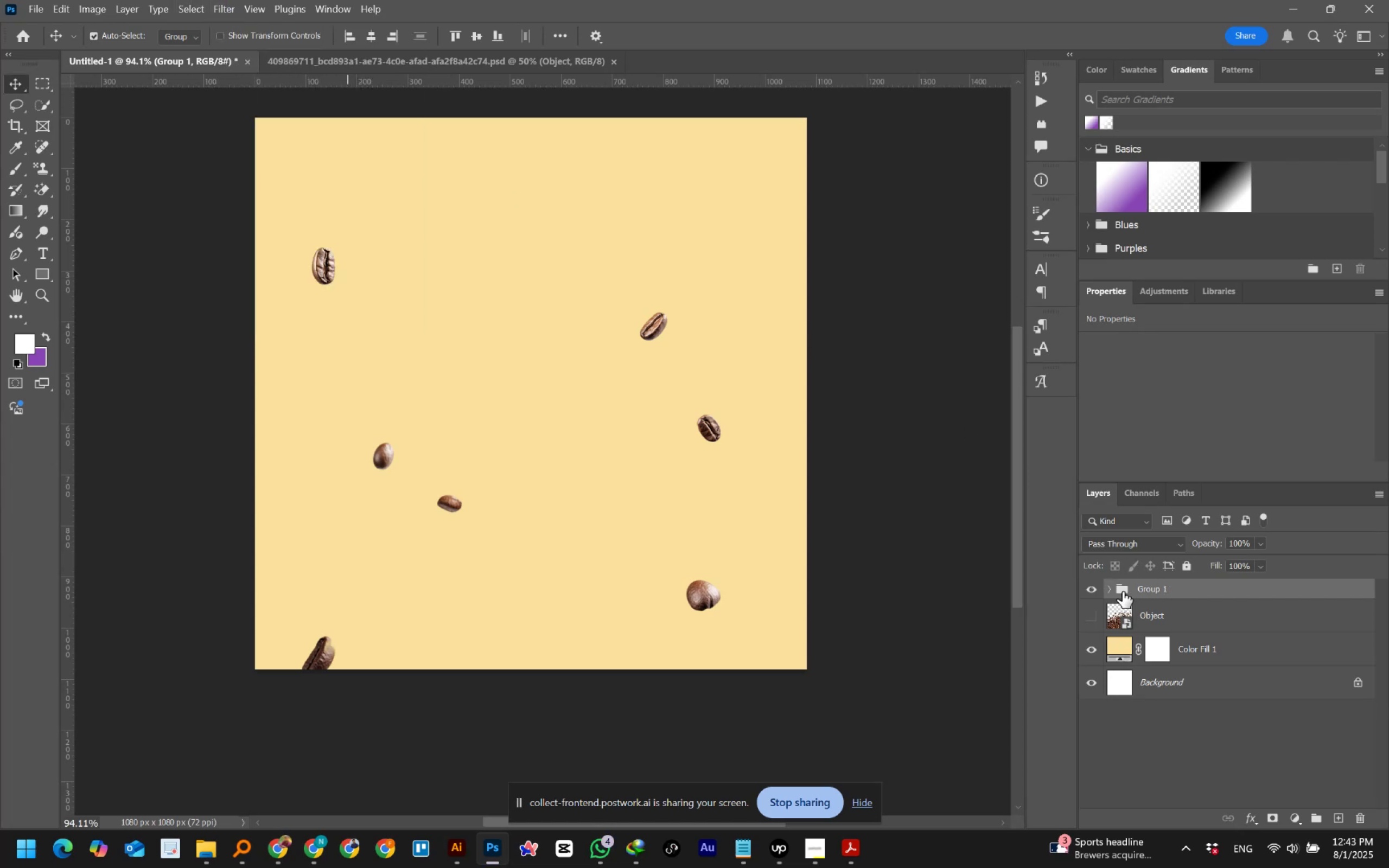 
wait(5.07)
 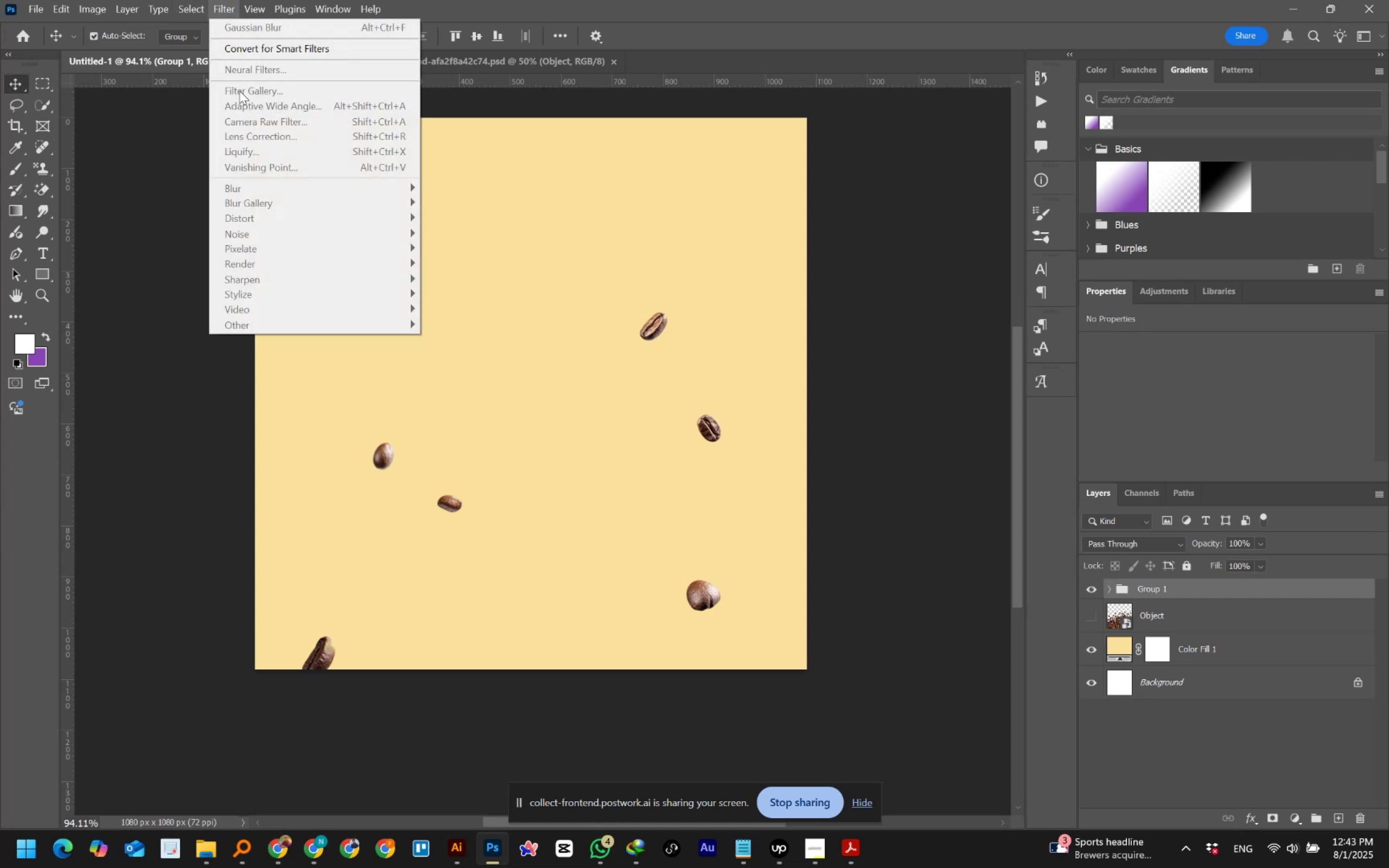 
left_click([233, 4])
 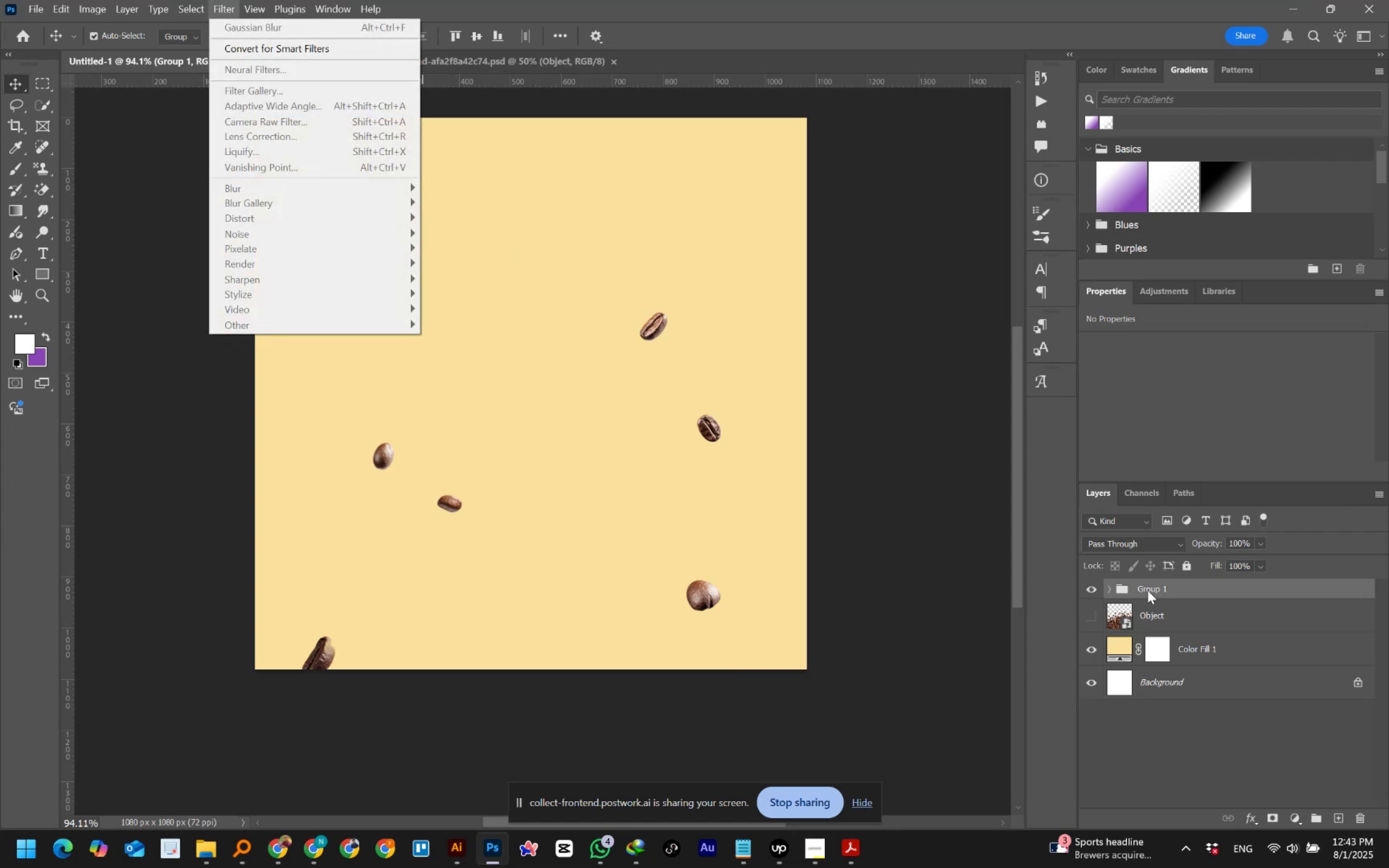 
left_click([1107, 588])
 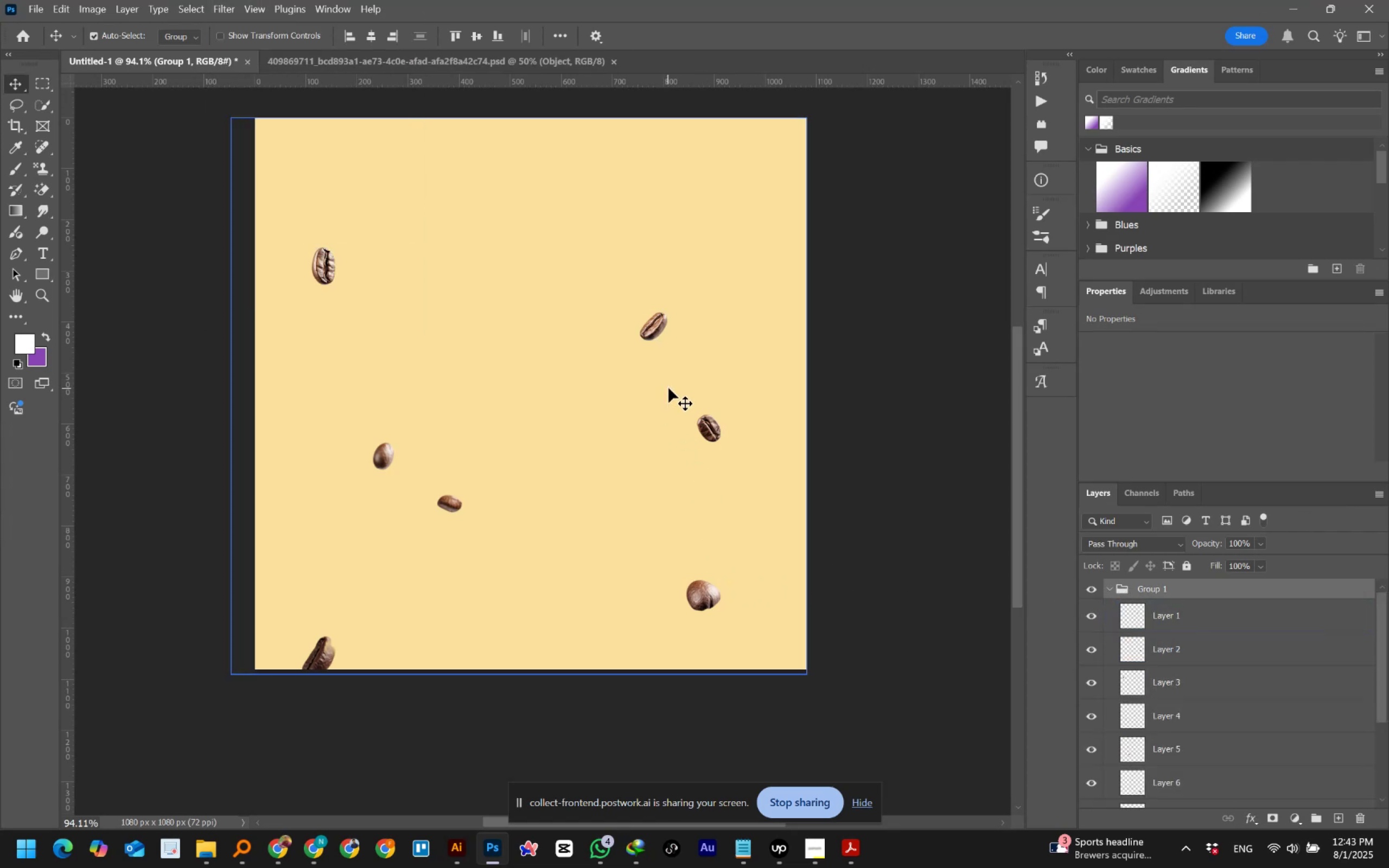 
left_click([700, 595])
 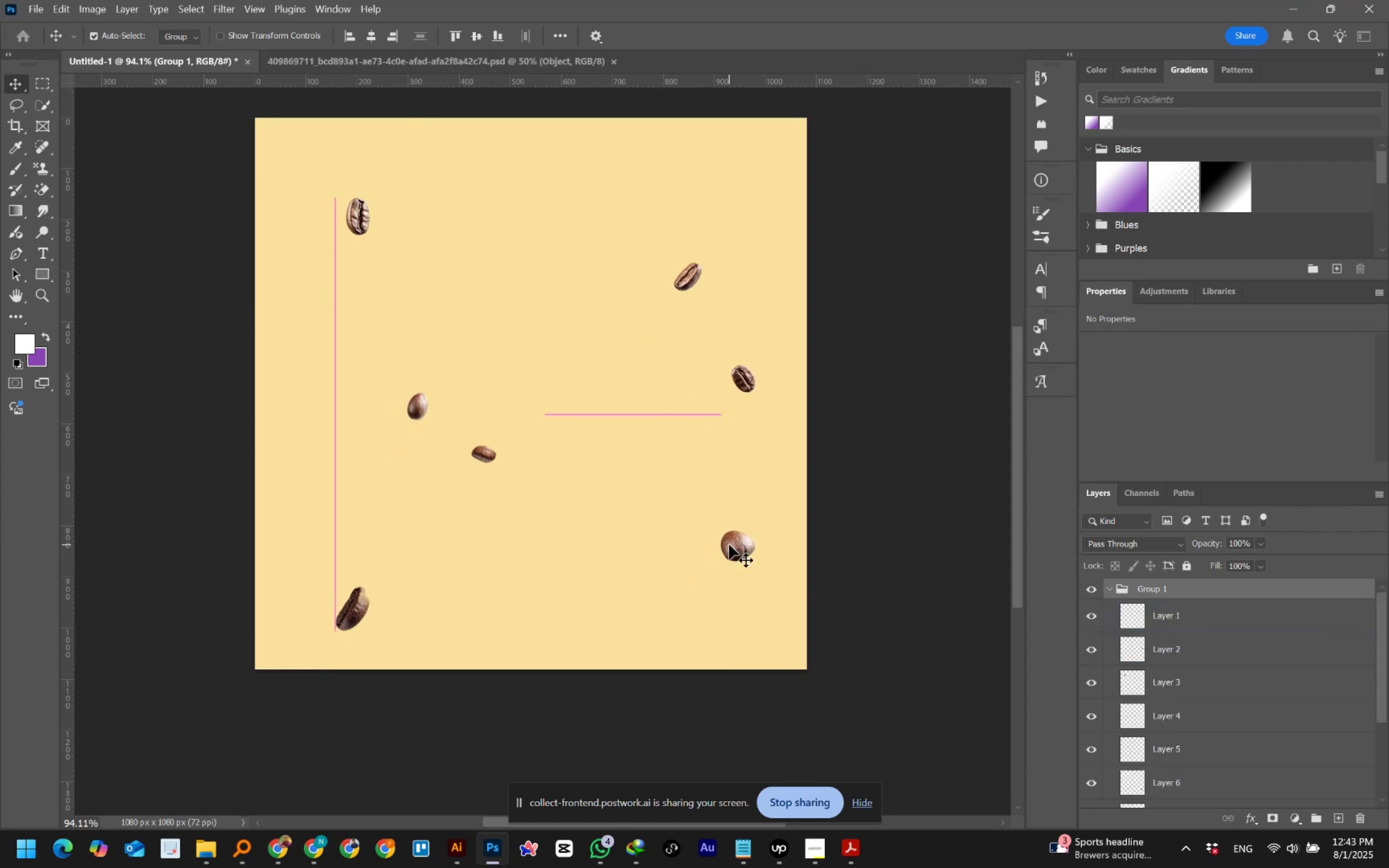 
key(Control+Z)
 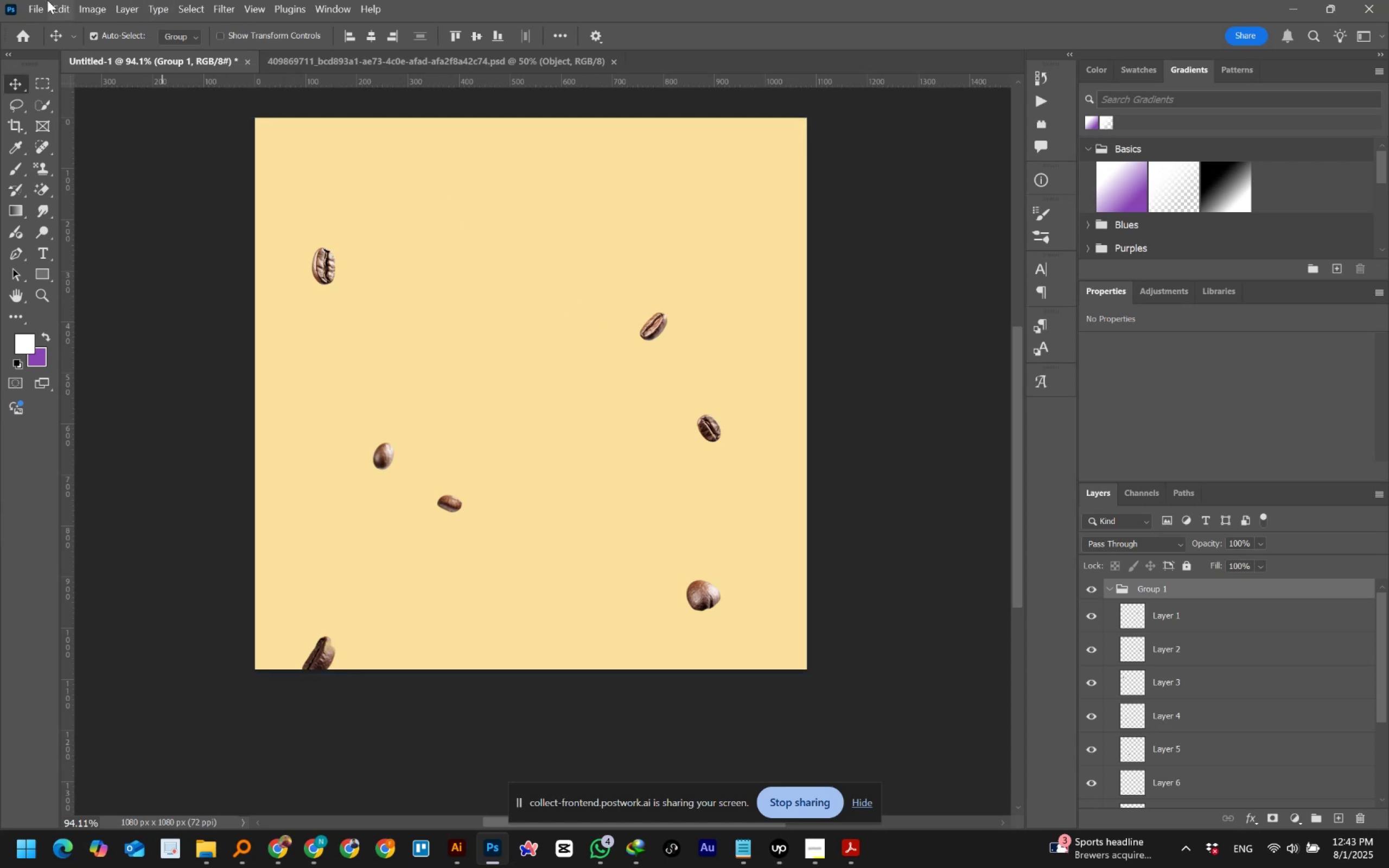 
left_click([193, 33])
 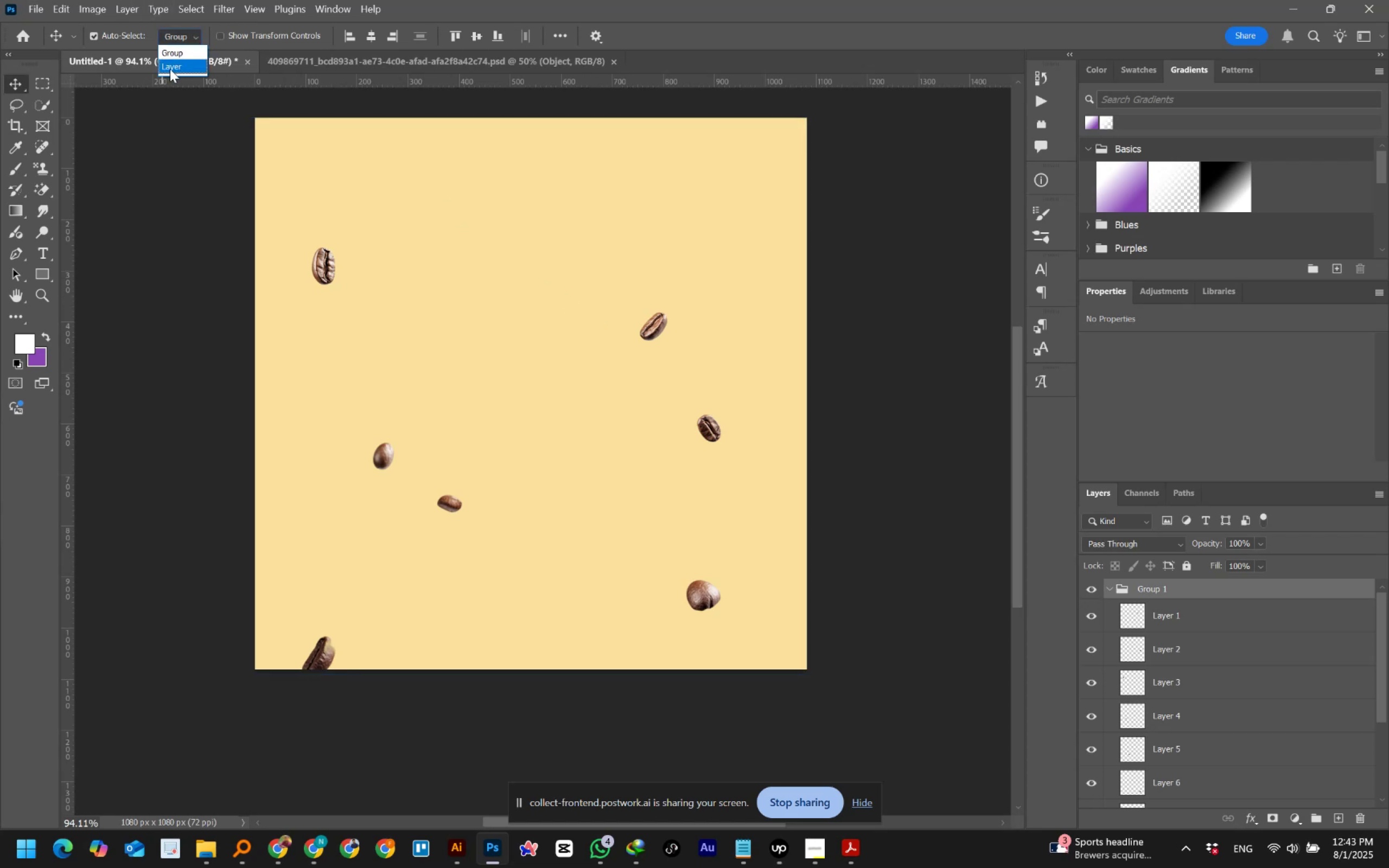 
left_click([170, 69])
 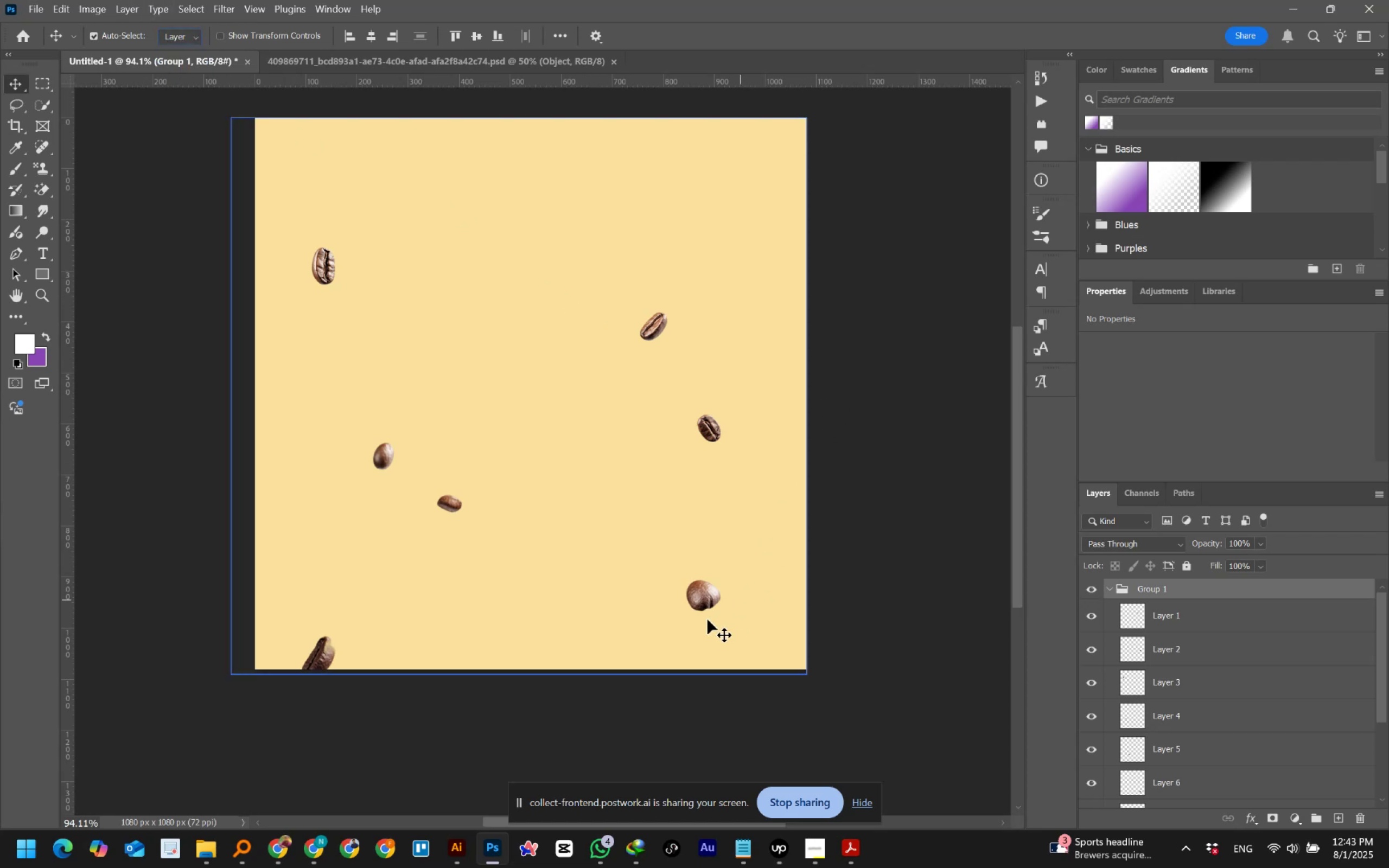 
left_click([701, 598])
 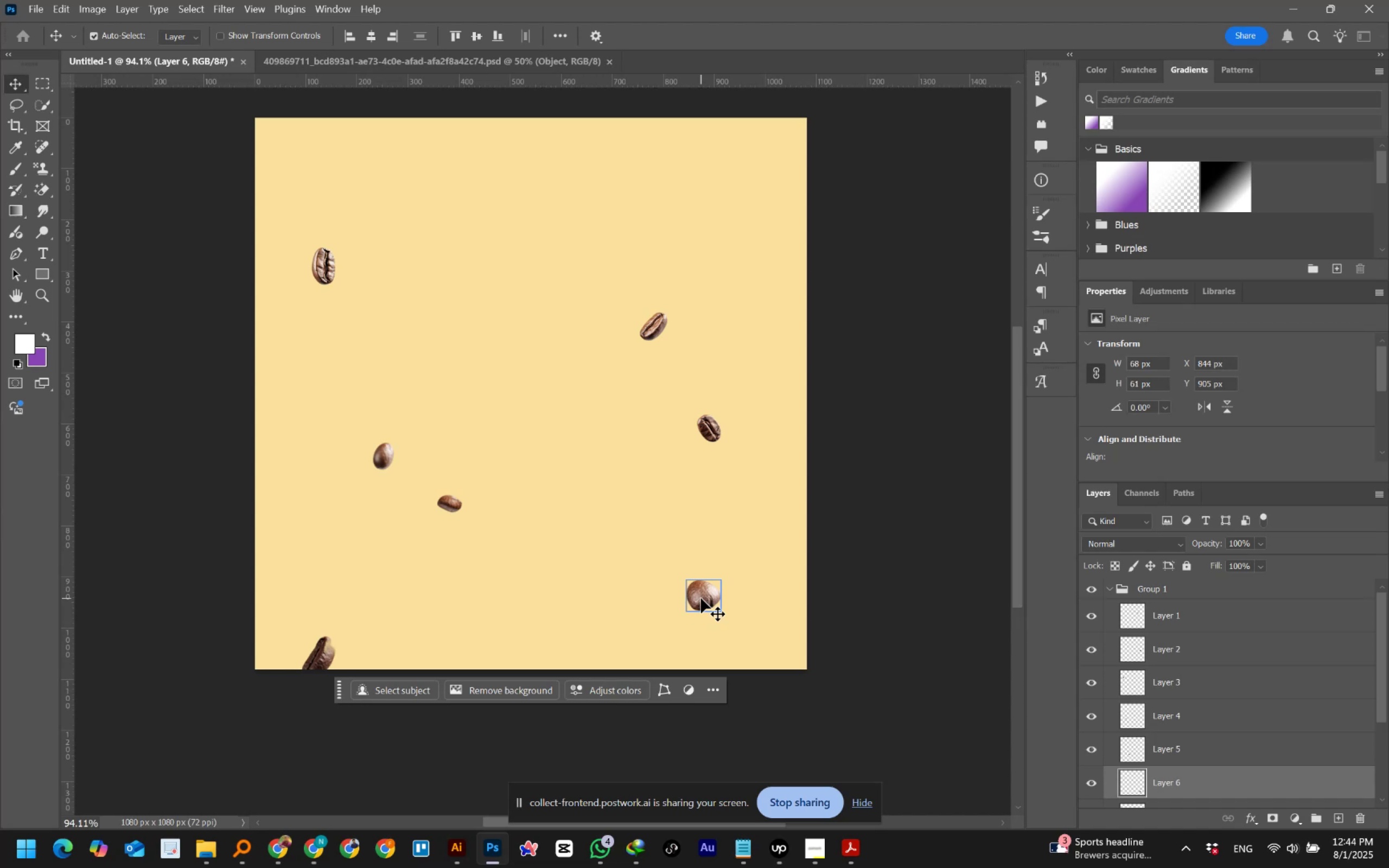 
wait(45.68)
 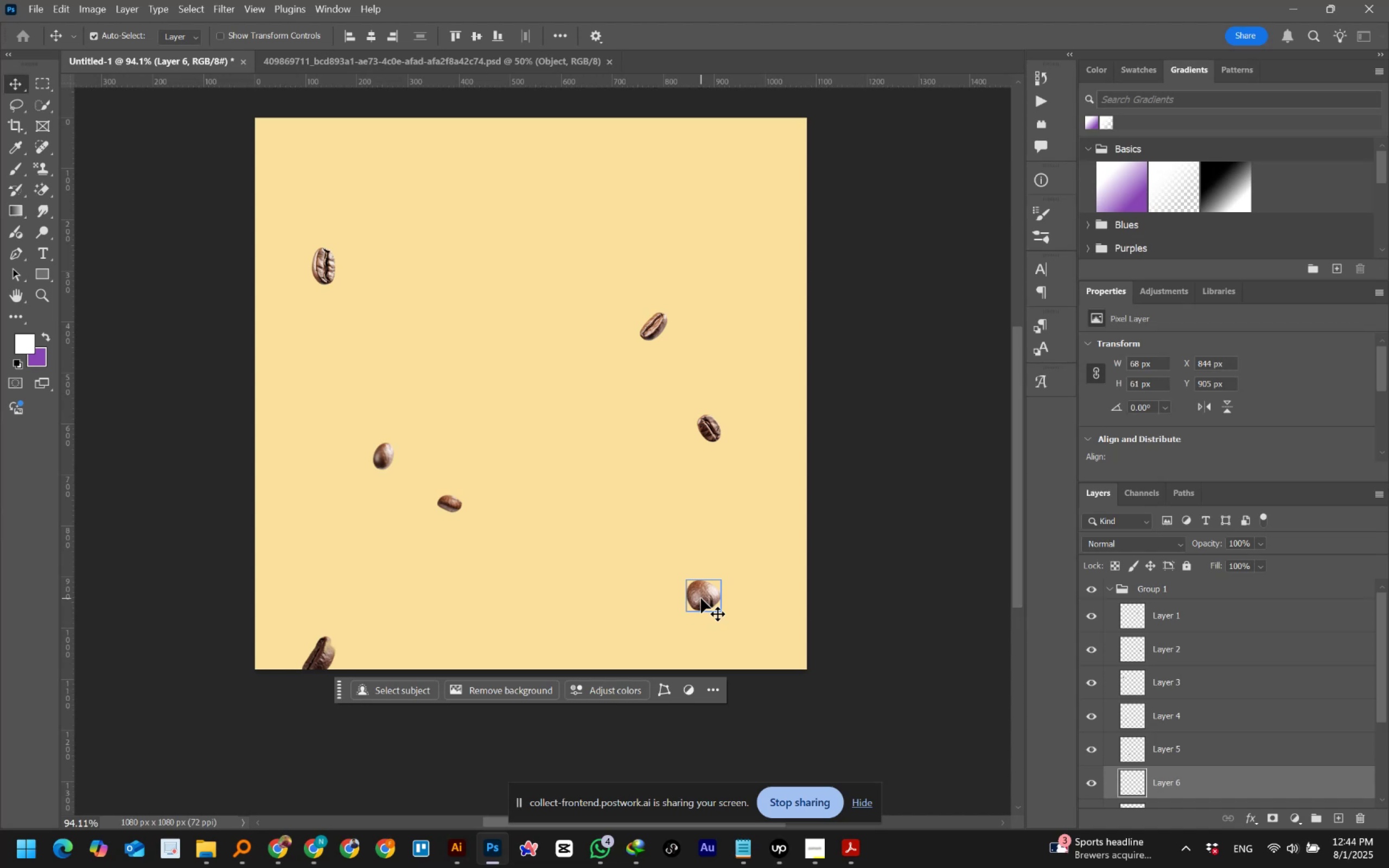 
left_click([325, 269])
 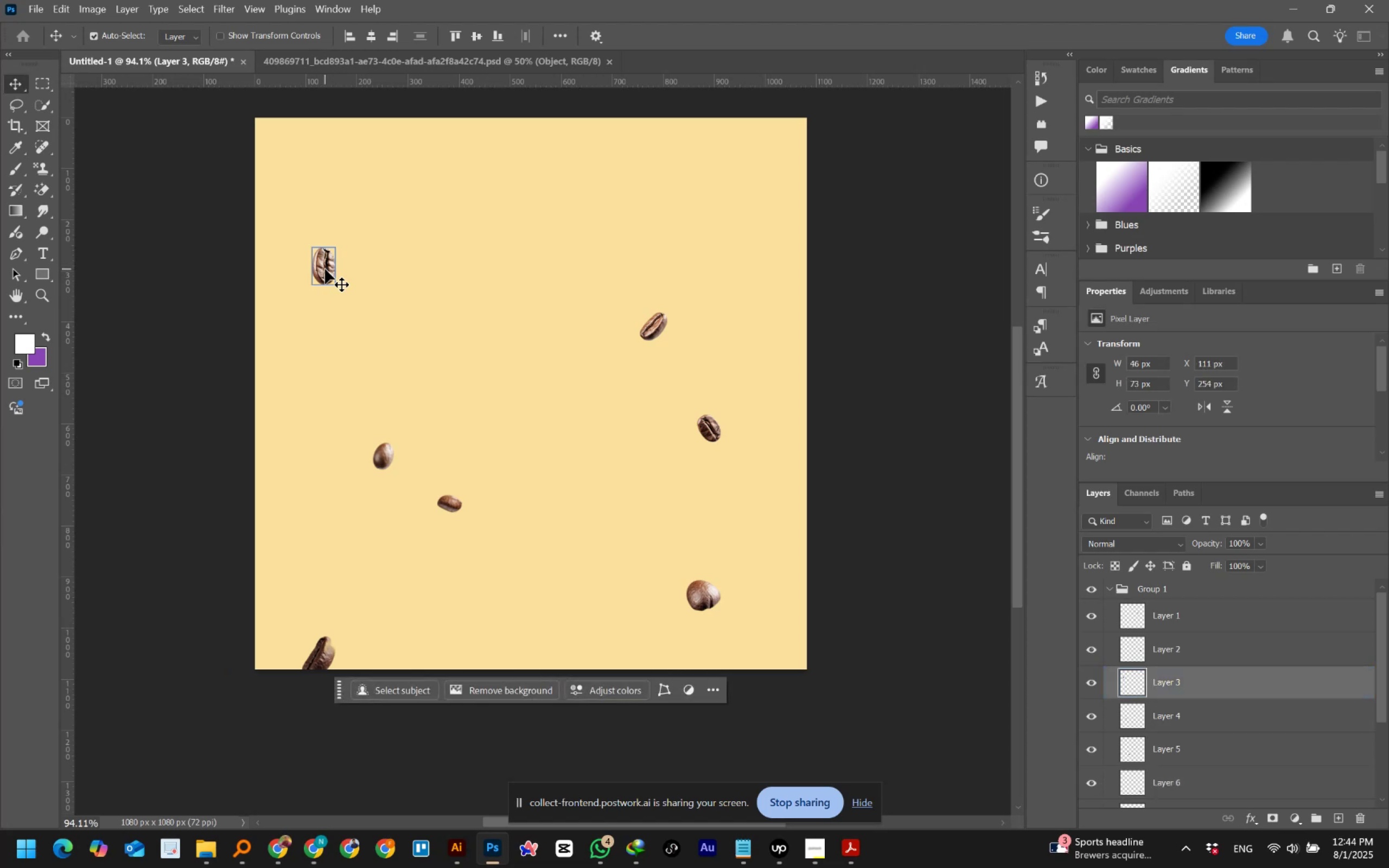 
wait(7.03)
 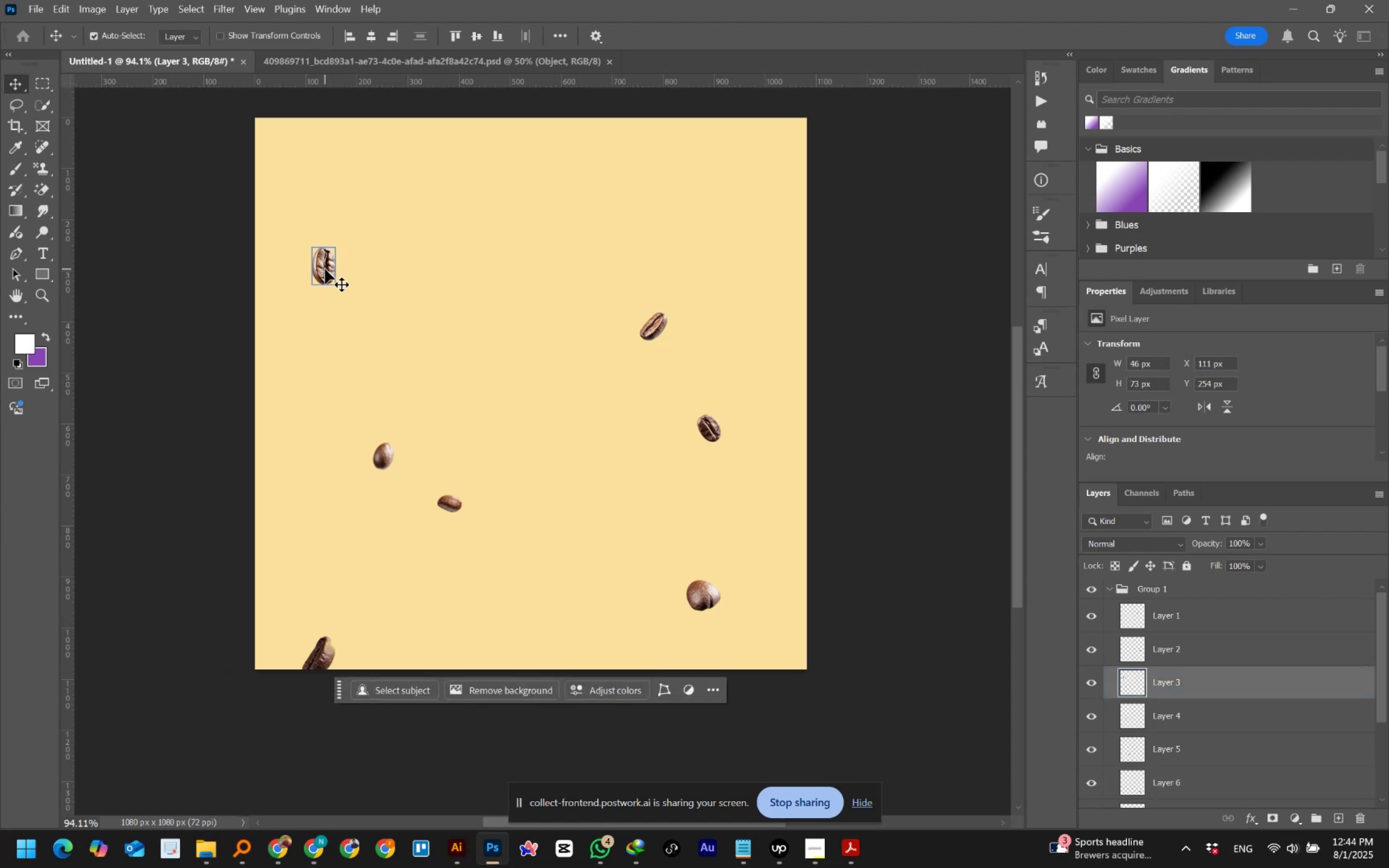 
left_click([221, 10])
 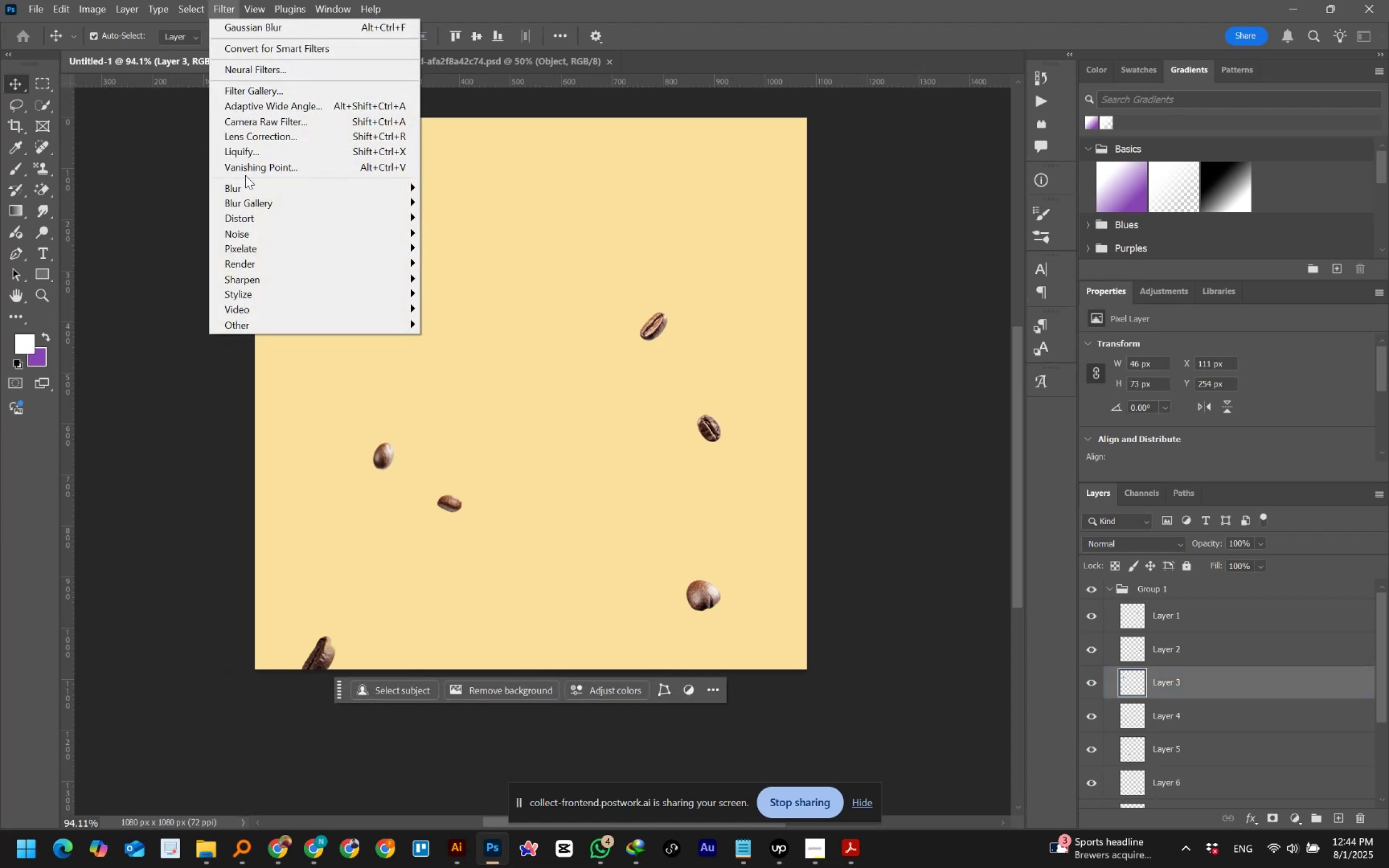 
left_click([242, 191])
 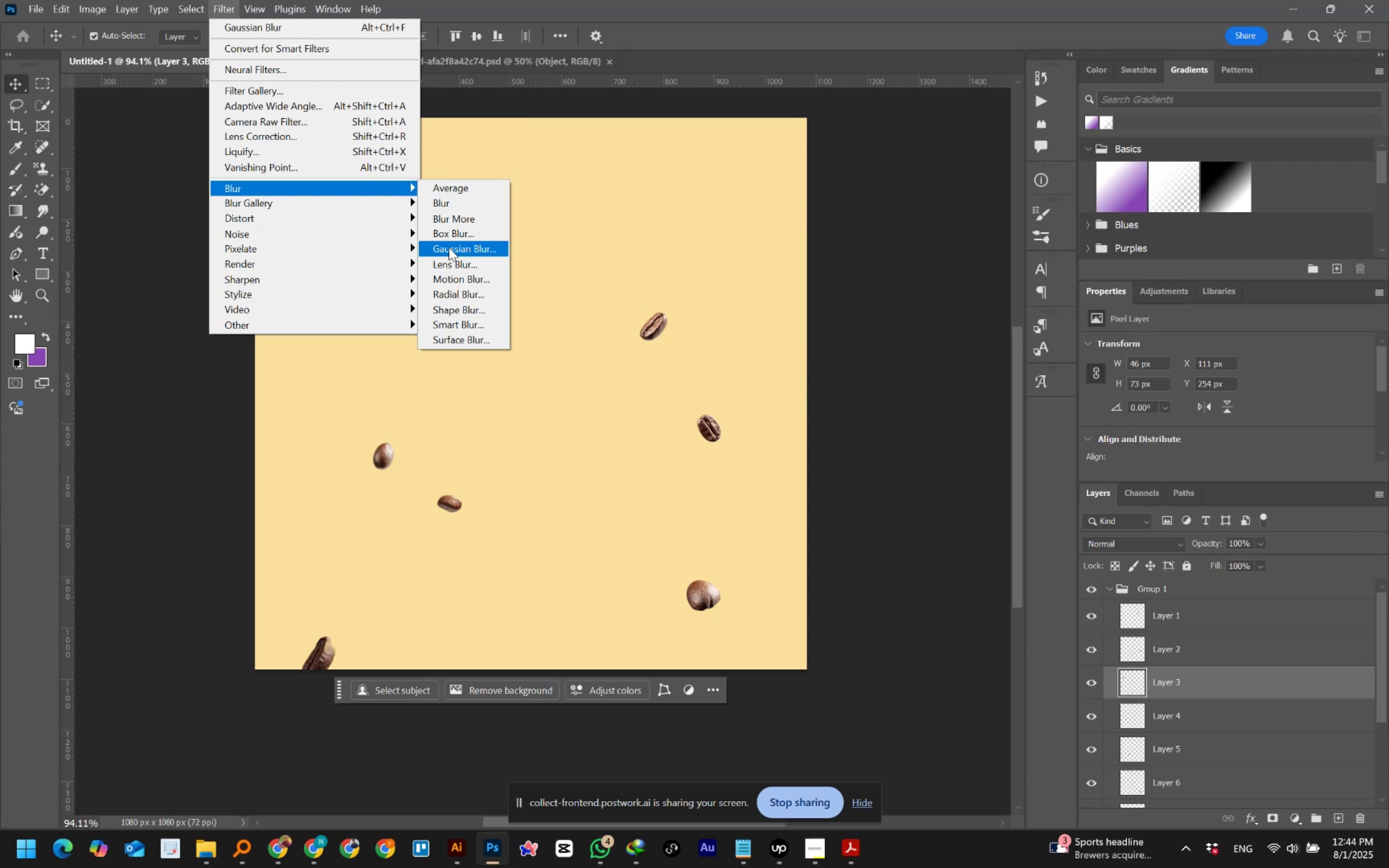 
left_click([449, 247])
 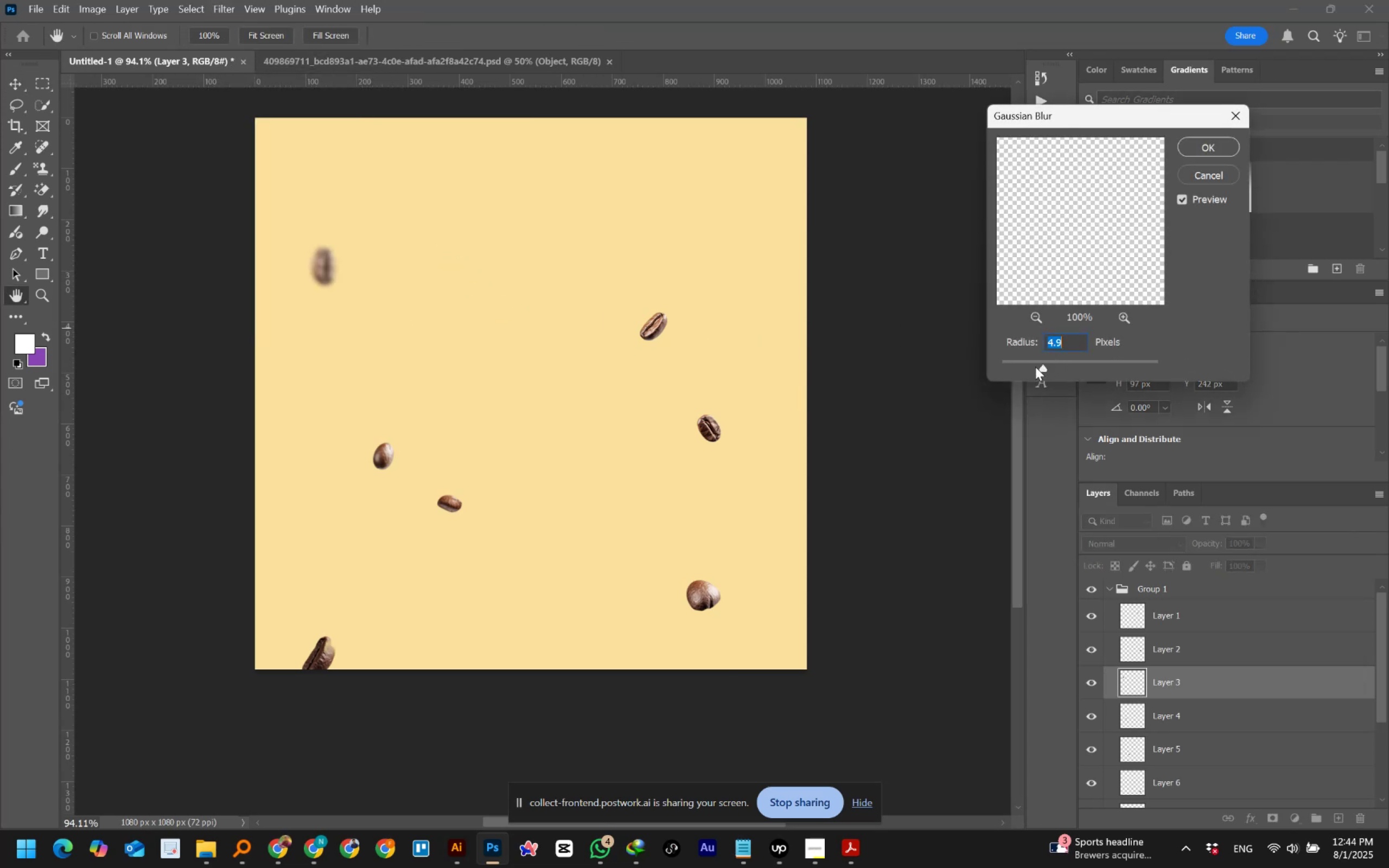 
left_click([1030, 361])
 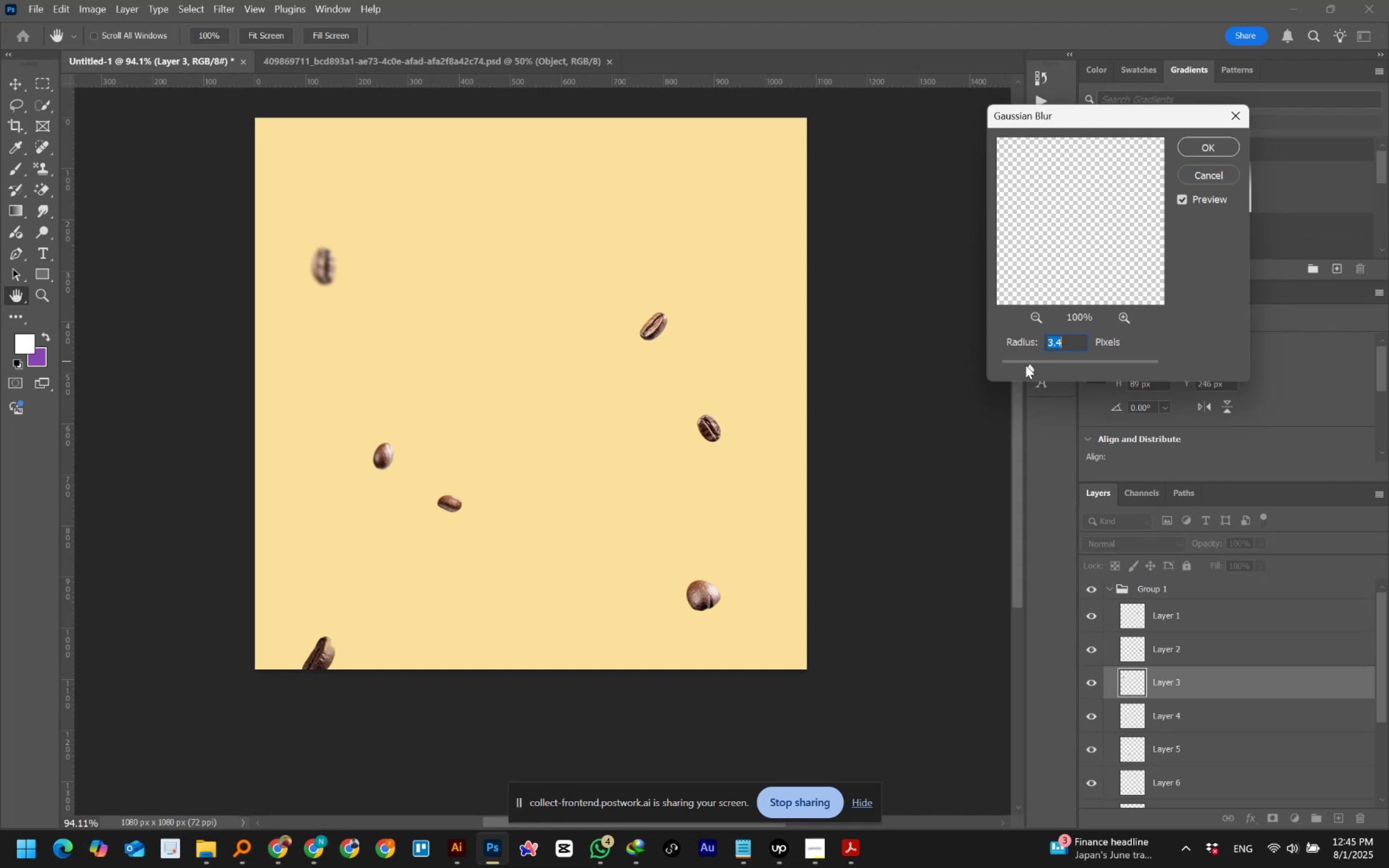 
wait(55.85)
 